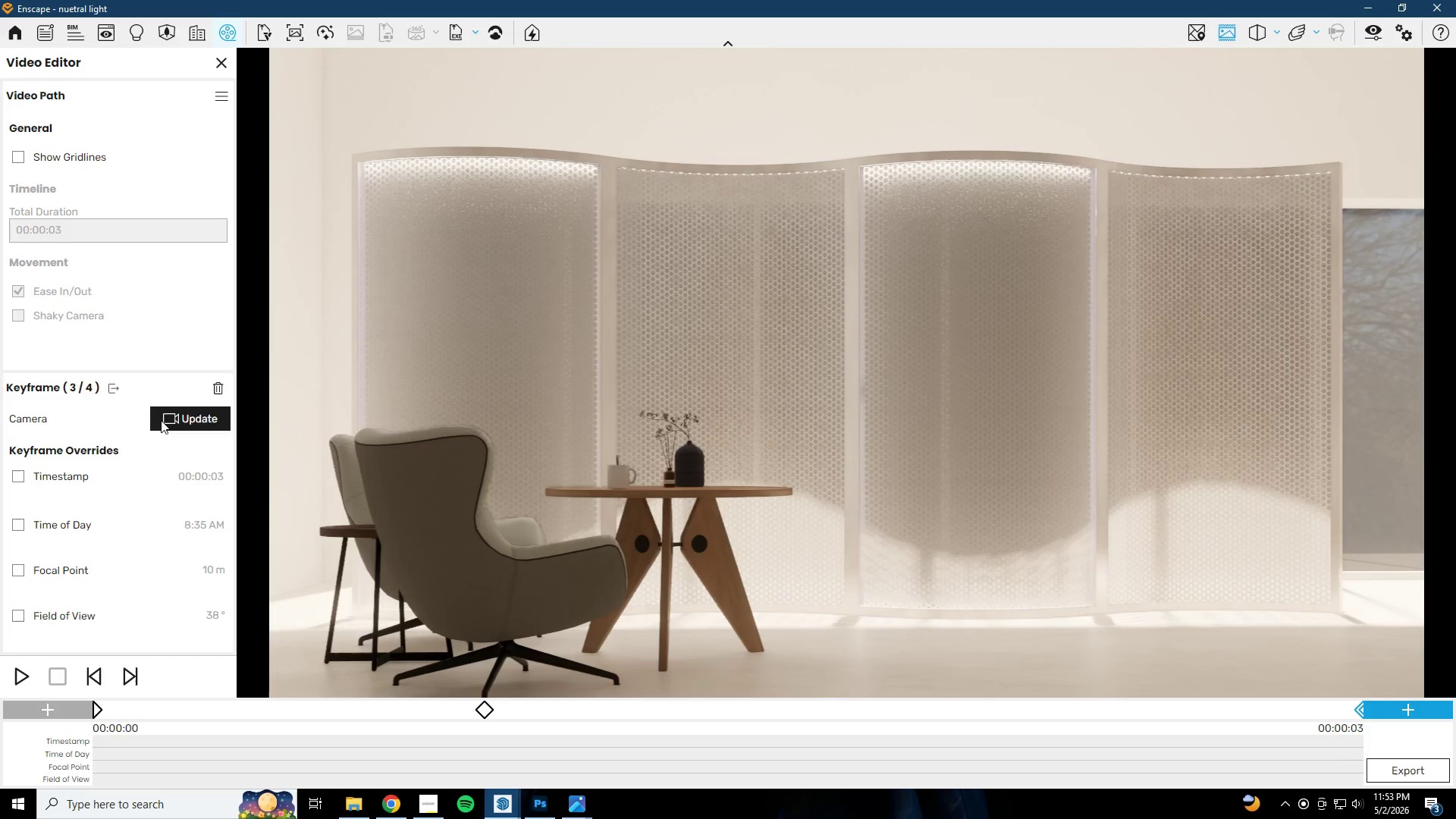 
left_click([213, 388])
 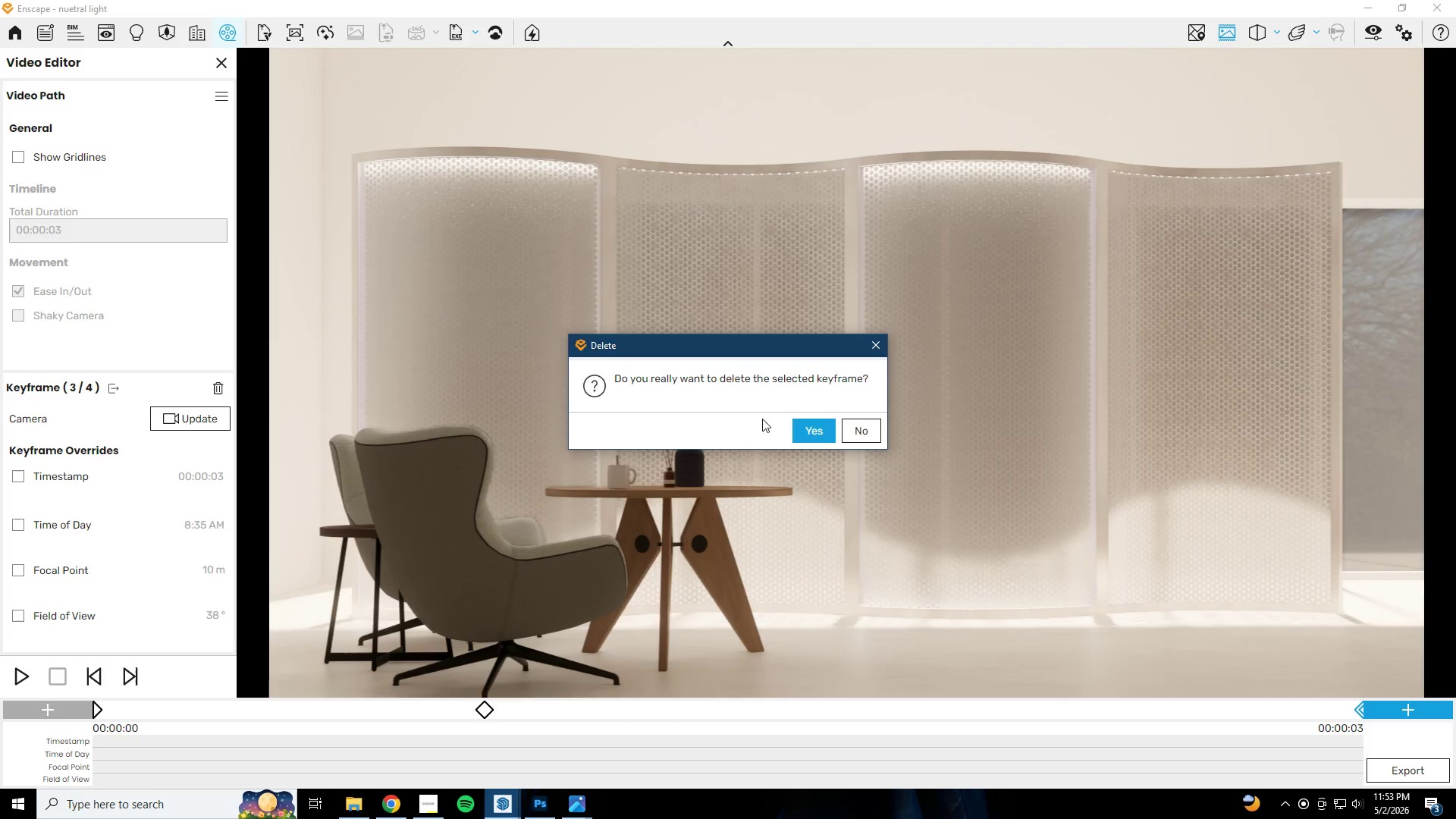 
left_click([816, 426])
 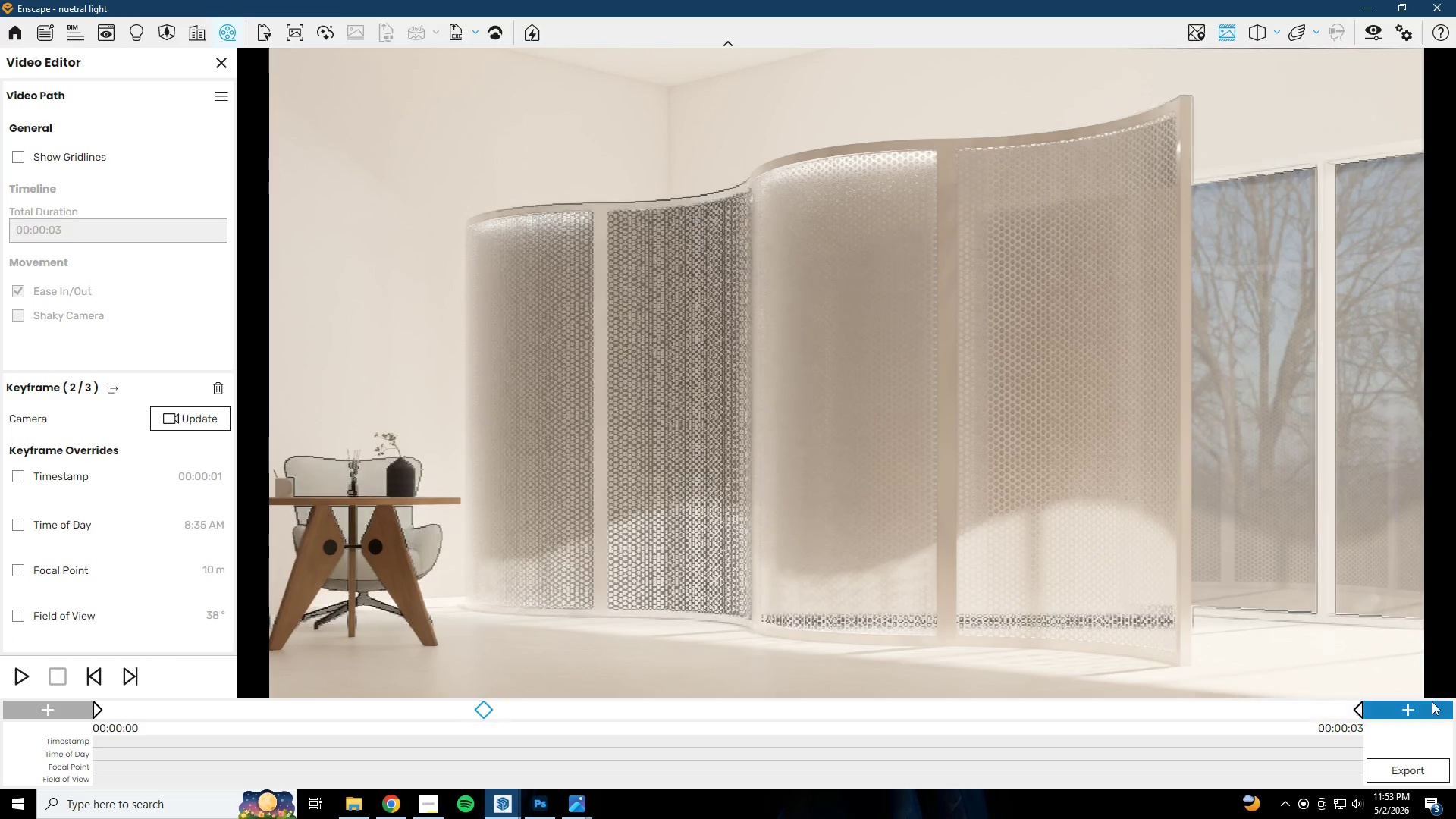 
left_click([1361, 708])
 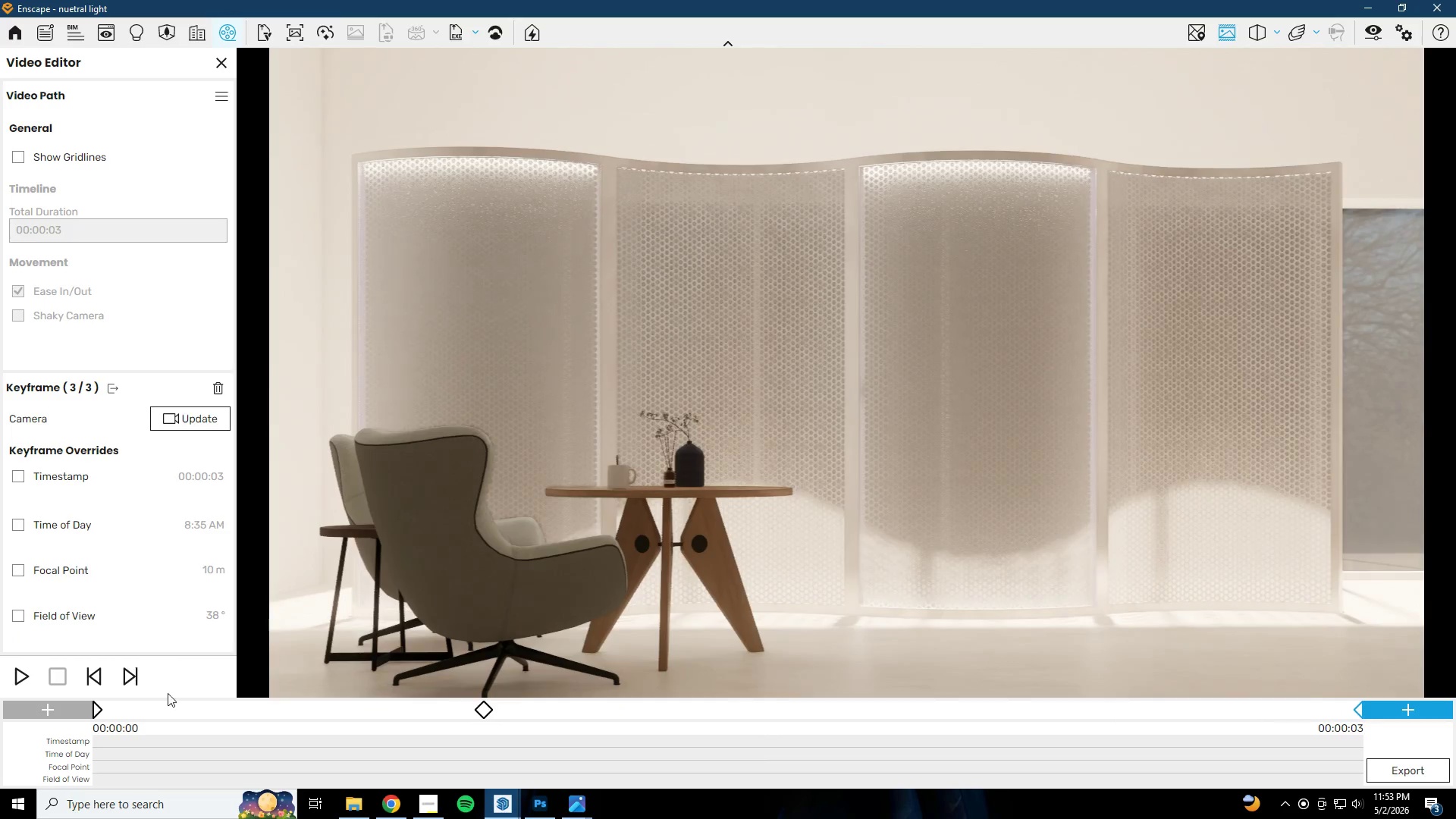 
left_click([98, 708])
 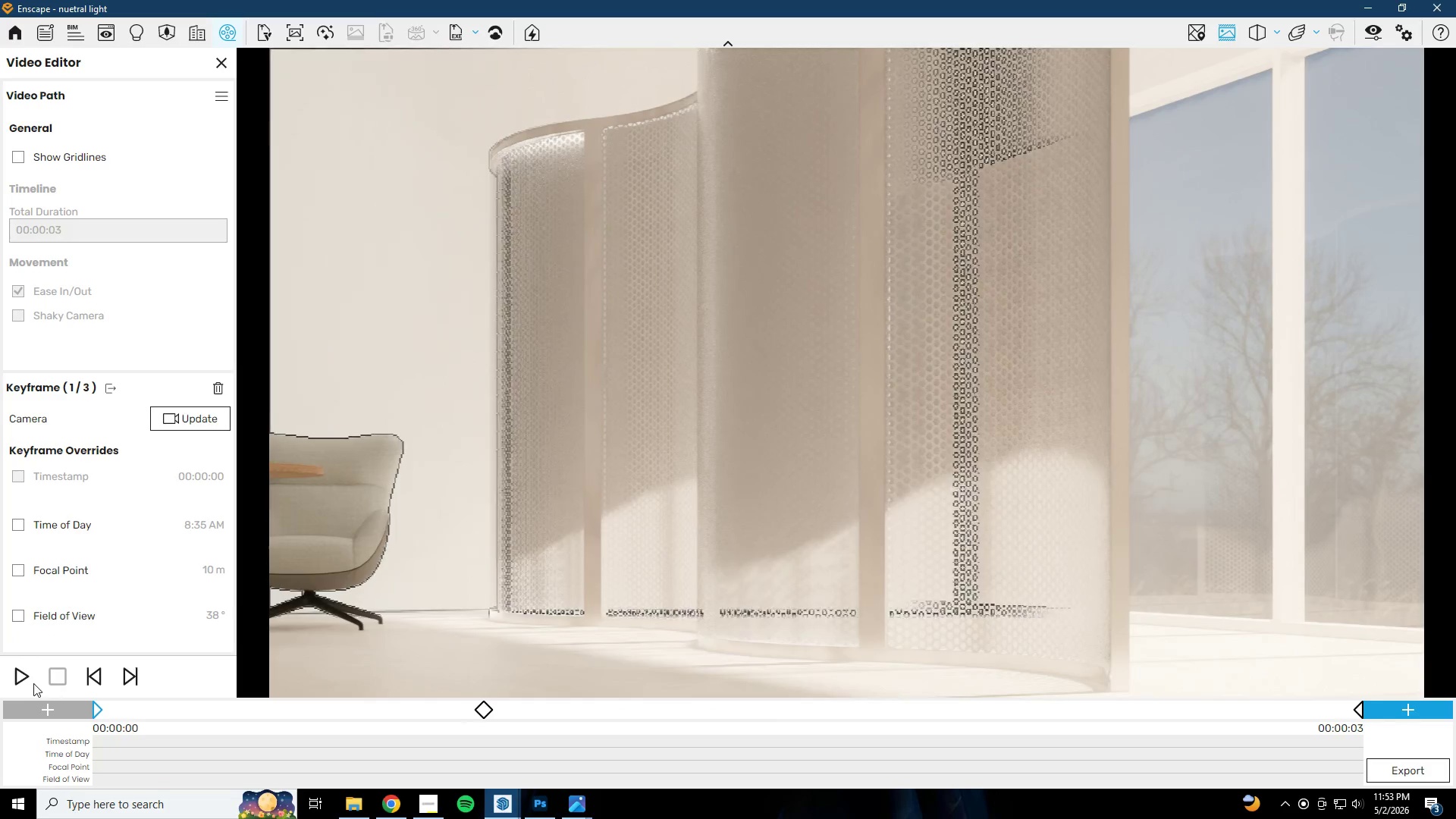 
left_click([25, 682])
 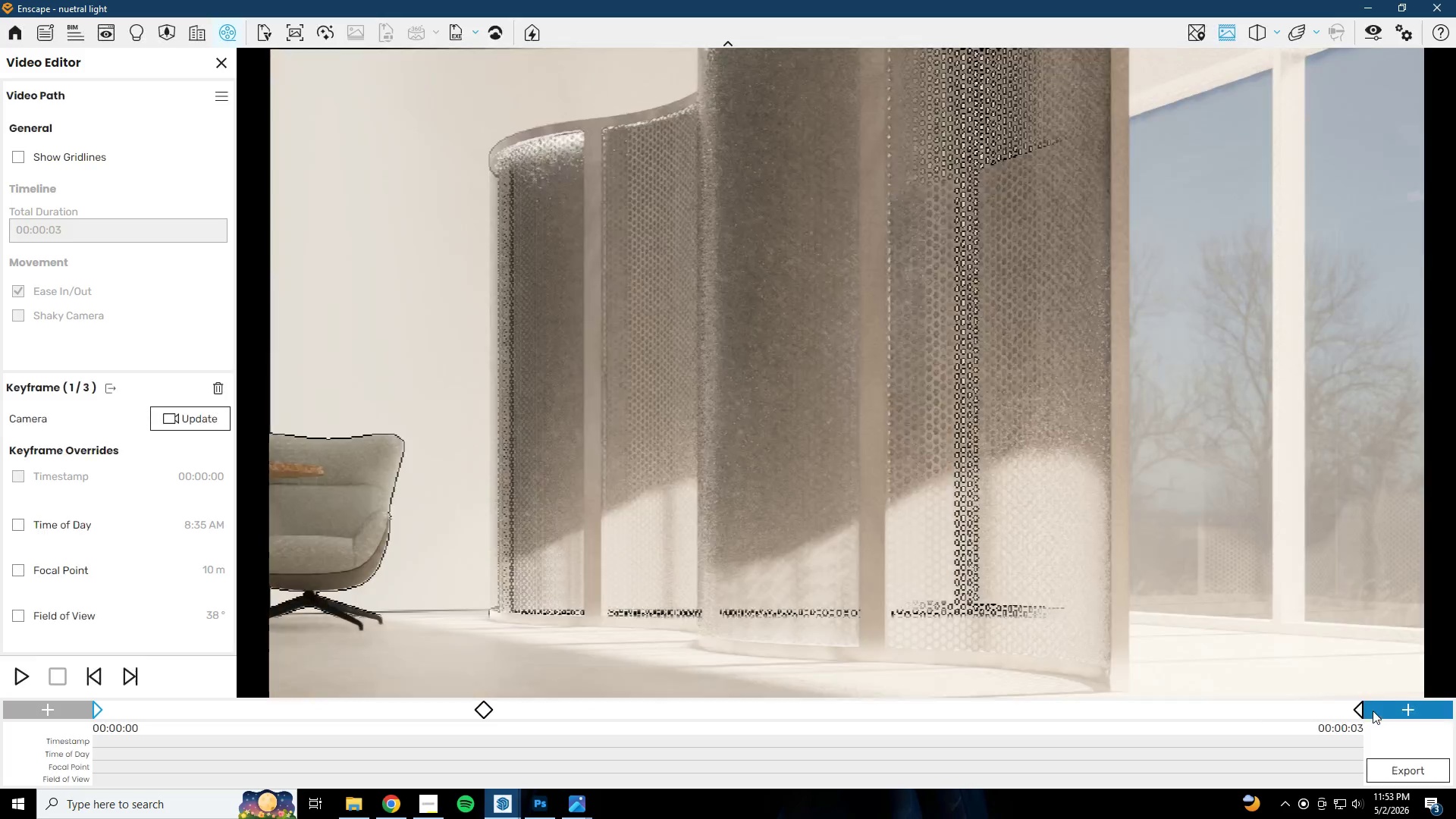 
left_click([1358, 707])
 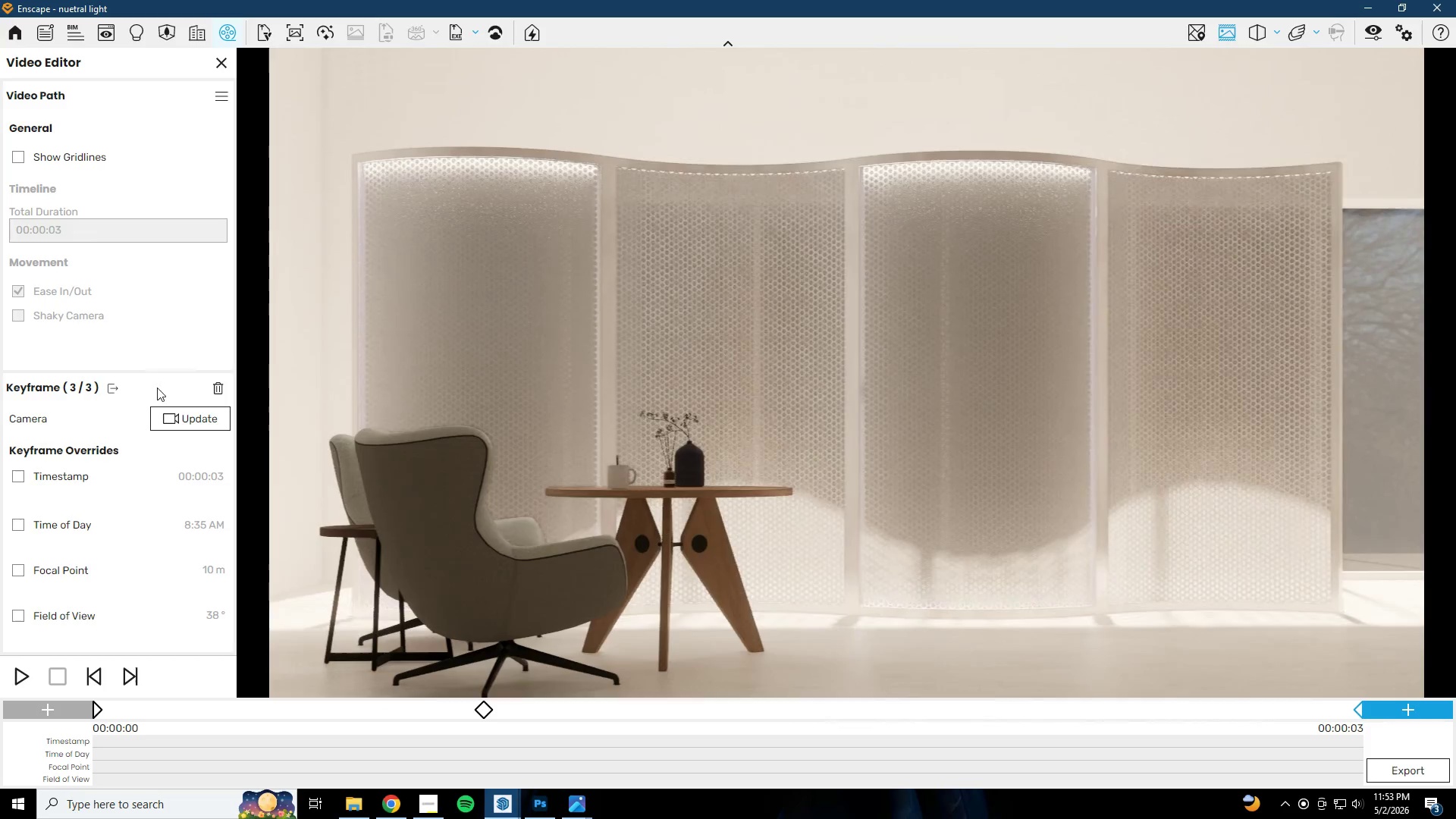 
left_click([215, 388])
 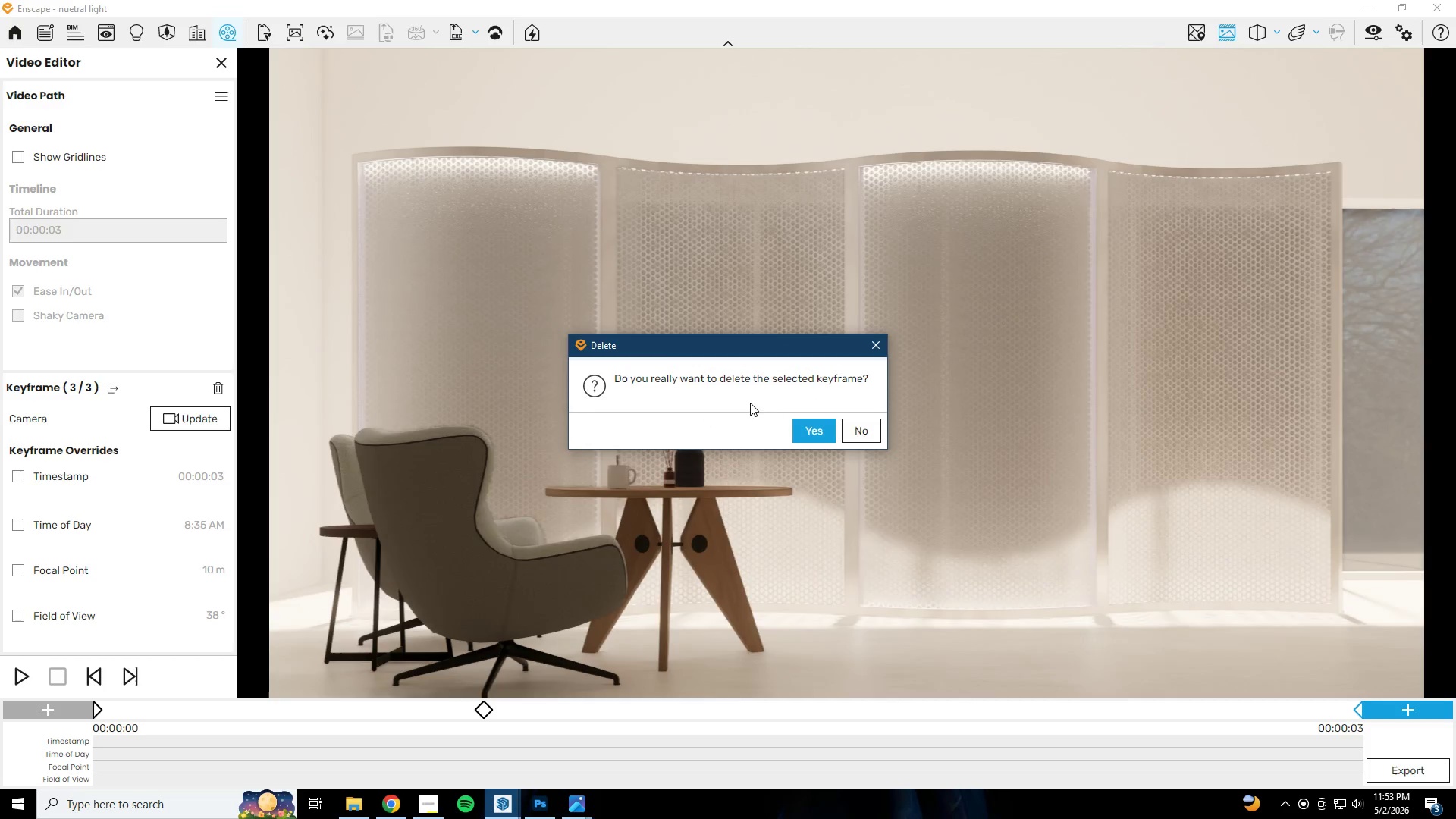 
left_click([809, 430])
 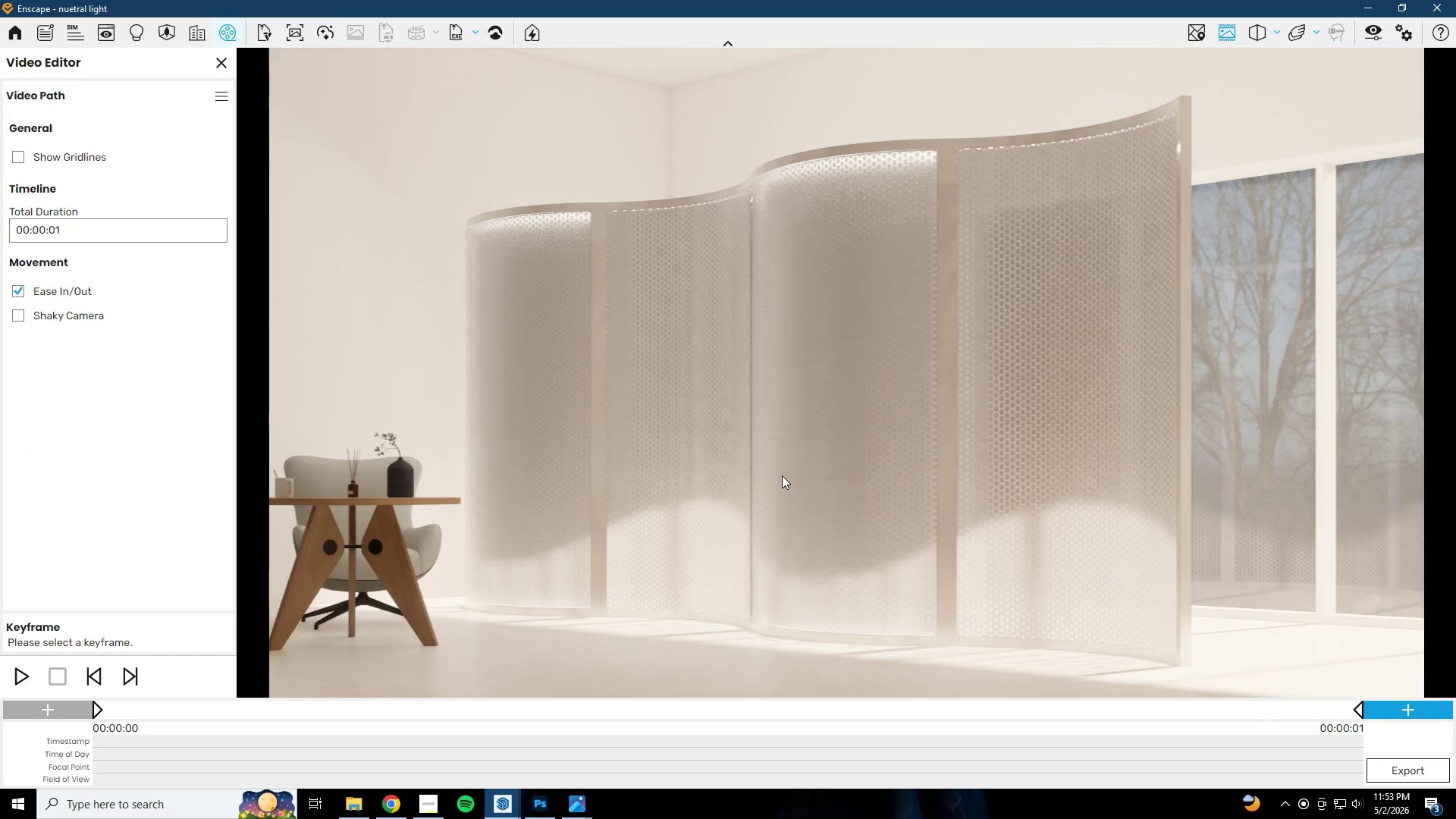 
left_click([783, 476])
 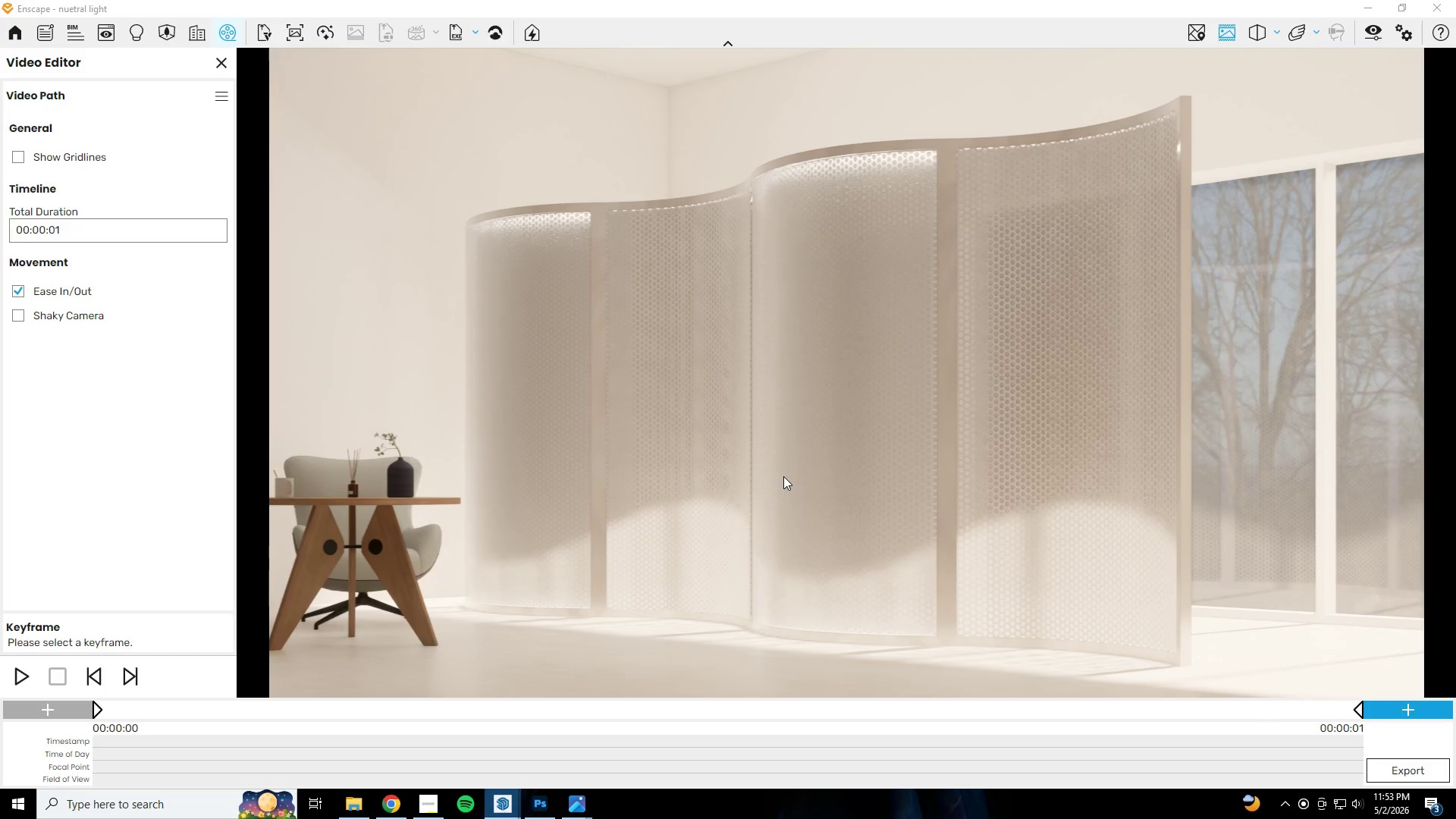 
hold_key(key=W, duration=0.92)
 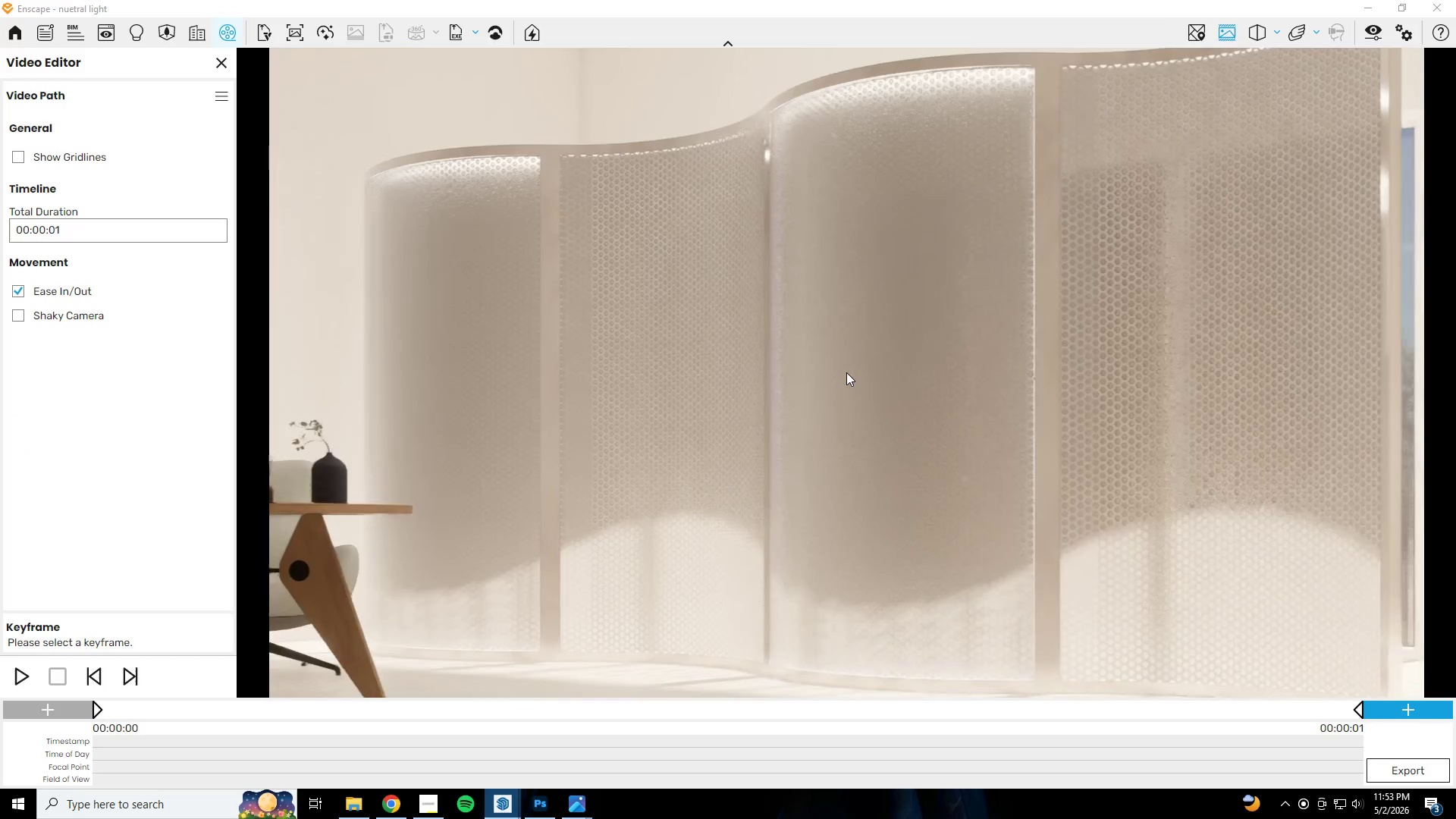 
key(A)
 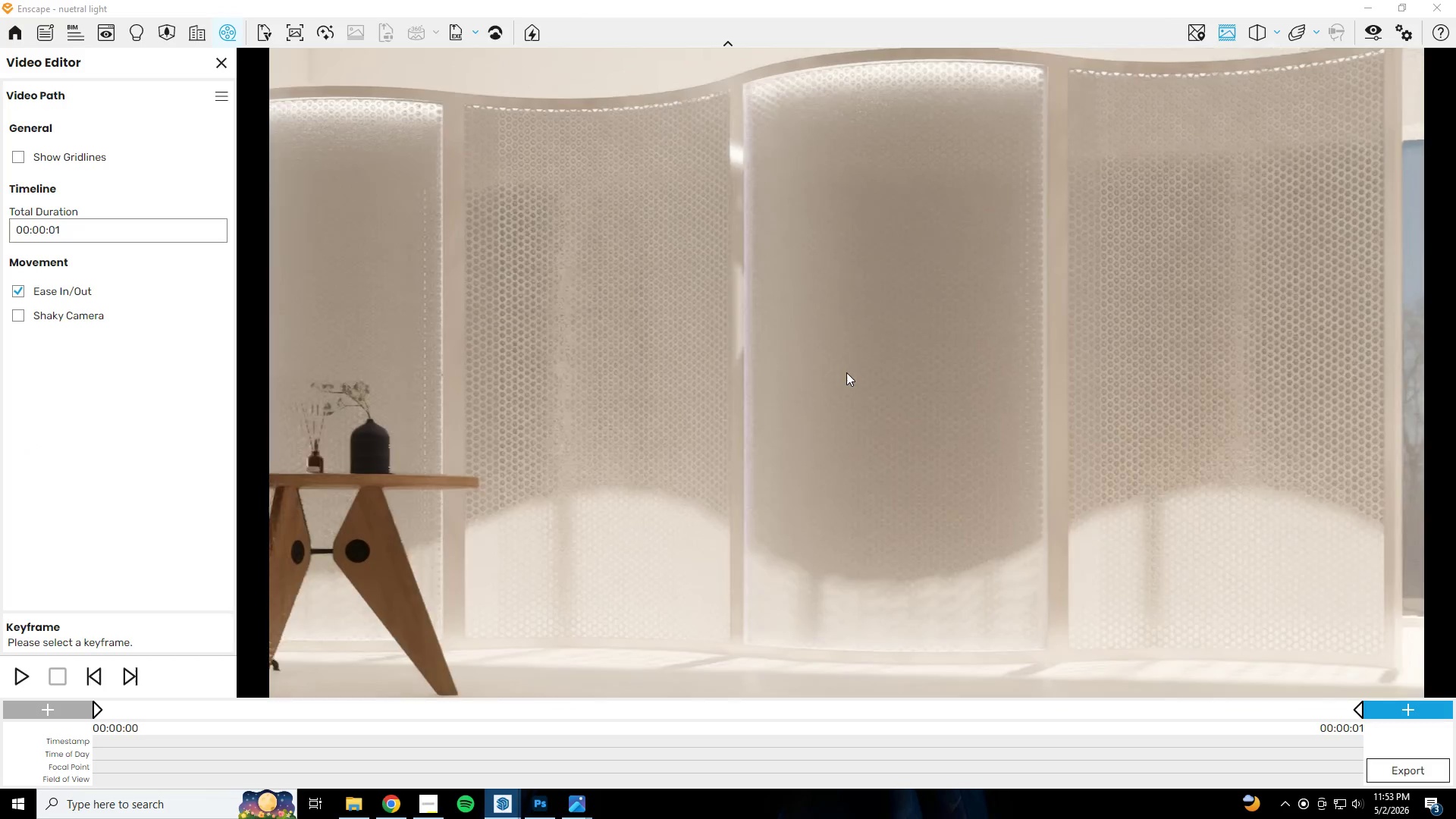 
hold_key(key=S, duration=0.77)
 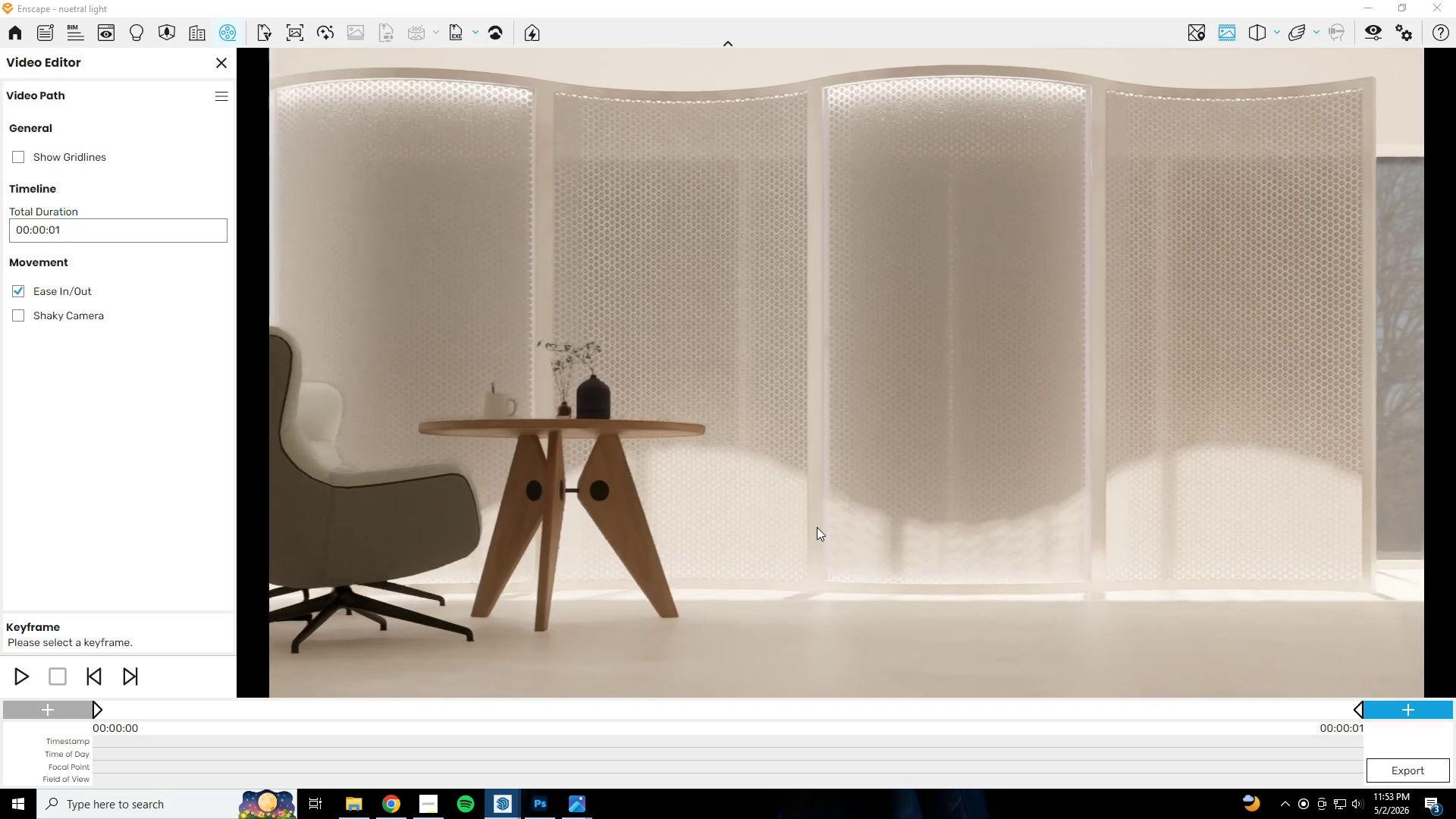 
type(aawsaww)
 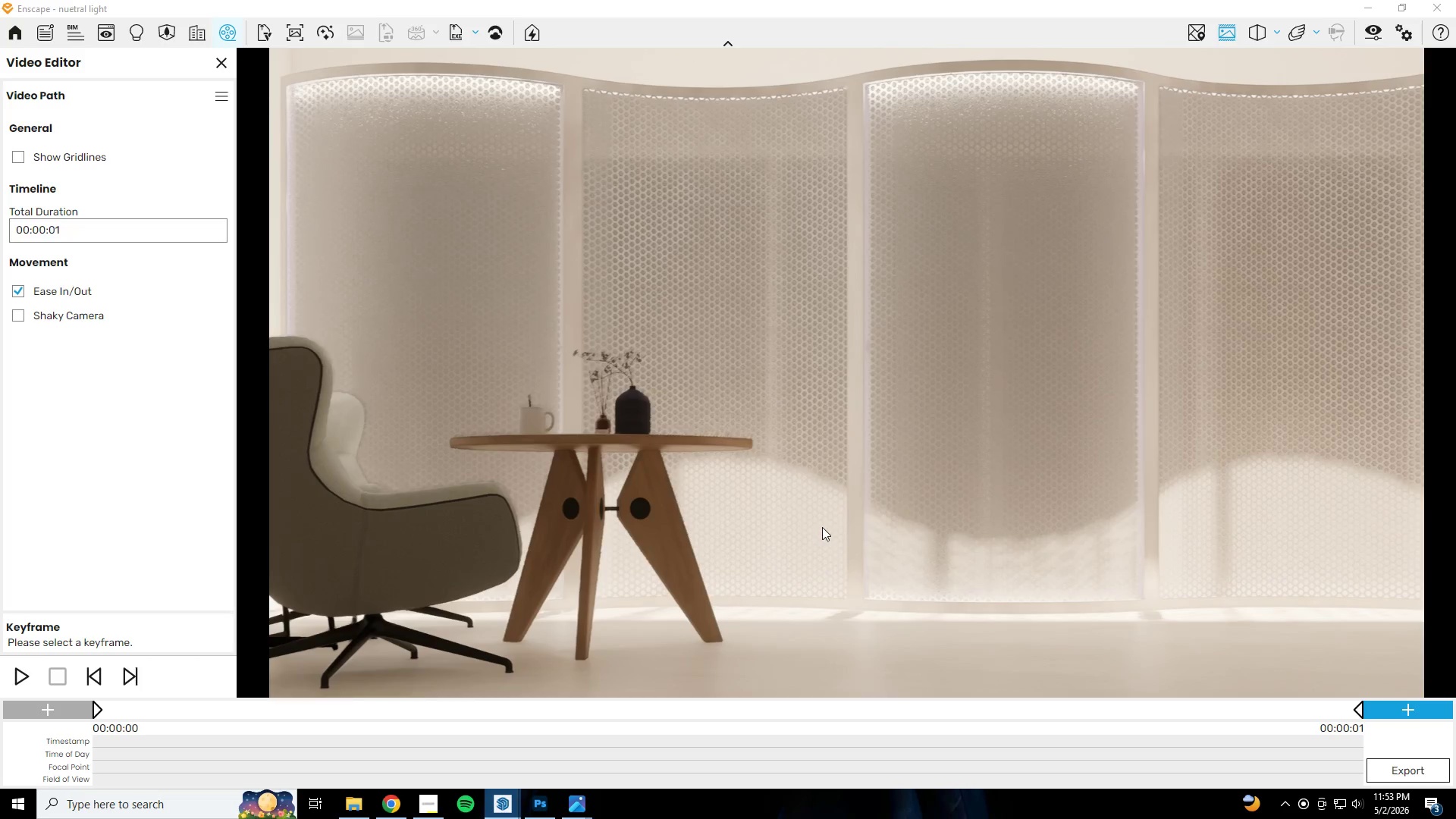 
hold_key(key=W, duration=0.41)
 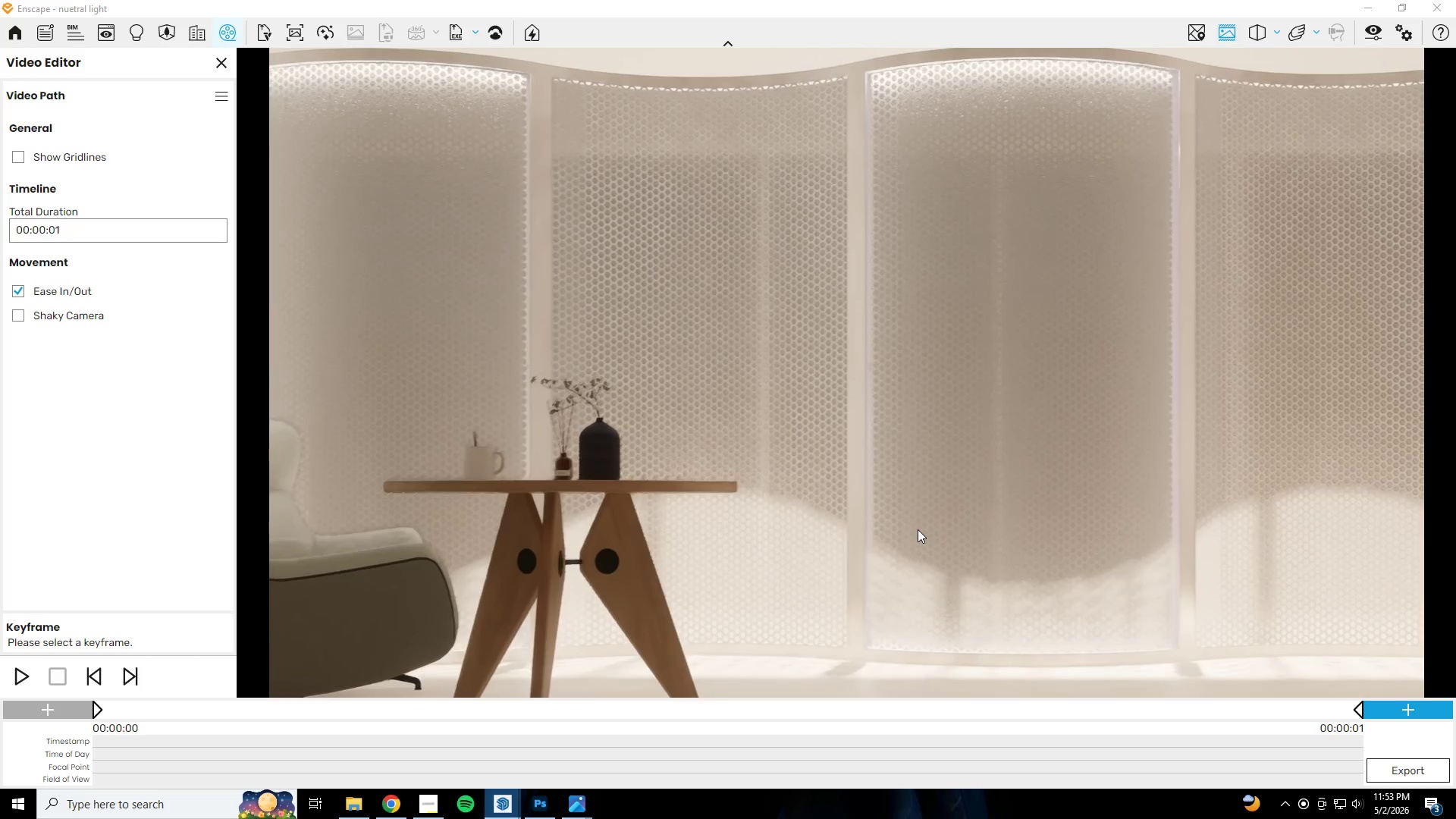 
type(dsaw)
 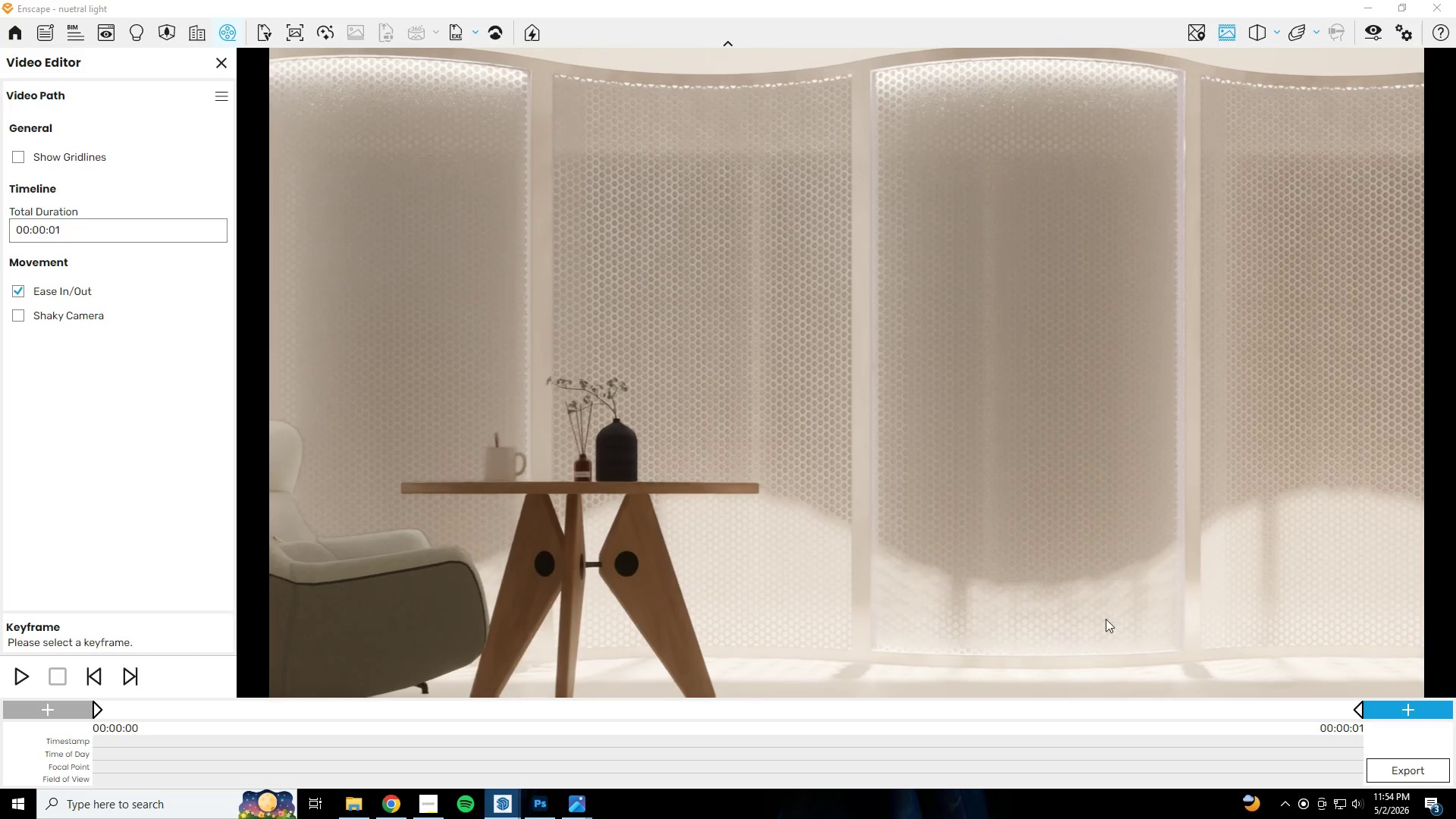 
left_click([1410, 707])
 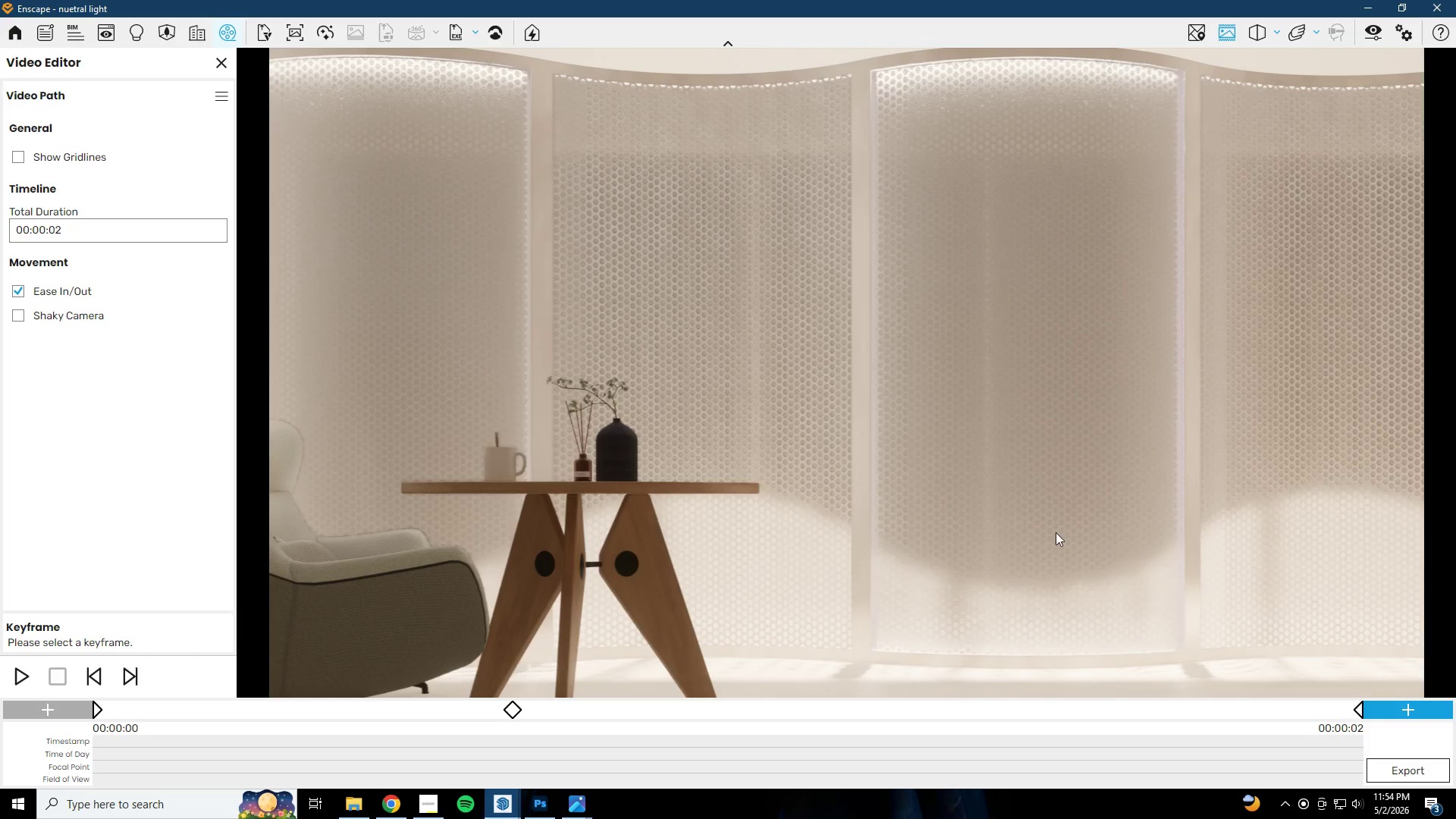 
key(S)
 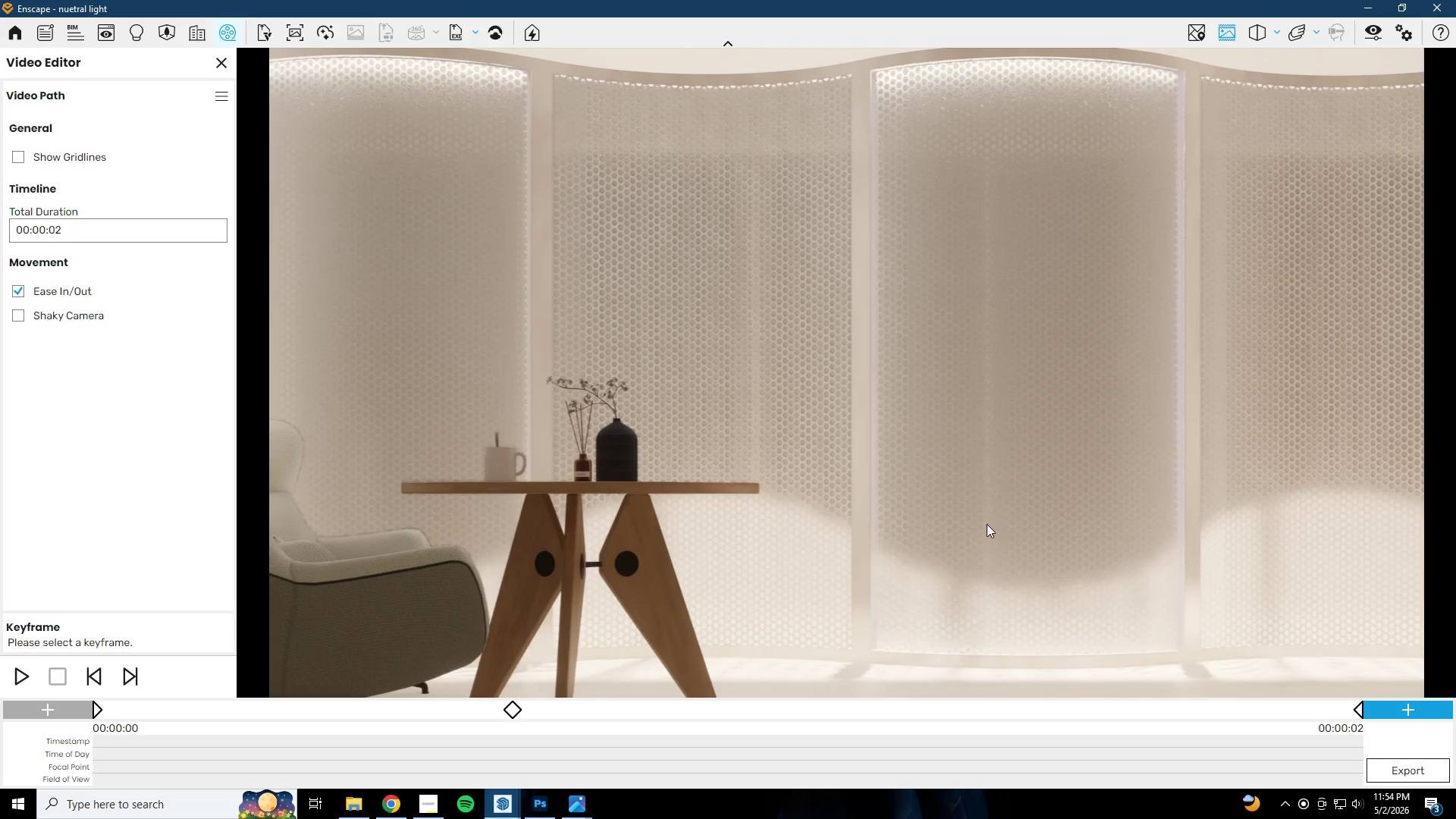 
left_click([903, 519])
 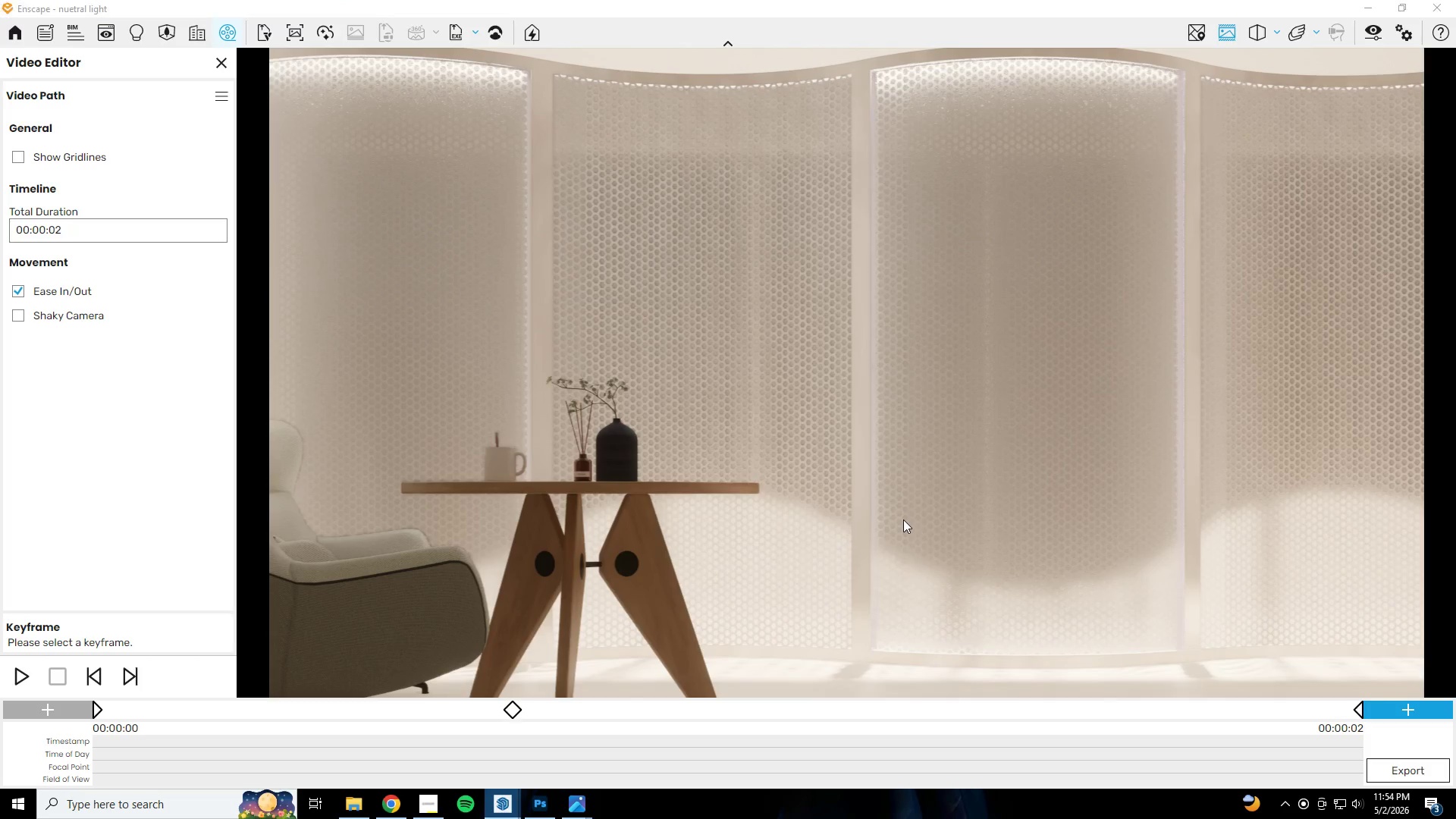 
hold_key(key=S, duration=0.55)
 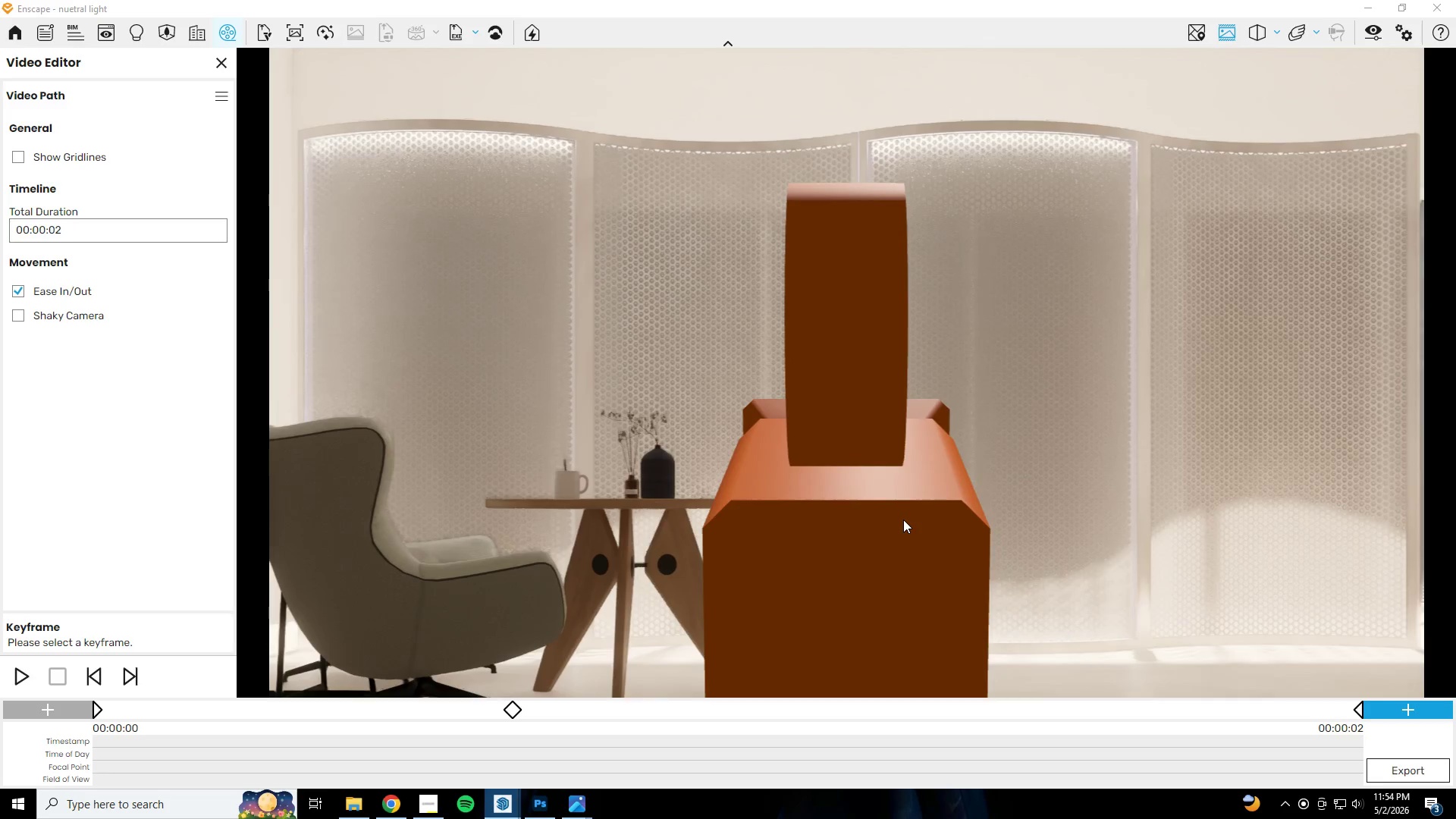 
type(ewa)
 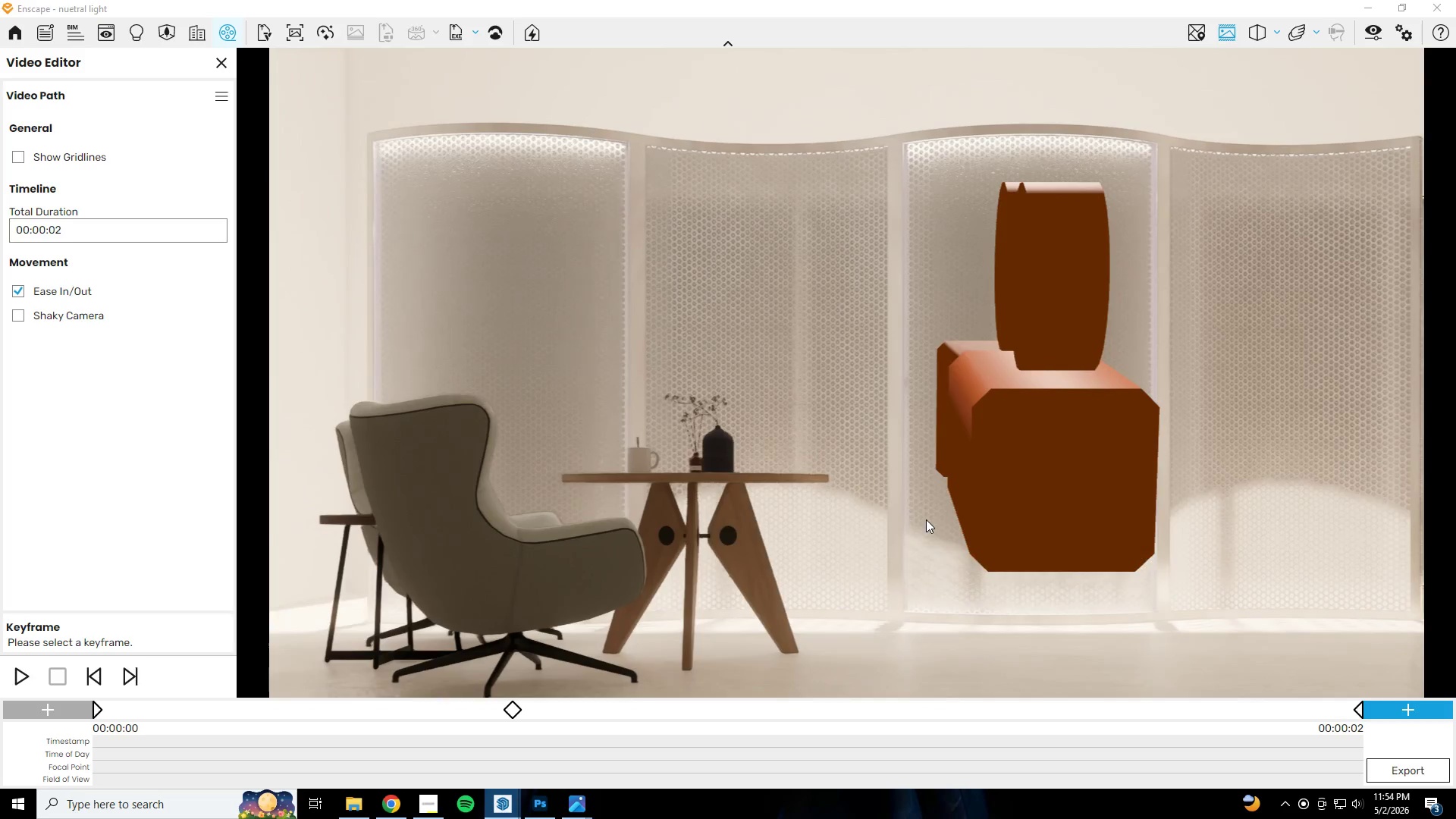 
hold_key(key=S, duration=0.31)
 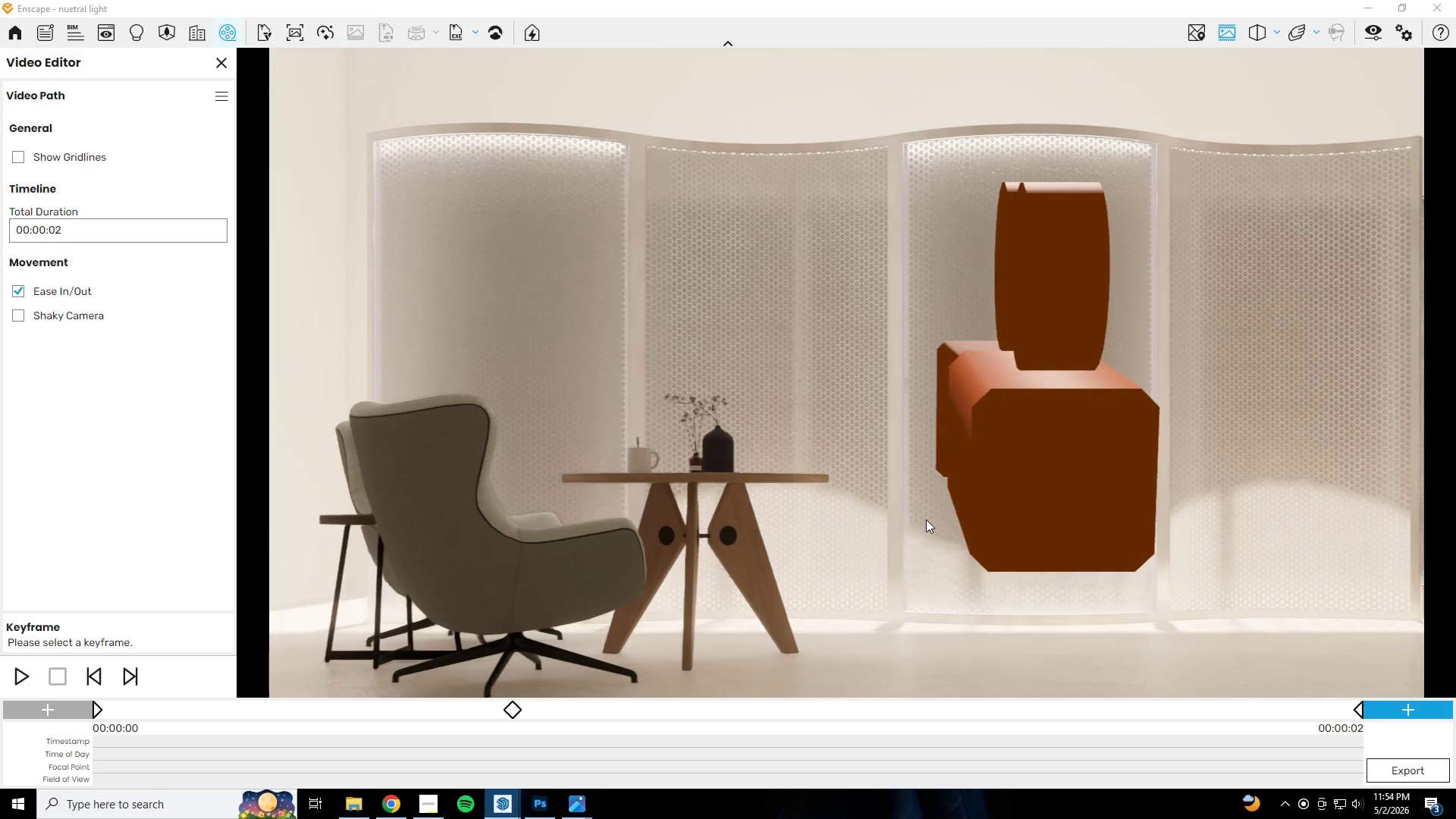 
type(dsdsada)
 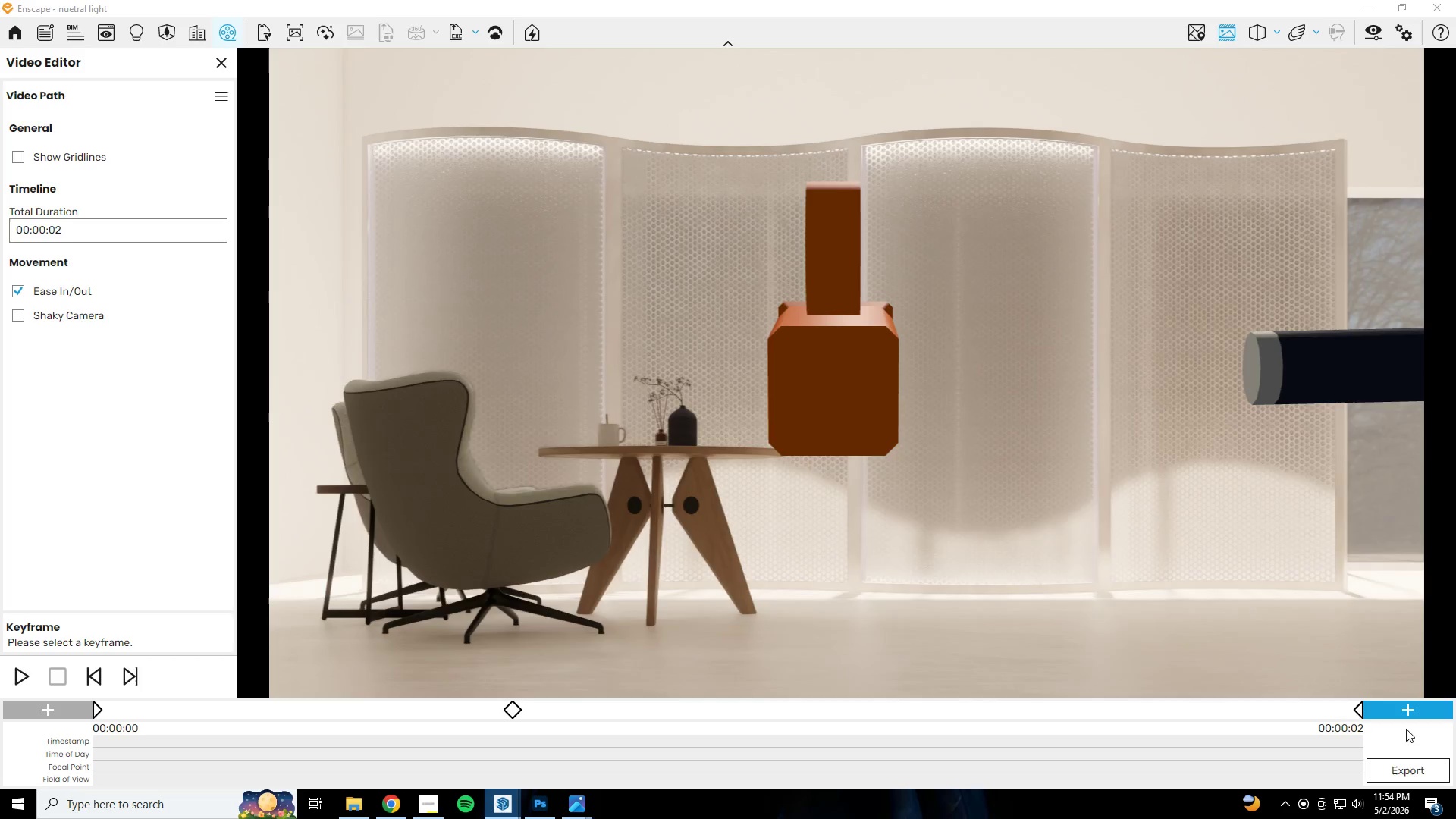 
left_click([1395, 713])
 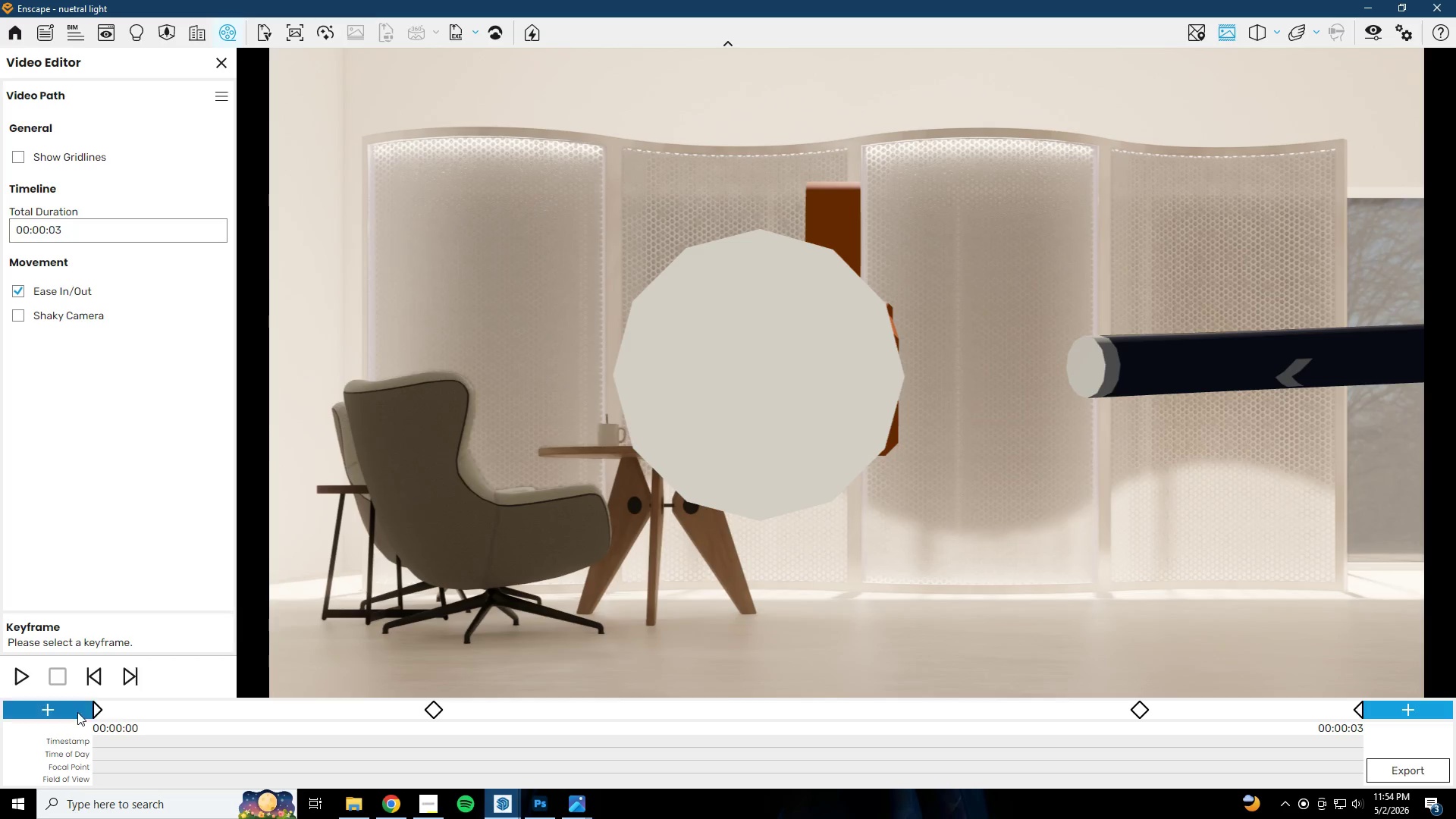 
left_click([102, 713])
 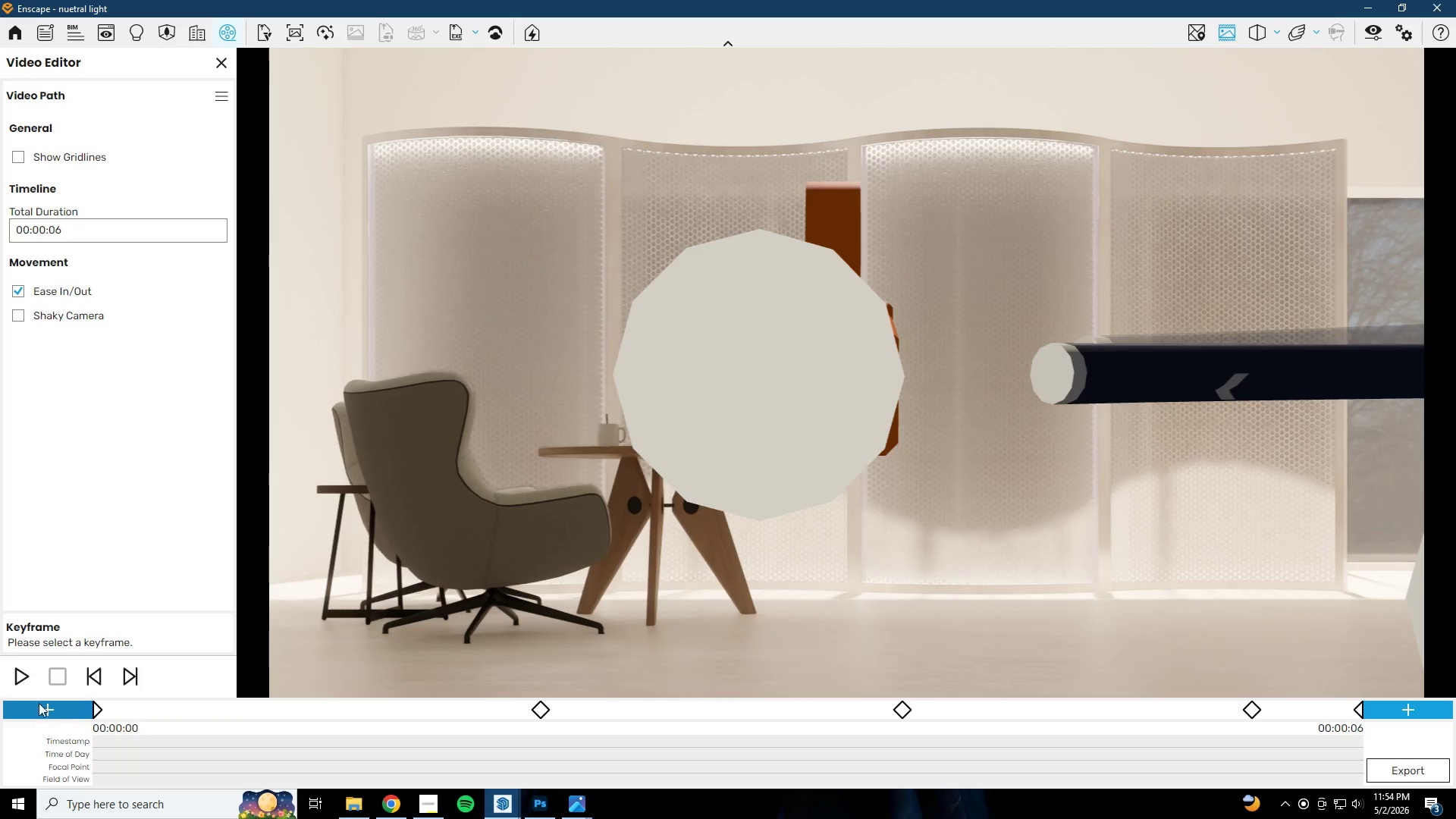 
left_click([22, 677])
 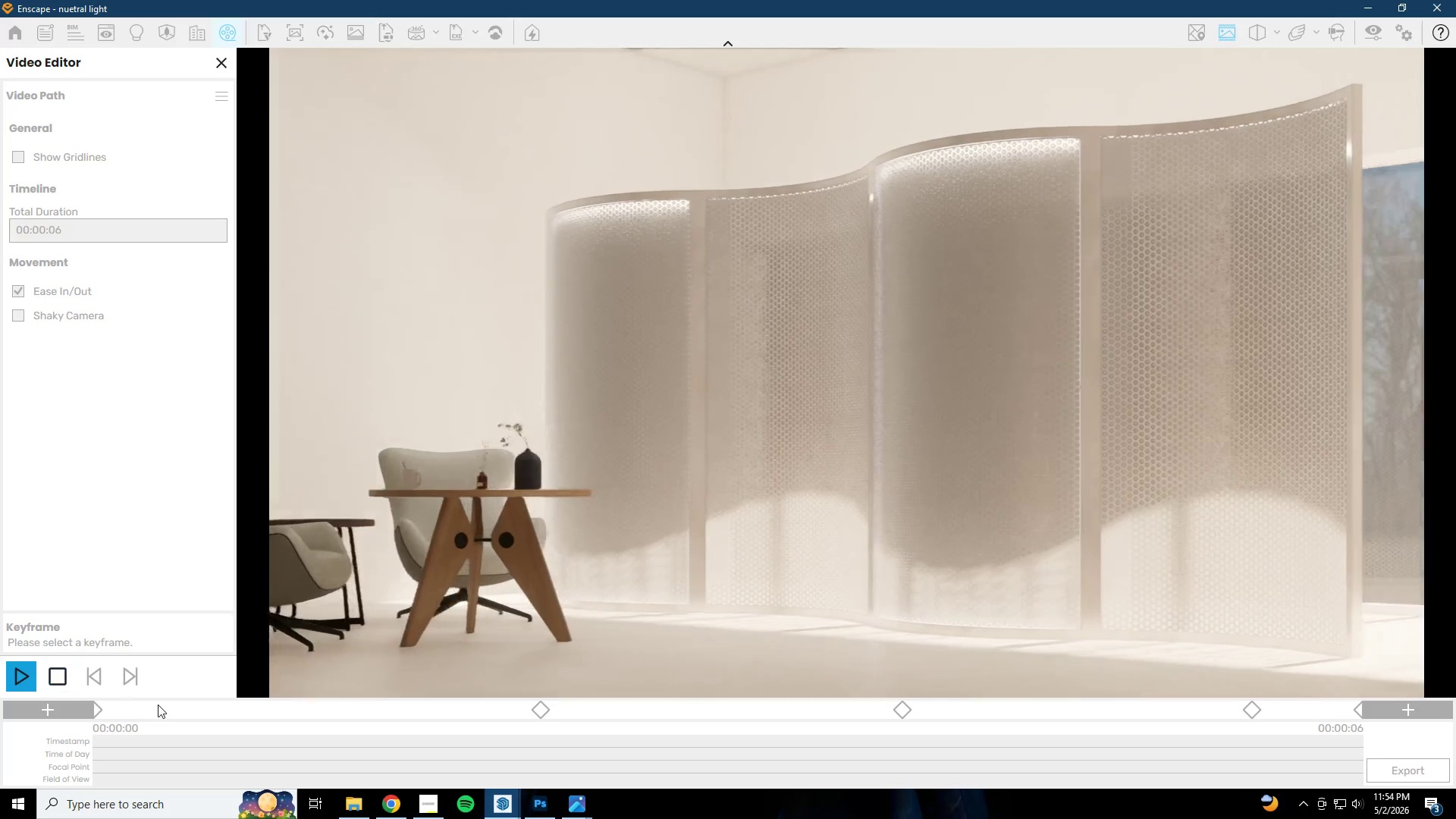 
wait(5.54)
 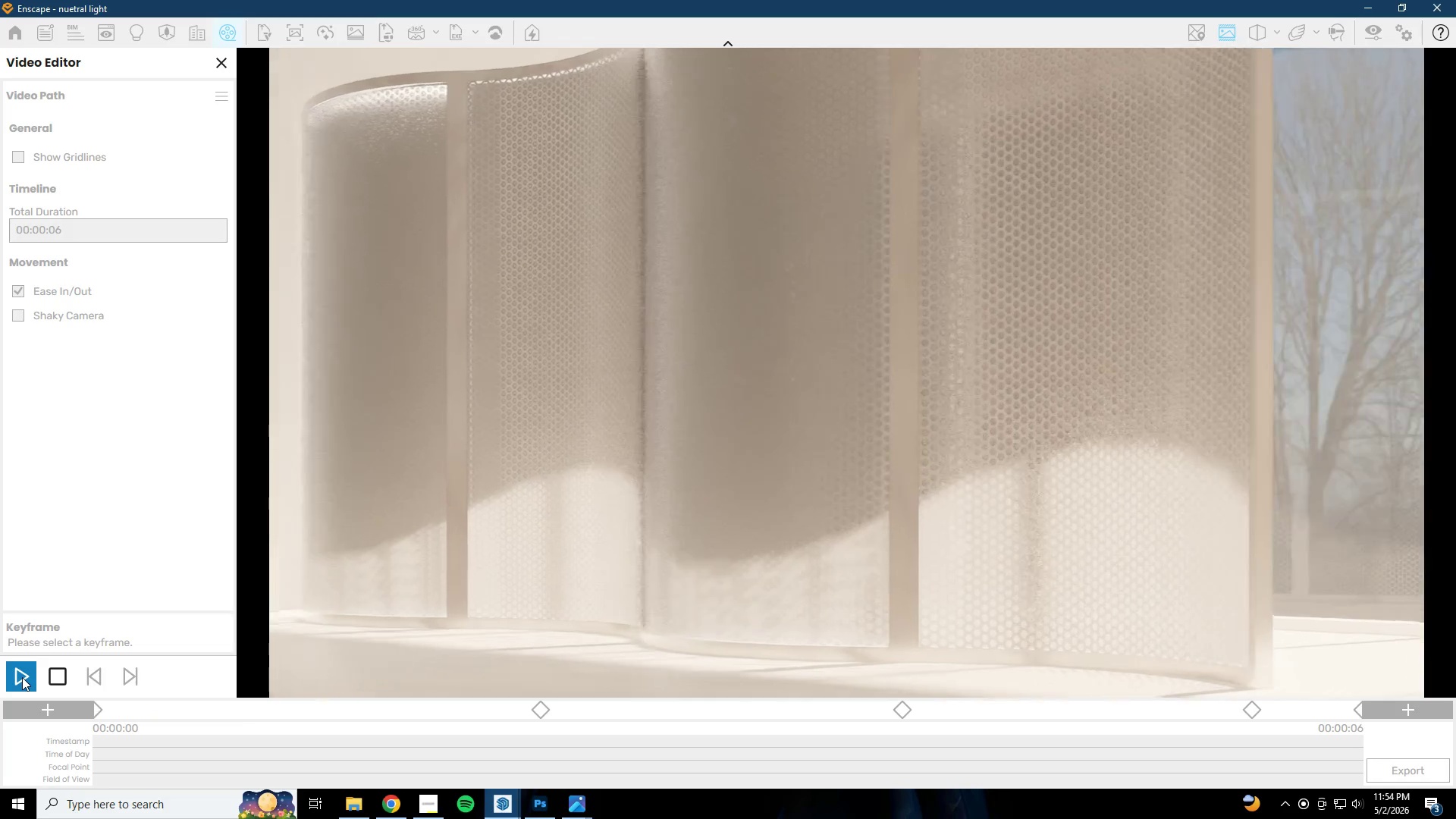 
mouse_move([157, 675])
 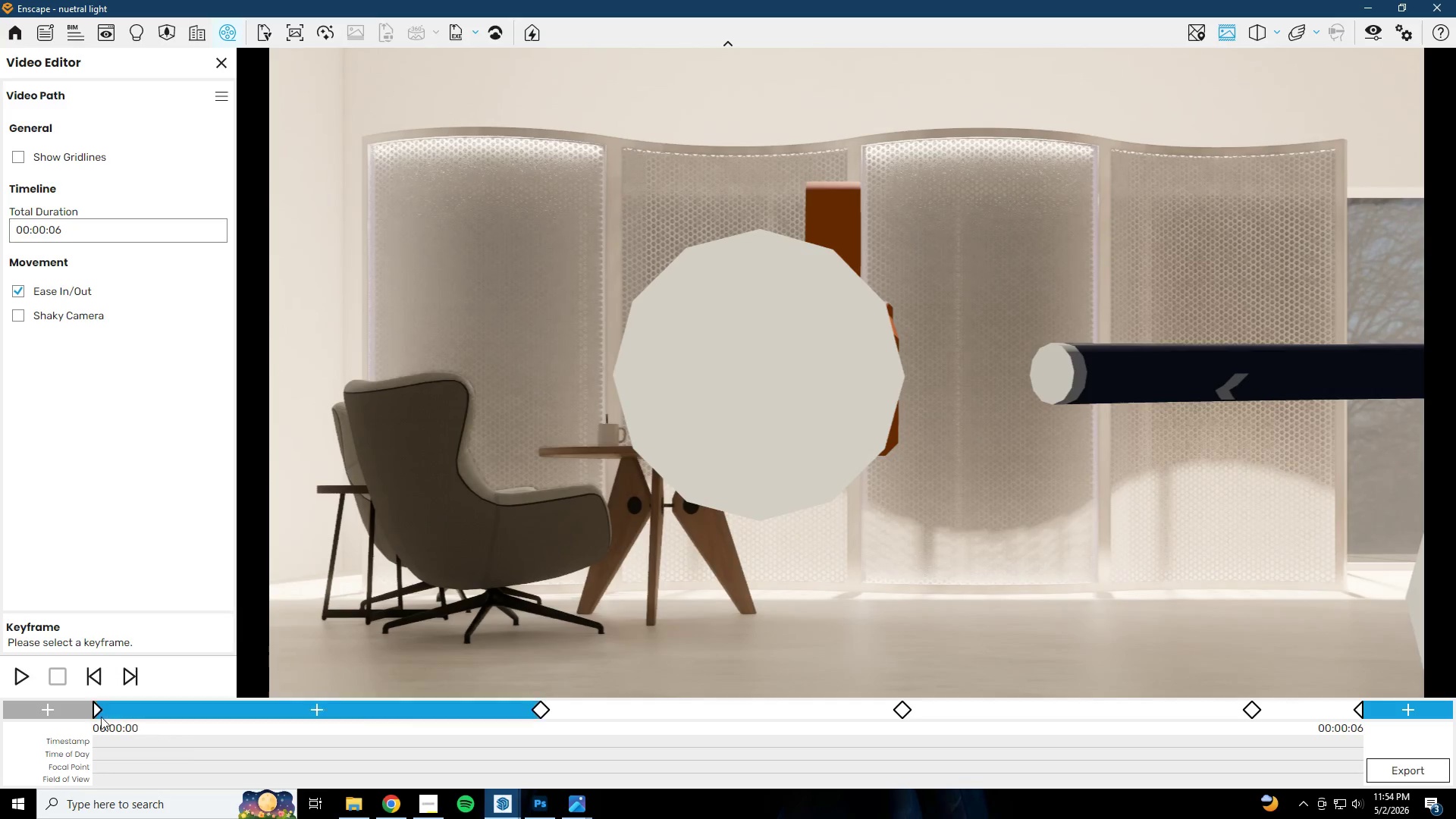 
left_click([96, 715])
 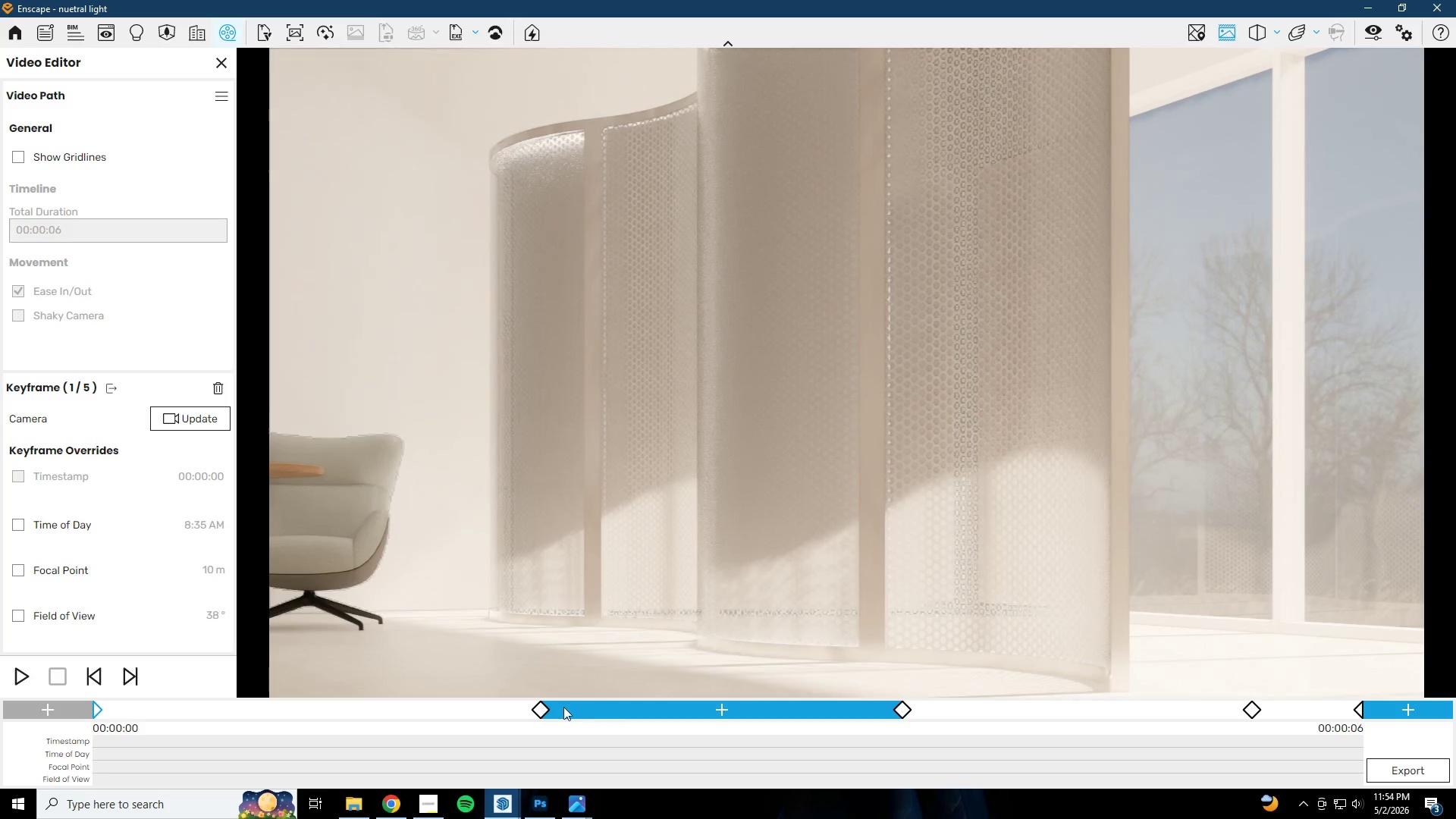 
left_click([538, 708])
 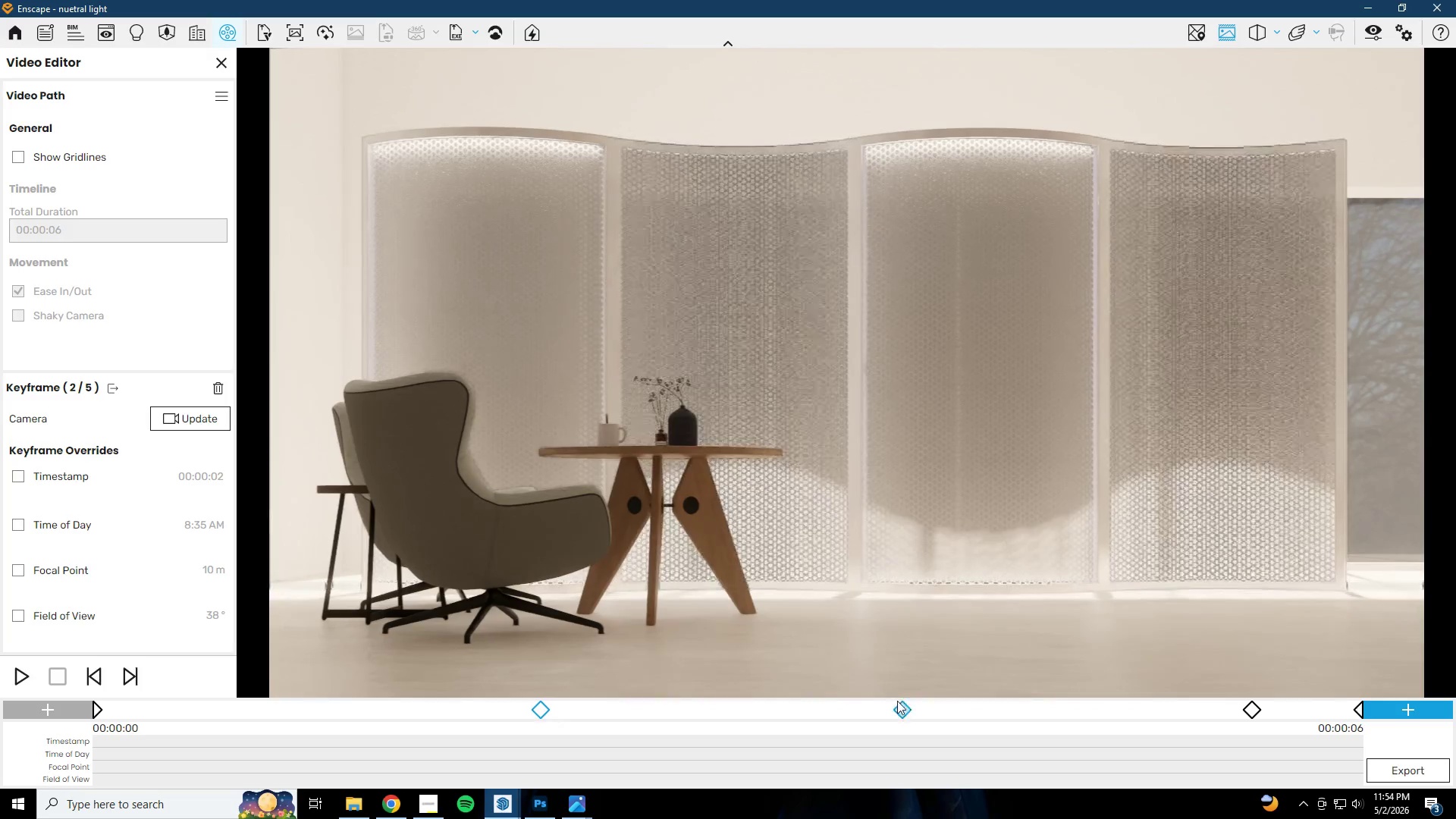 
left_click([899, 709])
 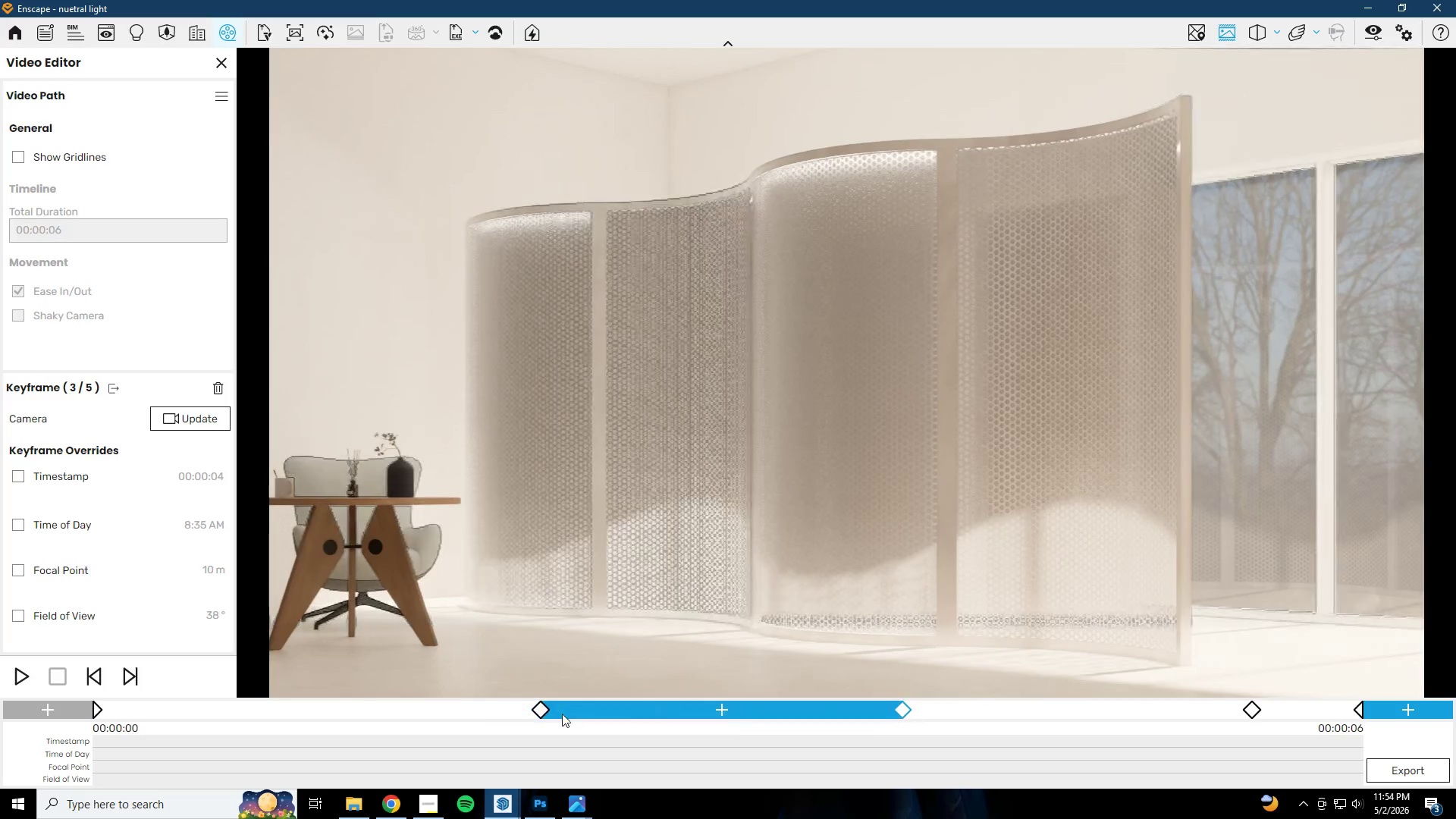 
left_click([544, 712])
 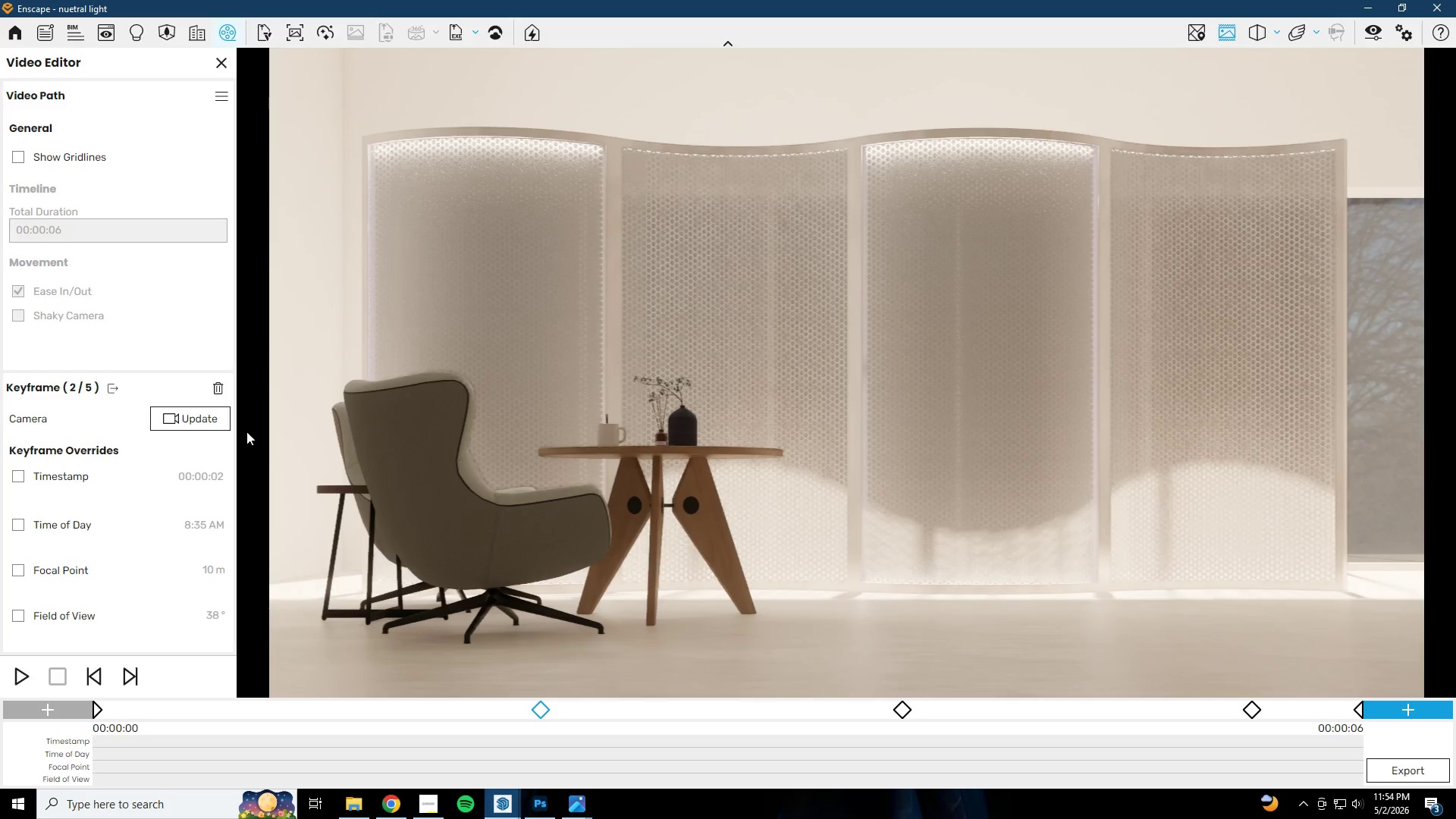 
left_click([220, 391])
 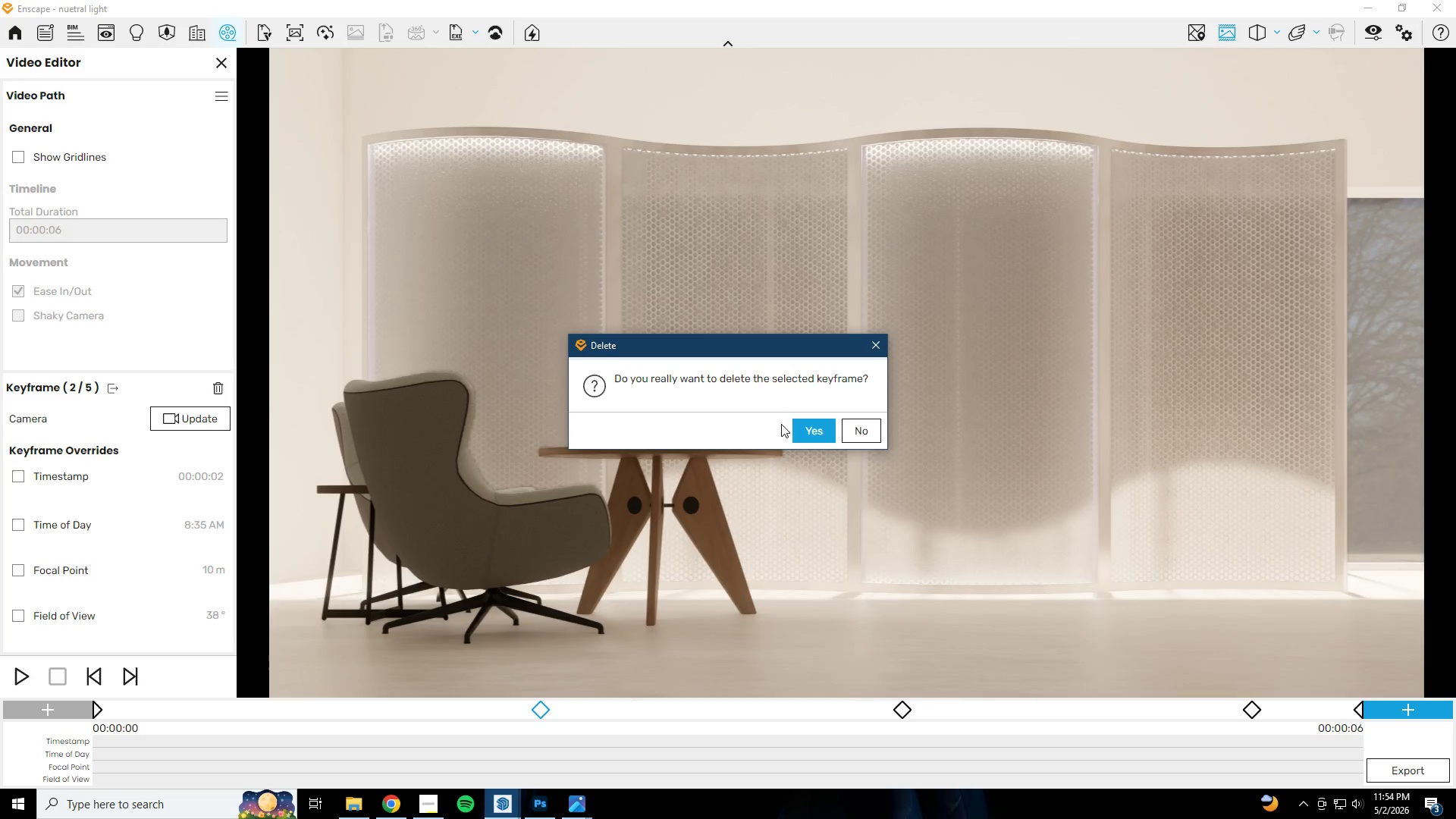 
left_click([812, 429])
 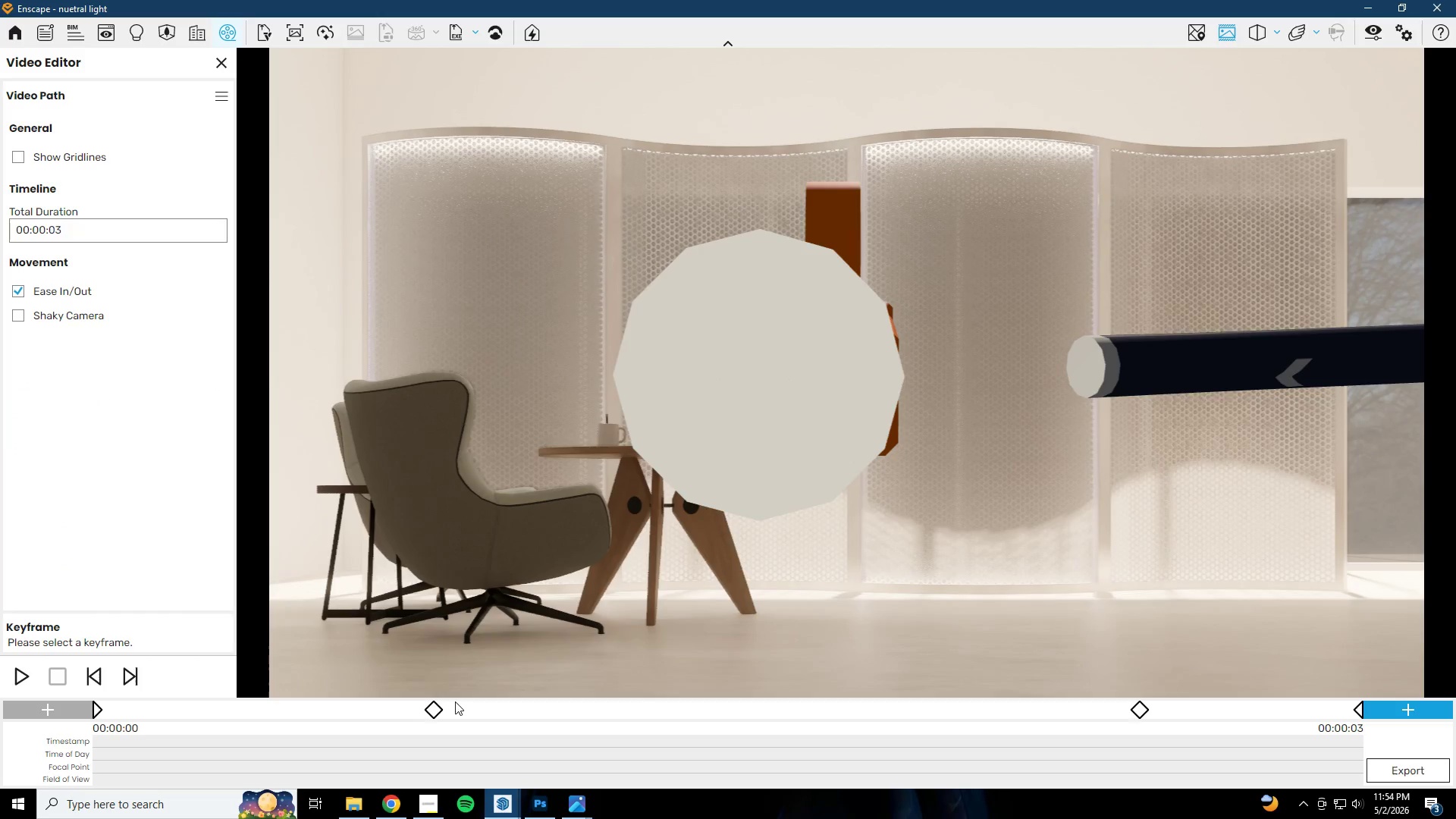 
left_click([439, 703])
 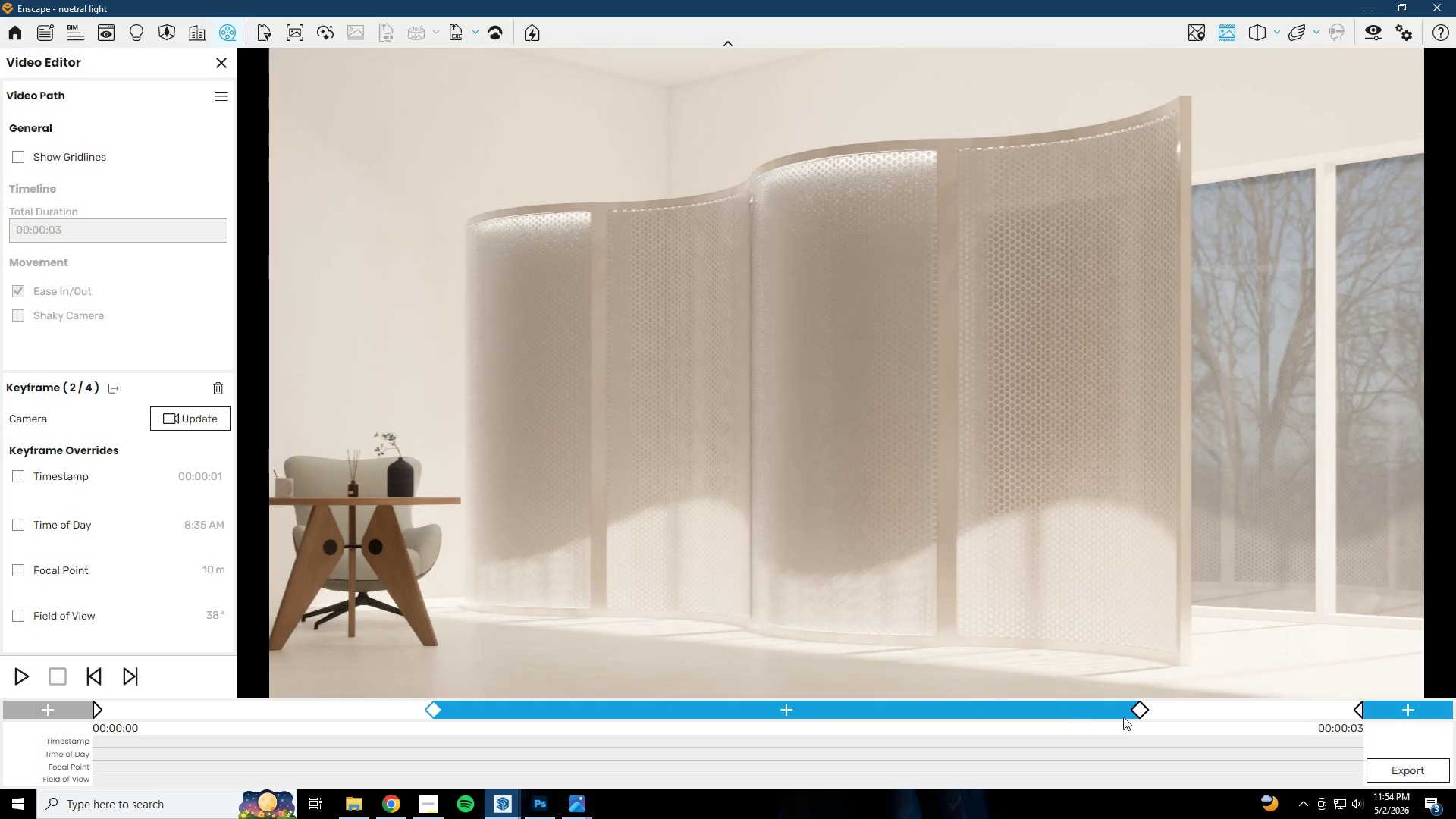 
left_click([1138, 710])
 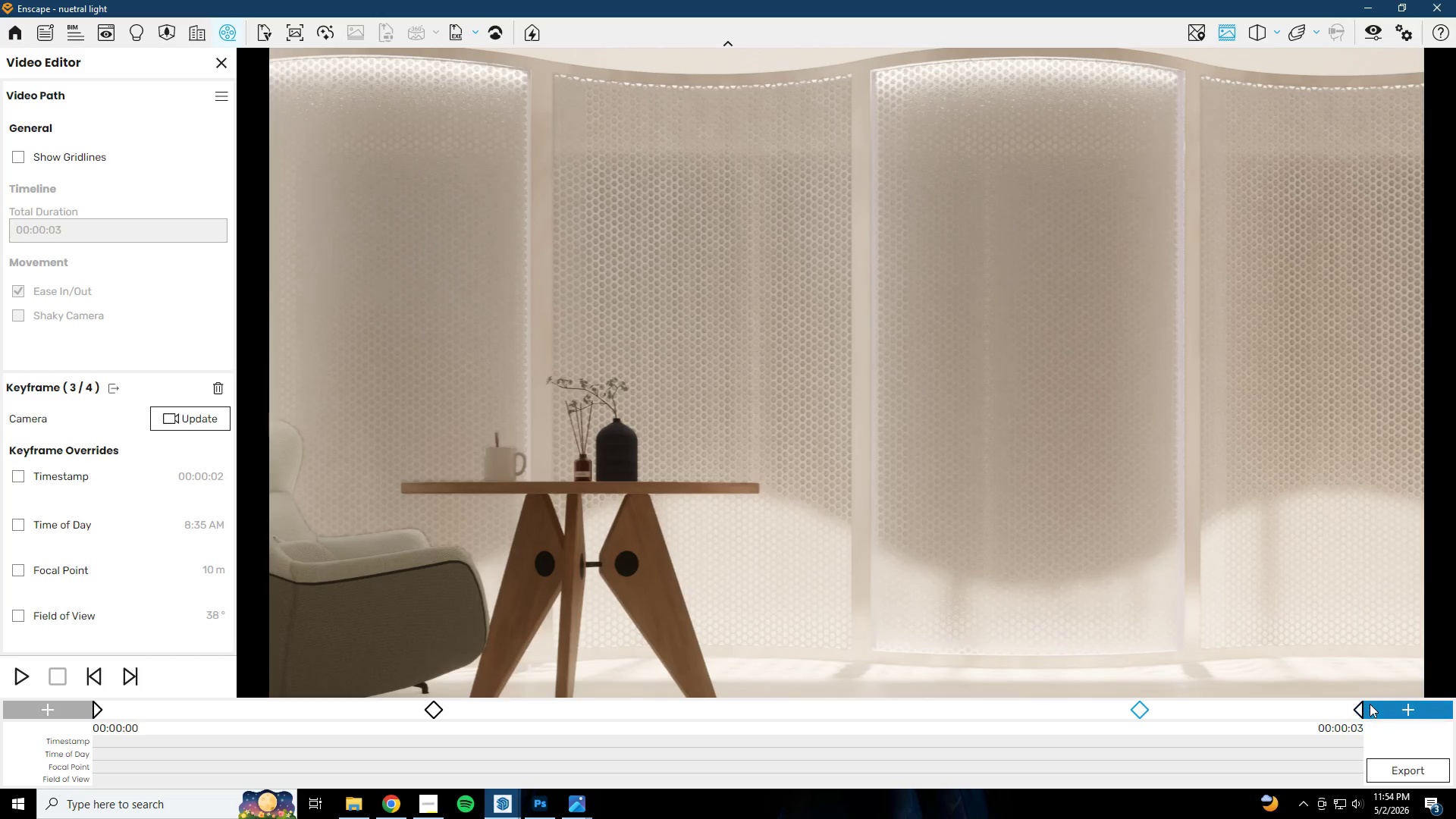 
left_click([1361, 704])
 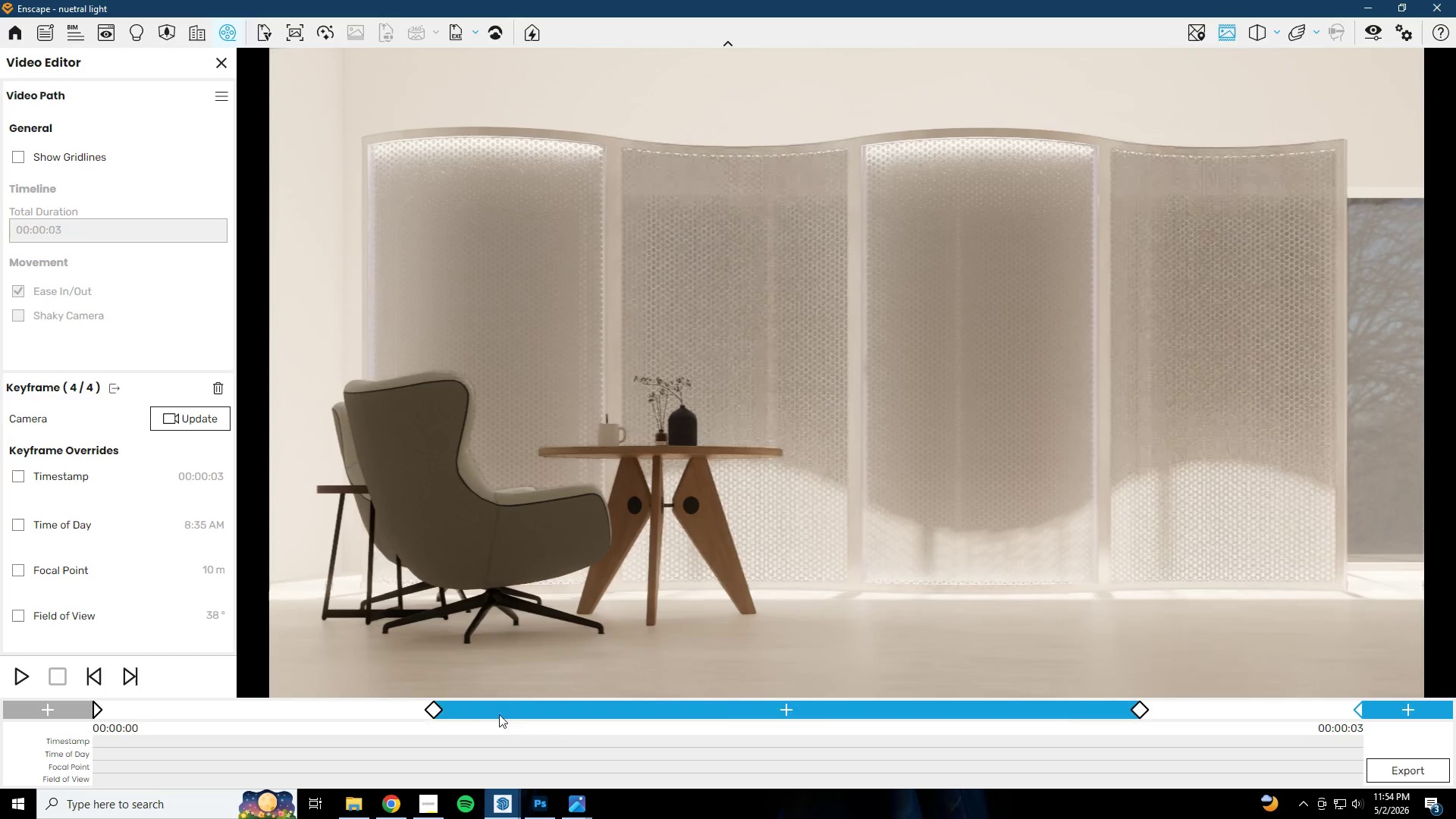 
left_click([436, 707])
 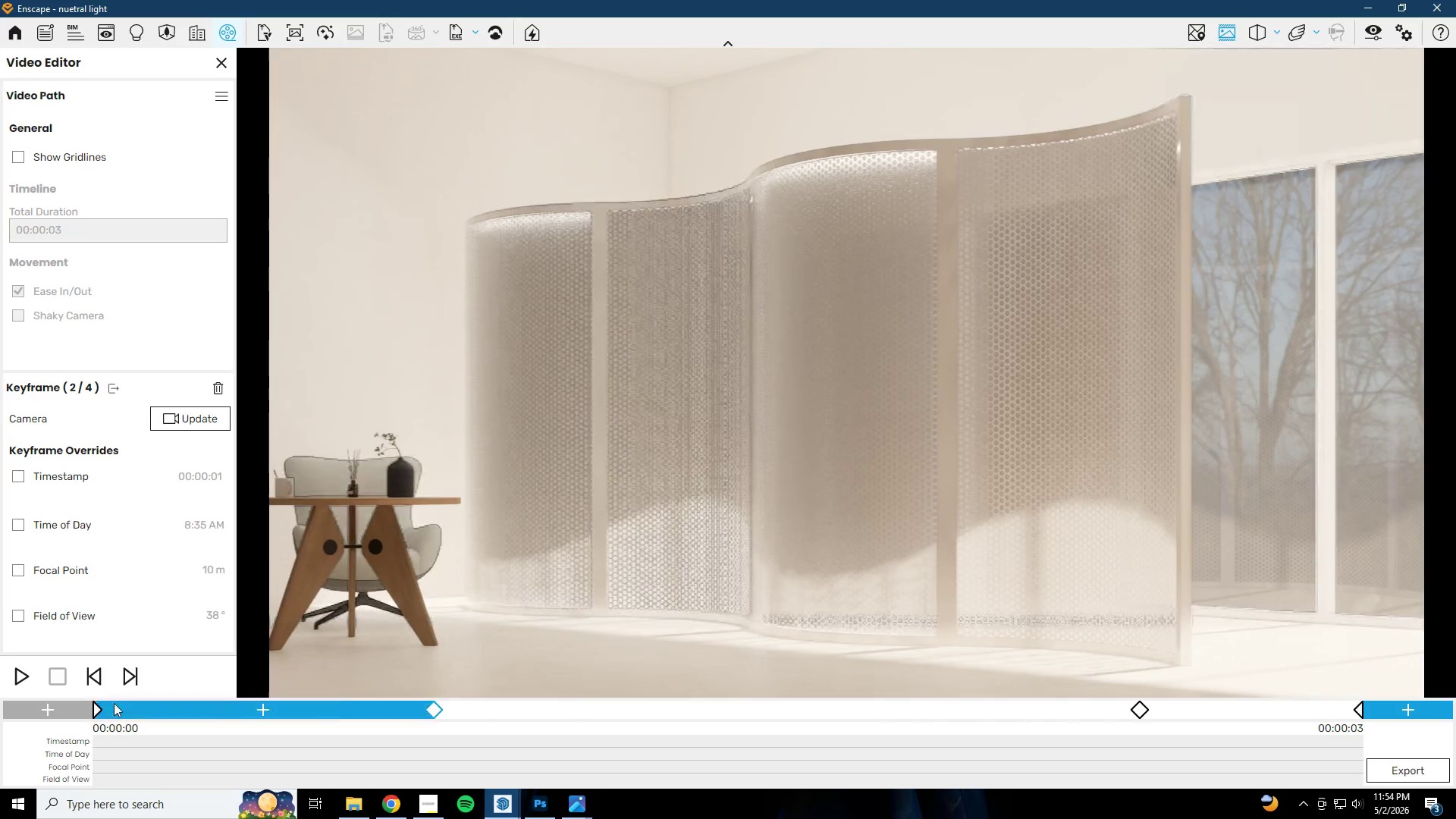 
left_click([95, 708])
 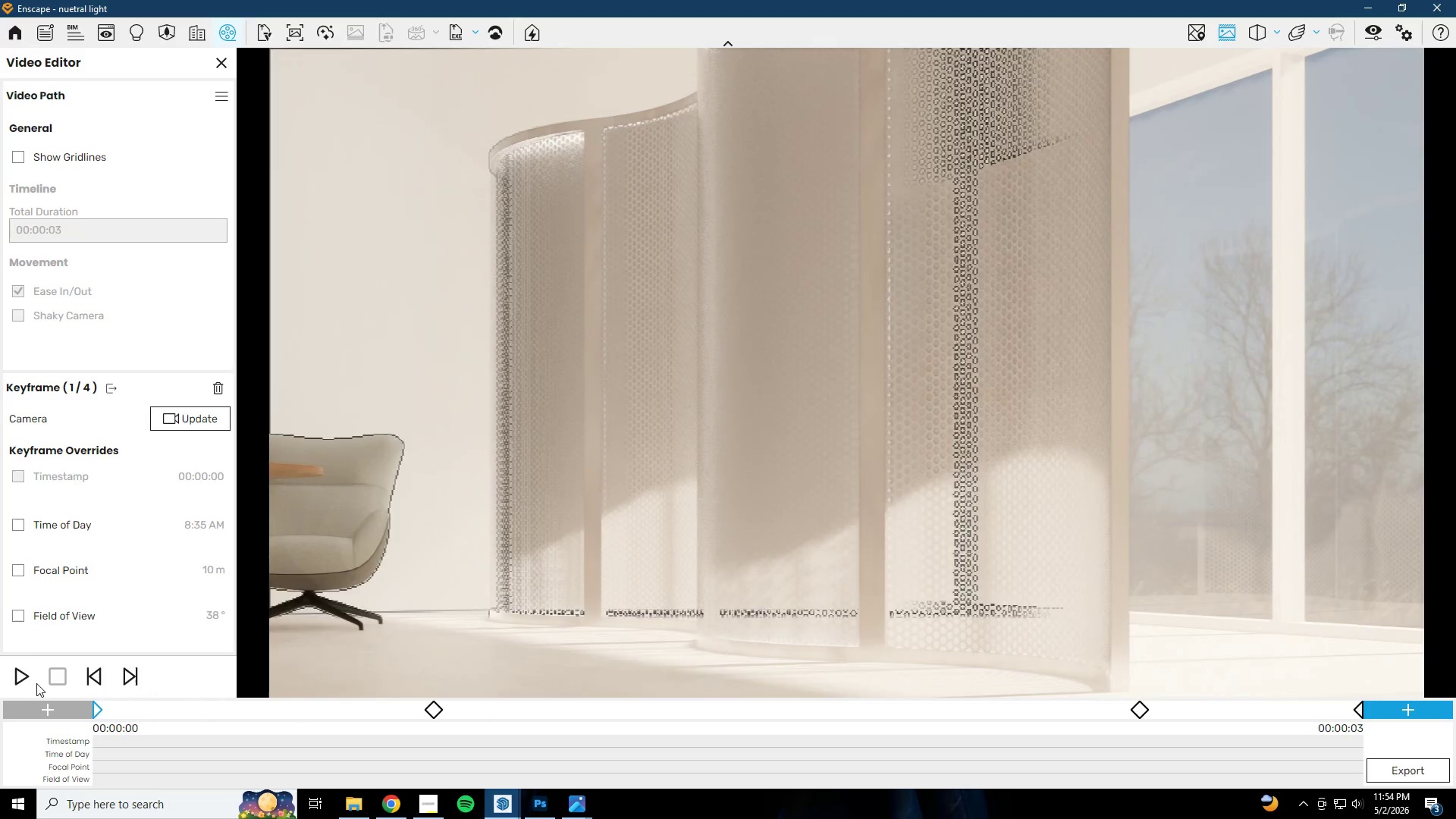 
left_click([24, 682])
 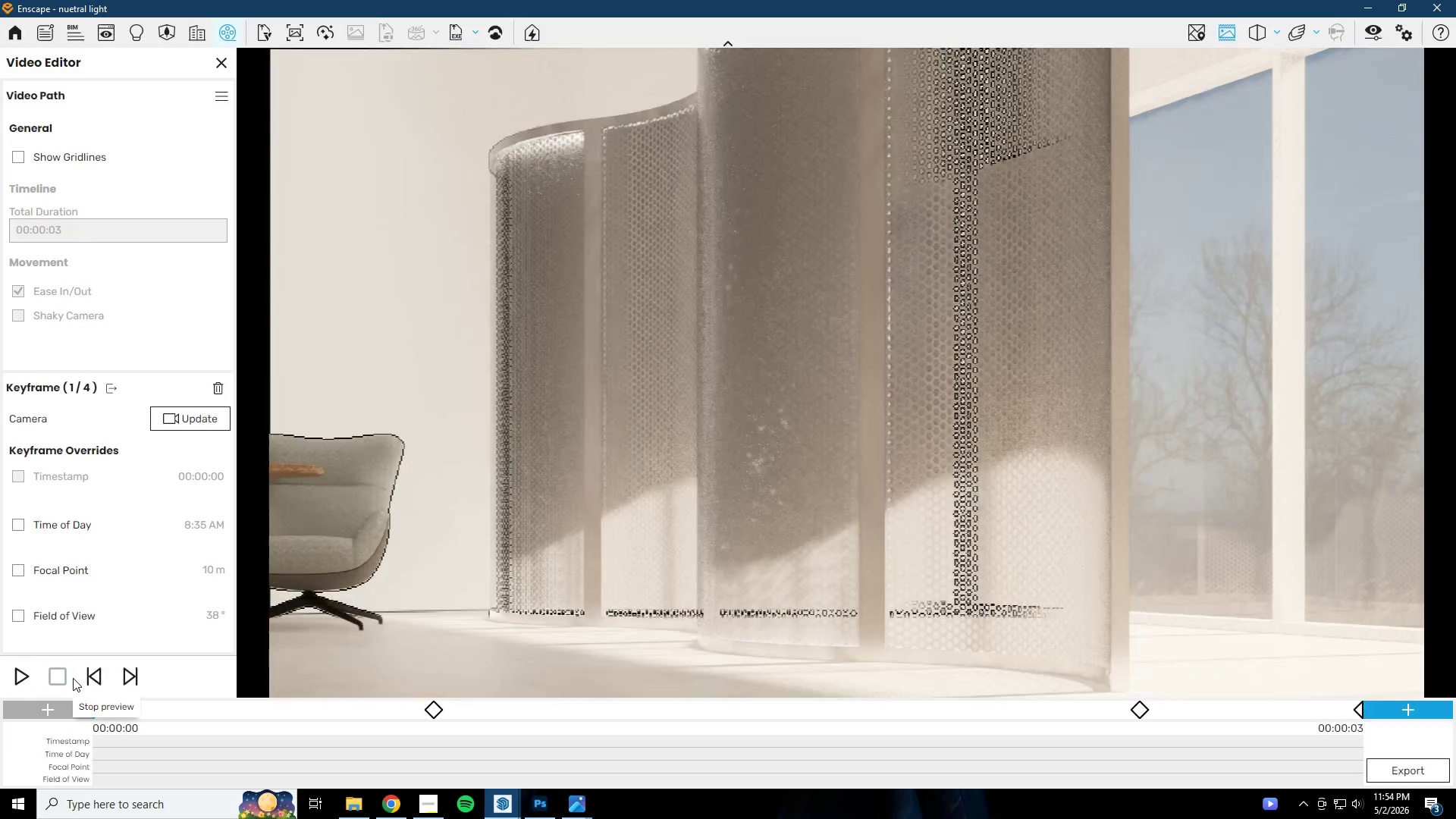 
left_click([1138, 708])
 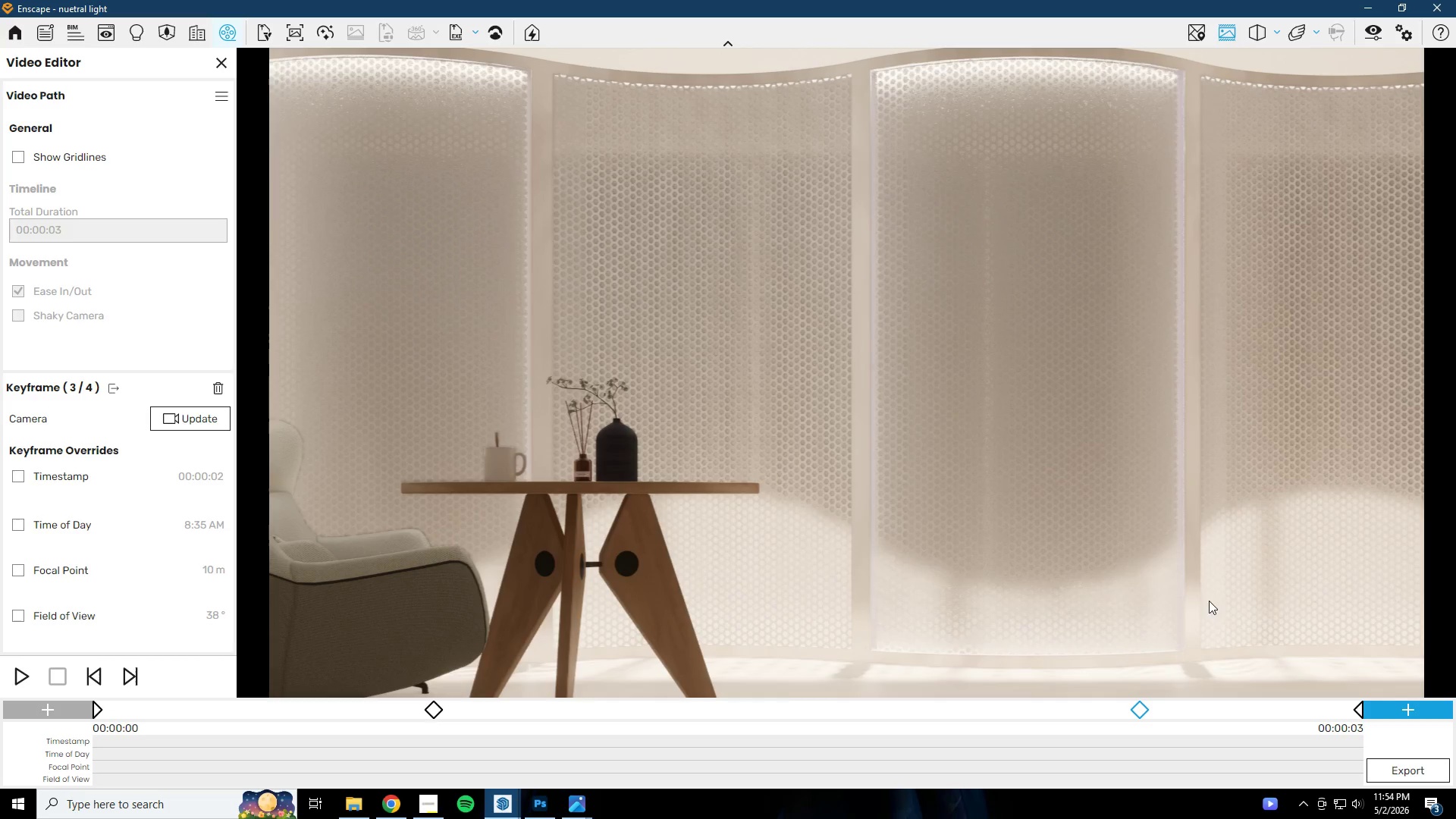 
left_click([1143, 705])
 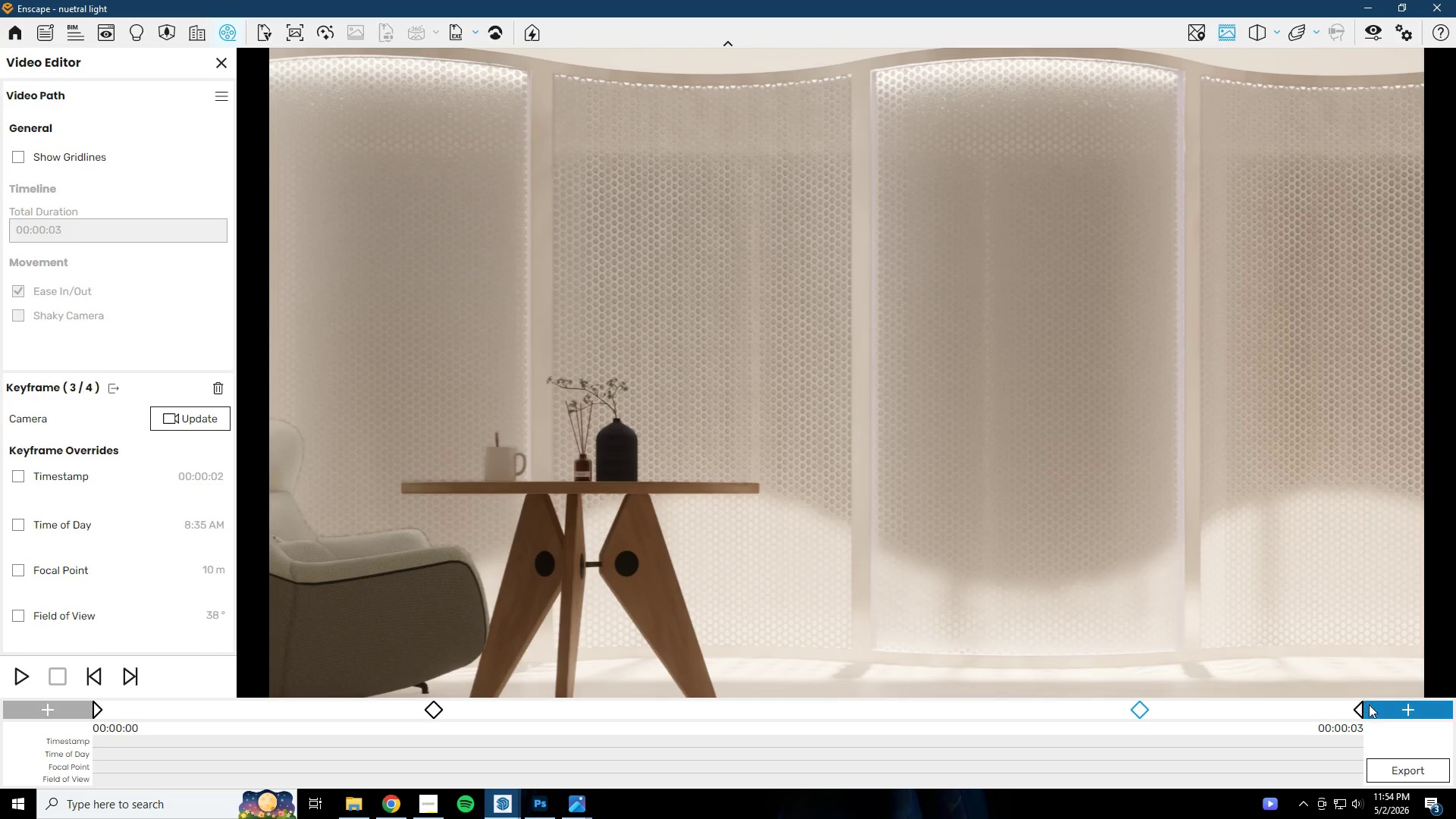 
left_click([1360, 710])
 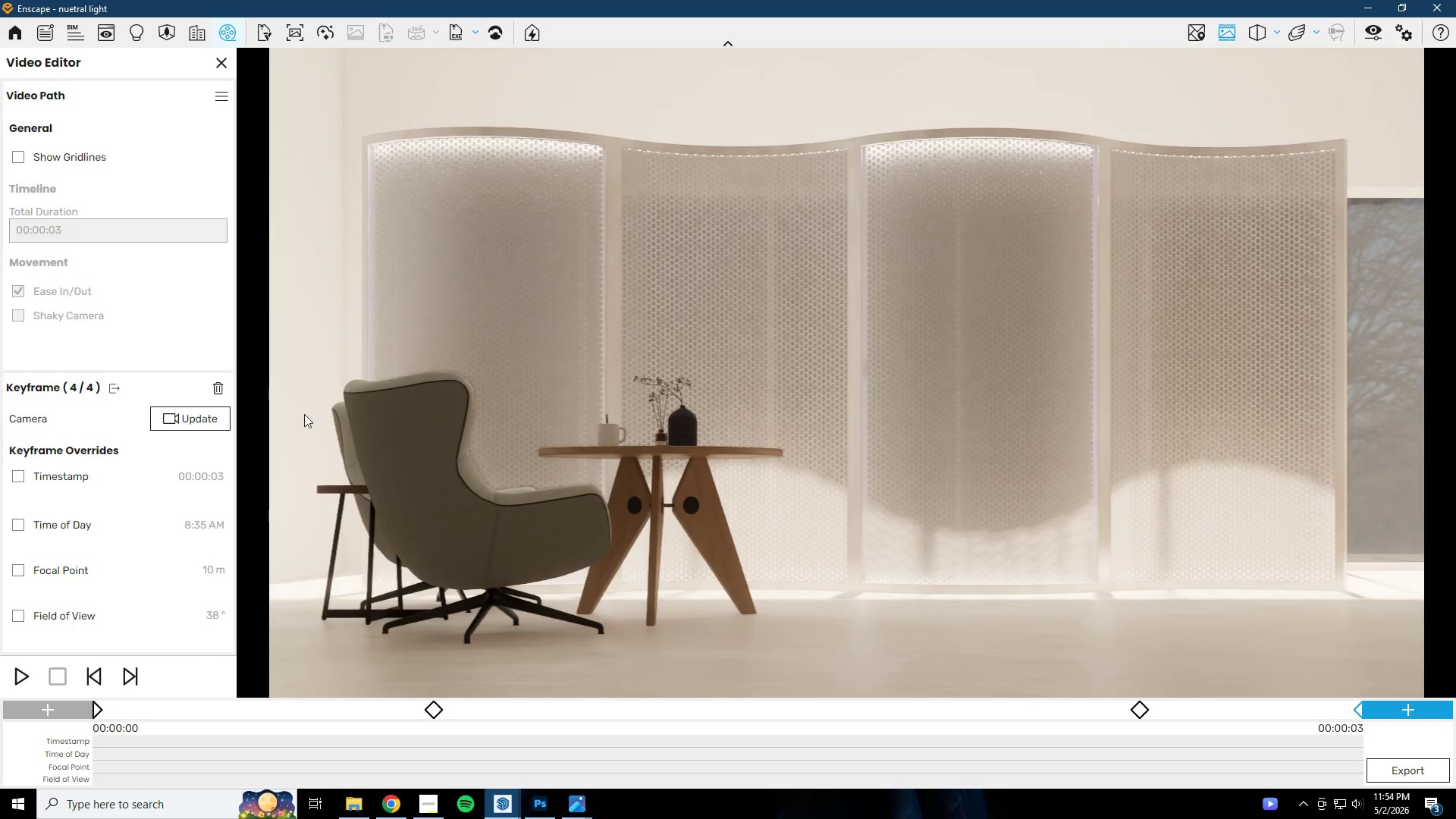 
left_click([215, 388])
 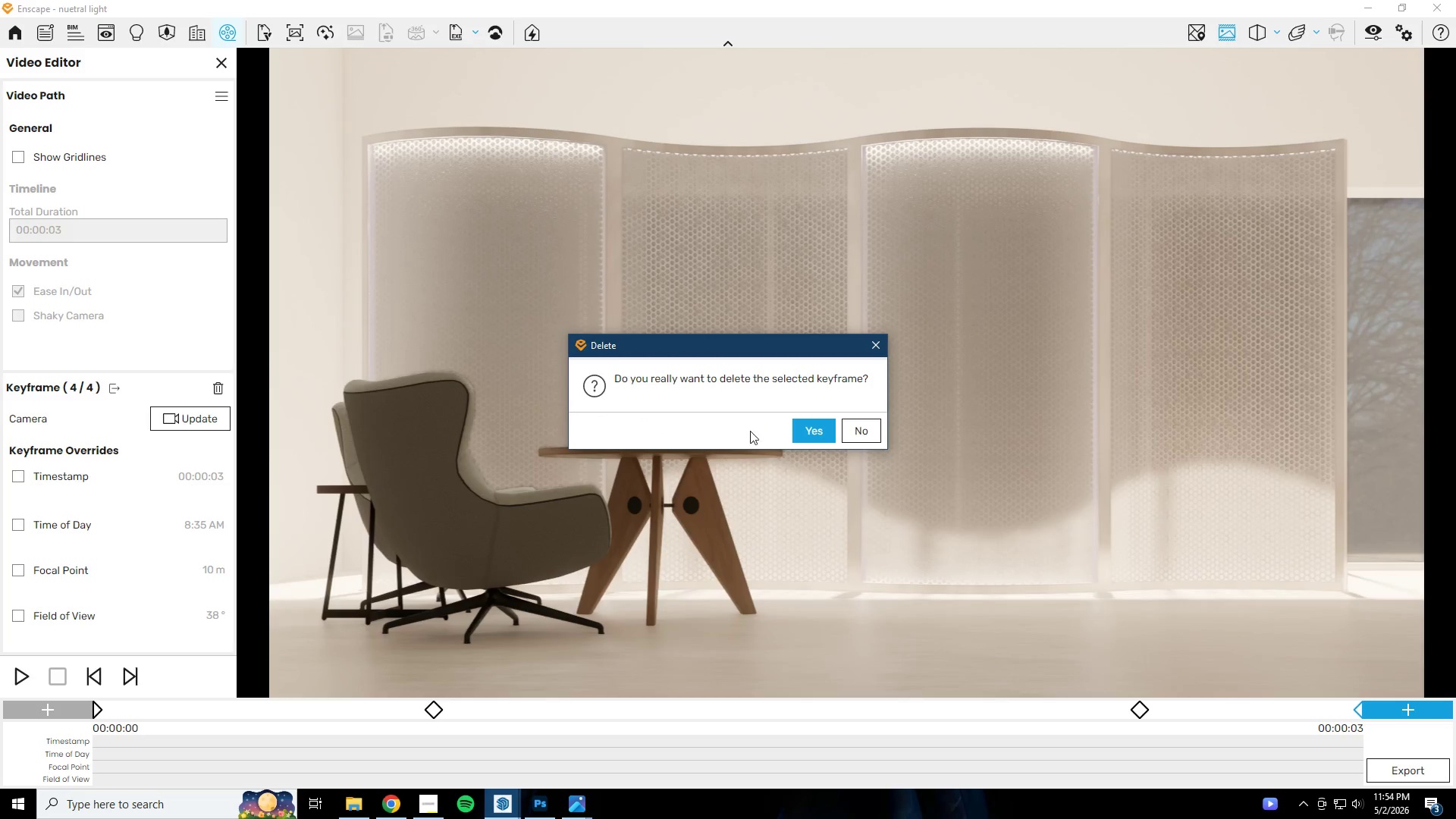 
left_click([807, 436])
 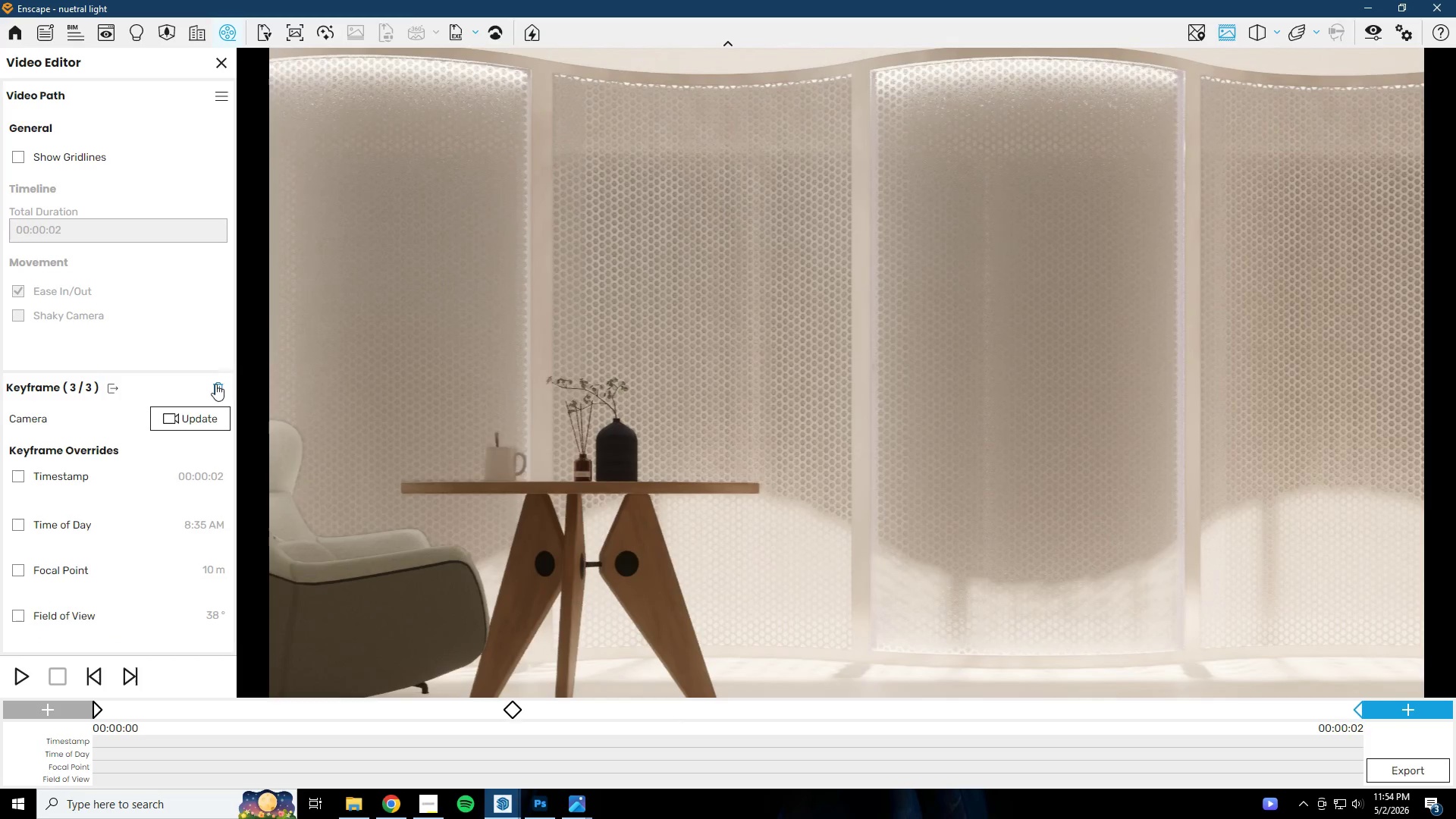 
left_click([827, 437])
 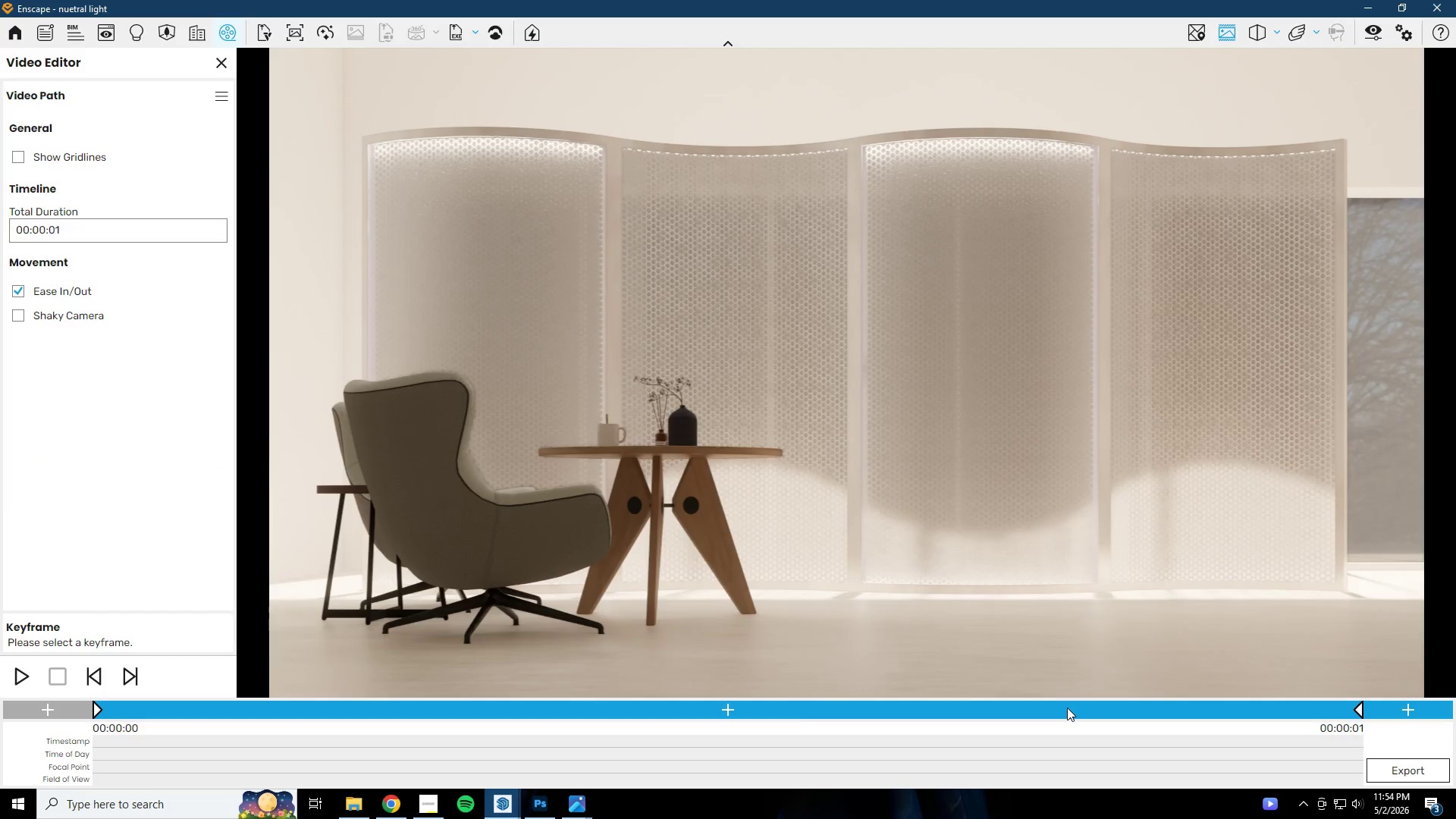 
left_click([31, 673])
 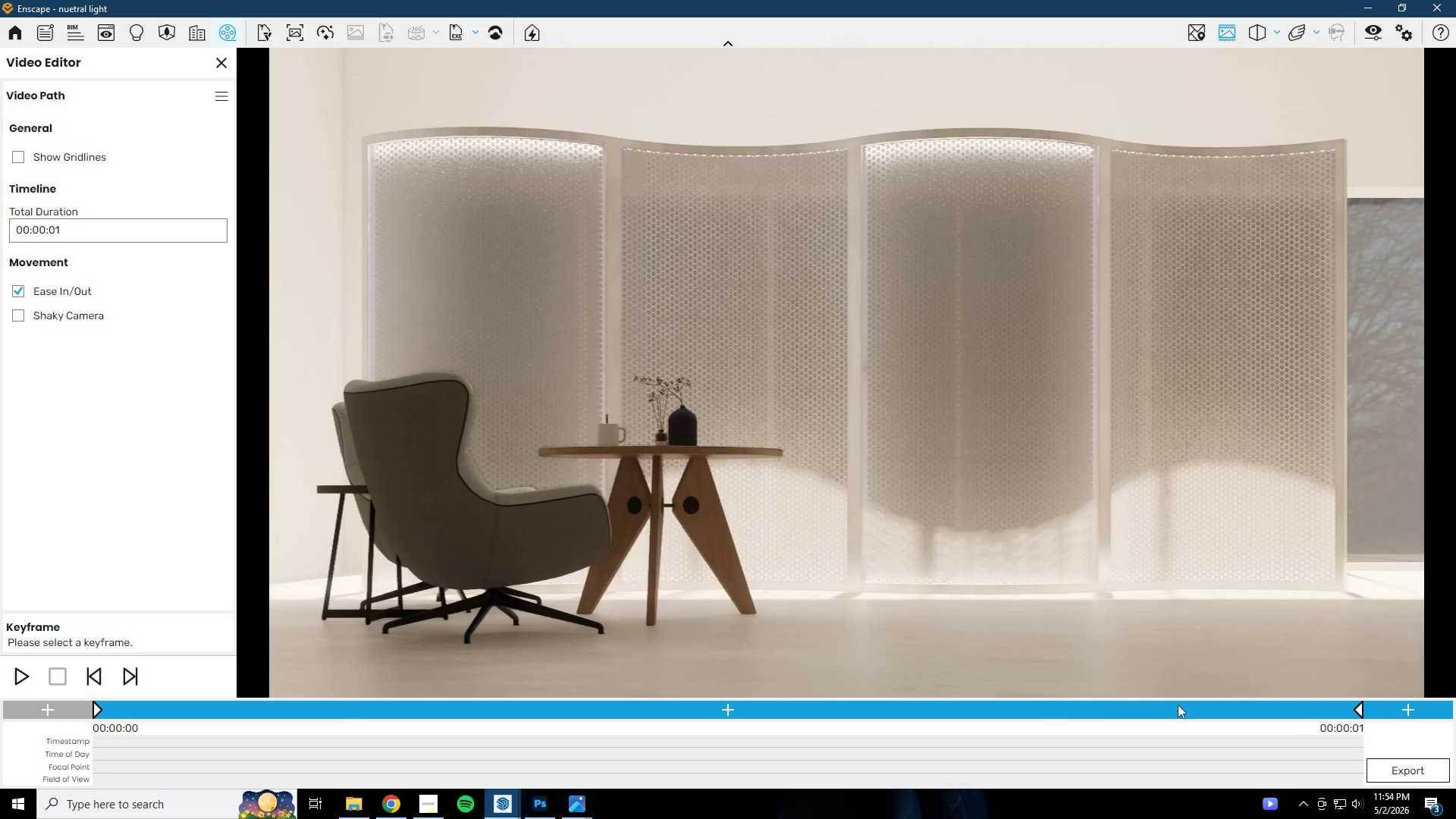 
left_click([1361, 710])
 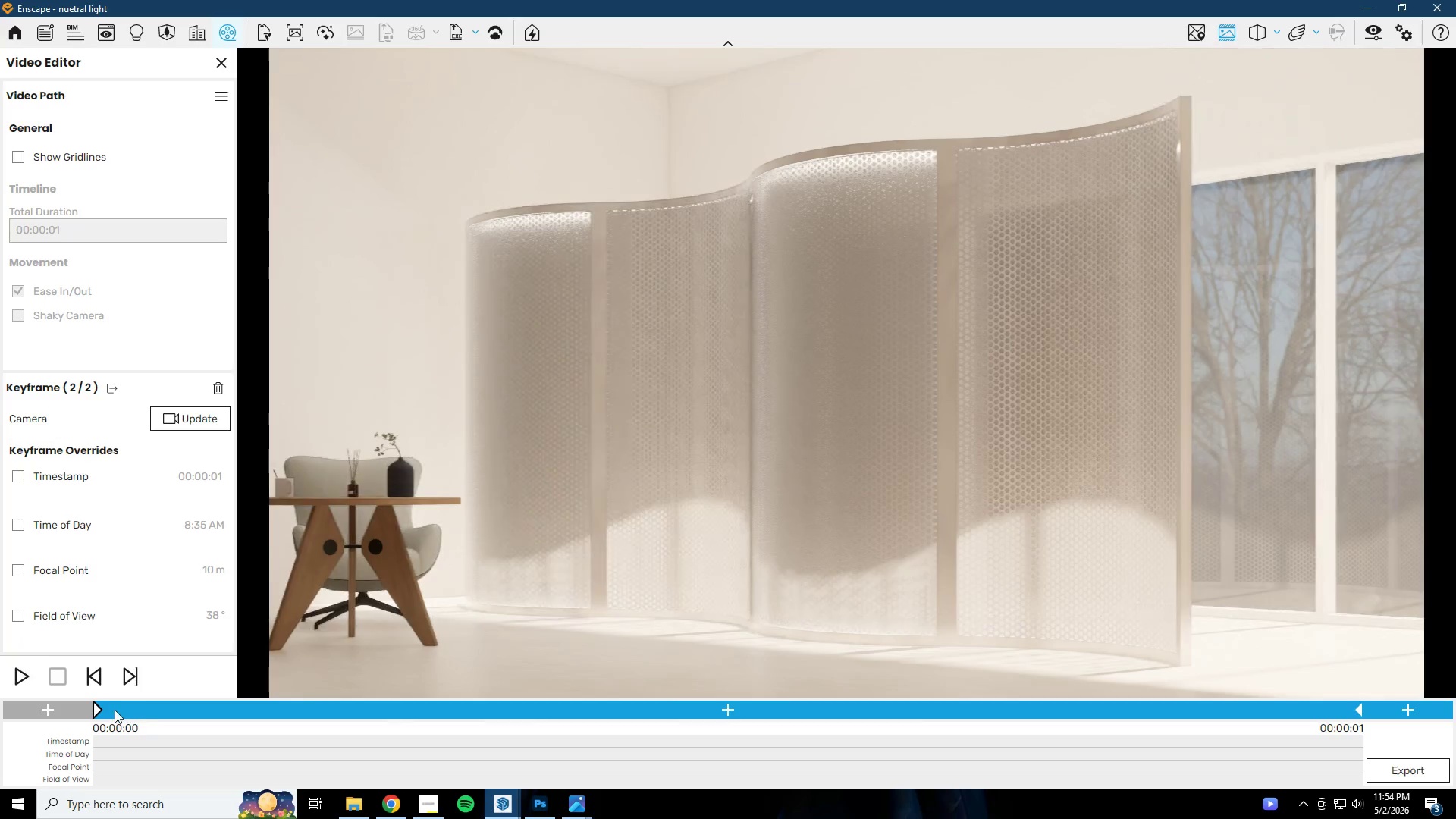 
left_click([99, 710])
 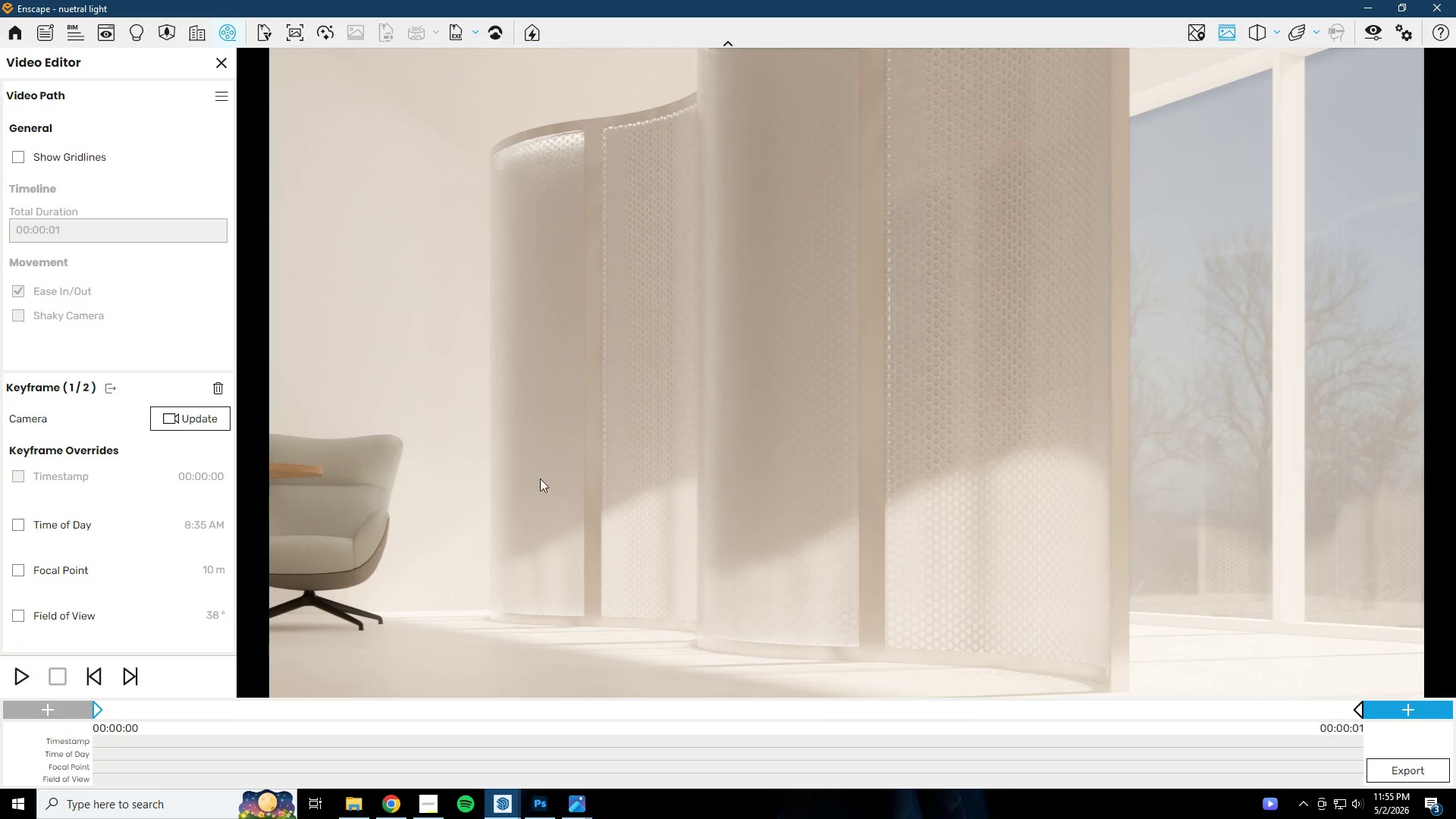 
left_click([674, 482])
 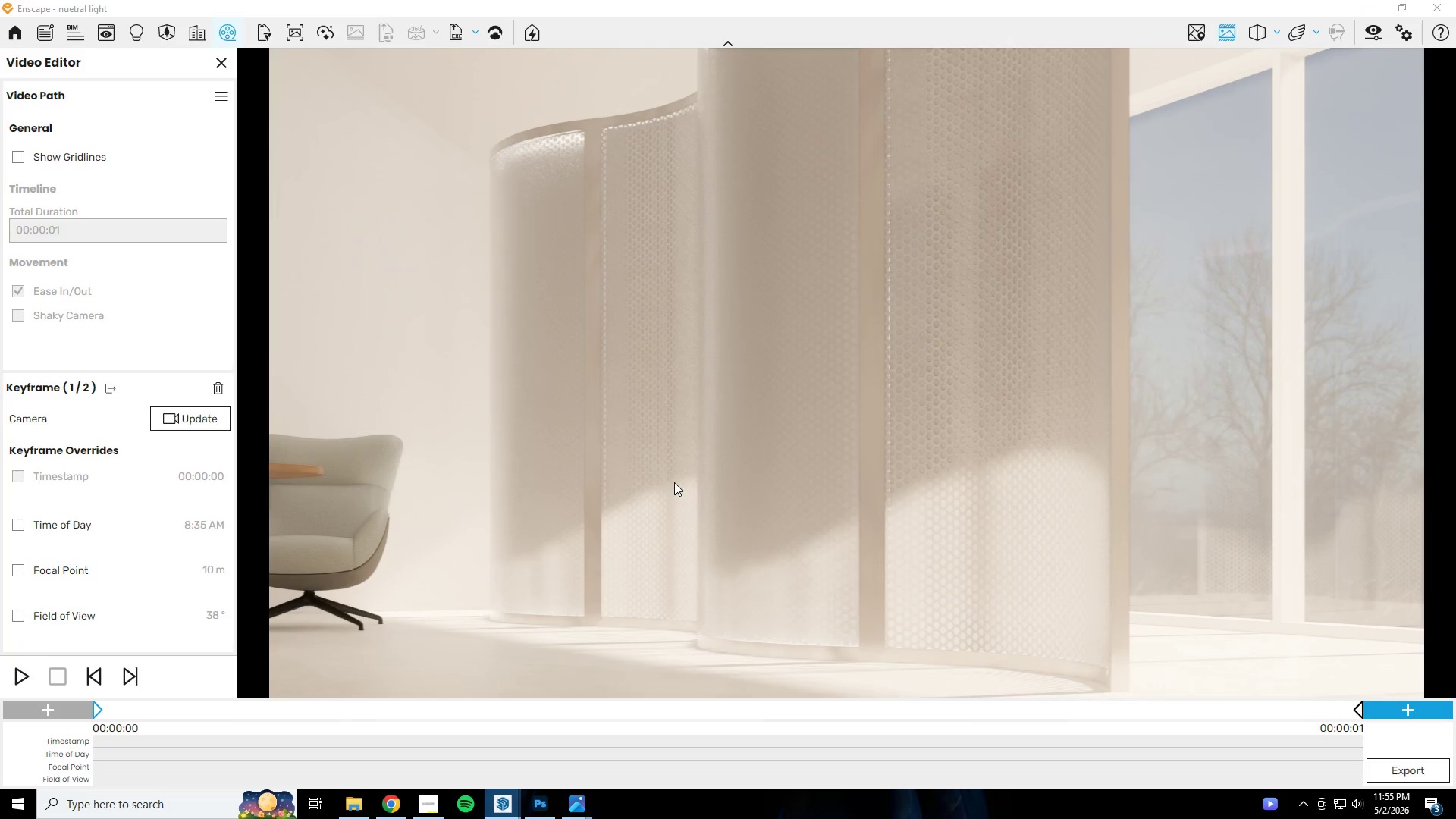 
type(wwe)
 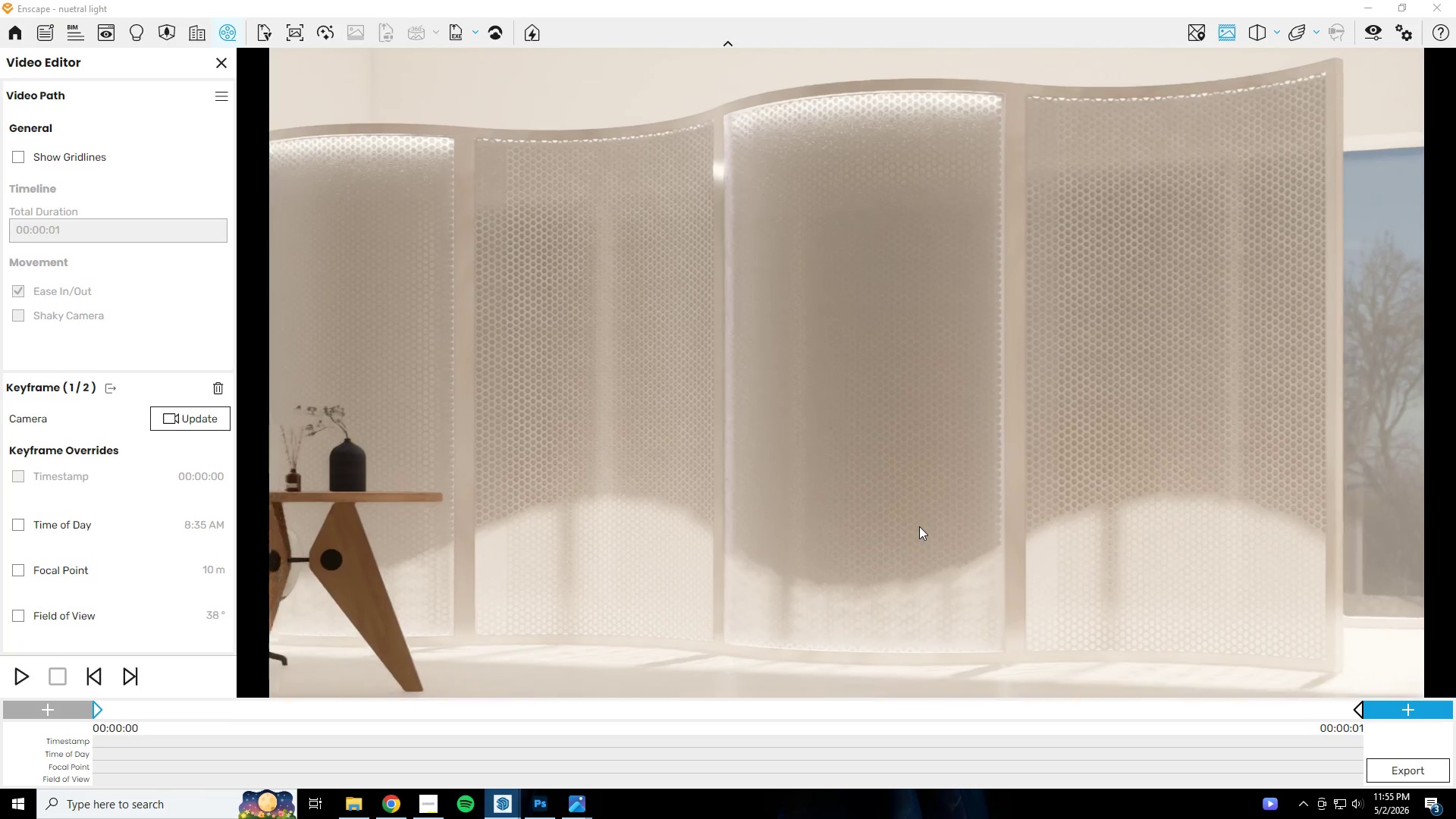 
hold_key(key=A, duration=0.33)
 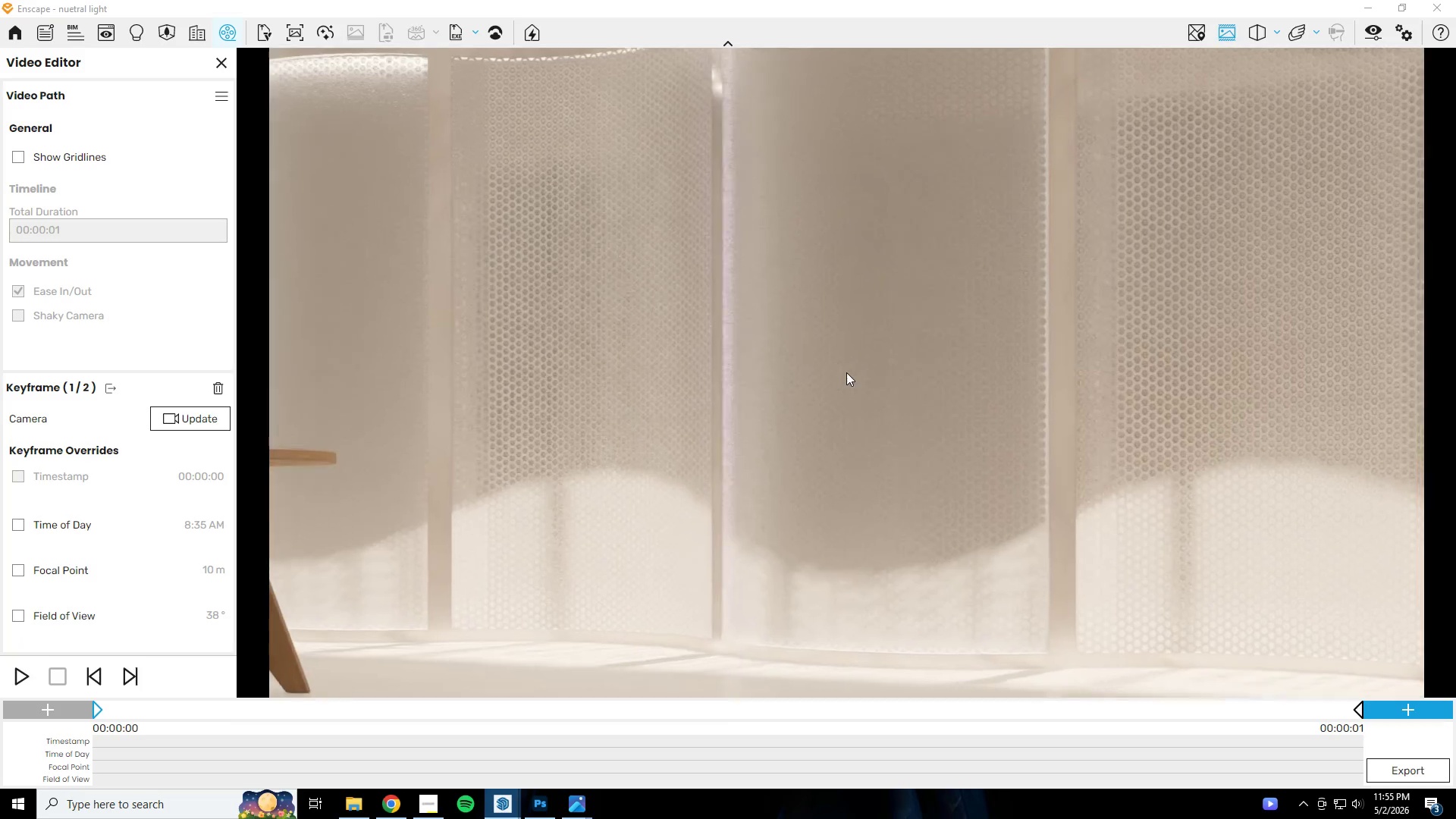 
hold_key(key=S, duration=0.42)
 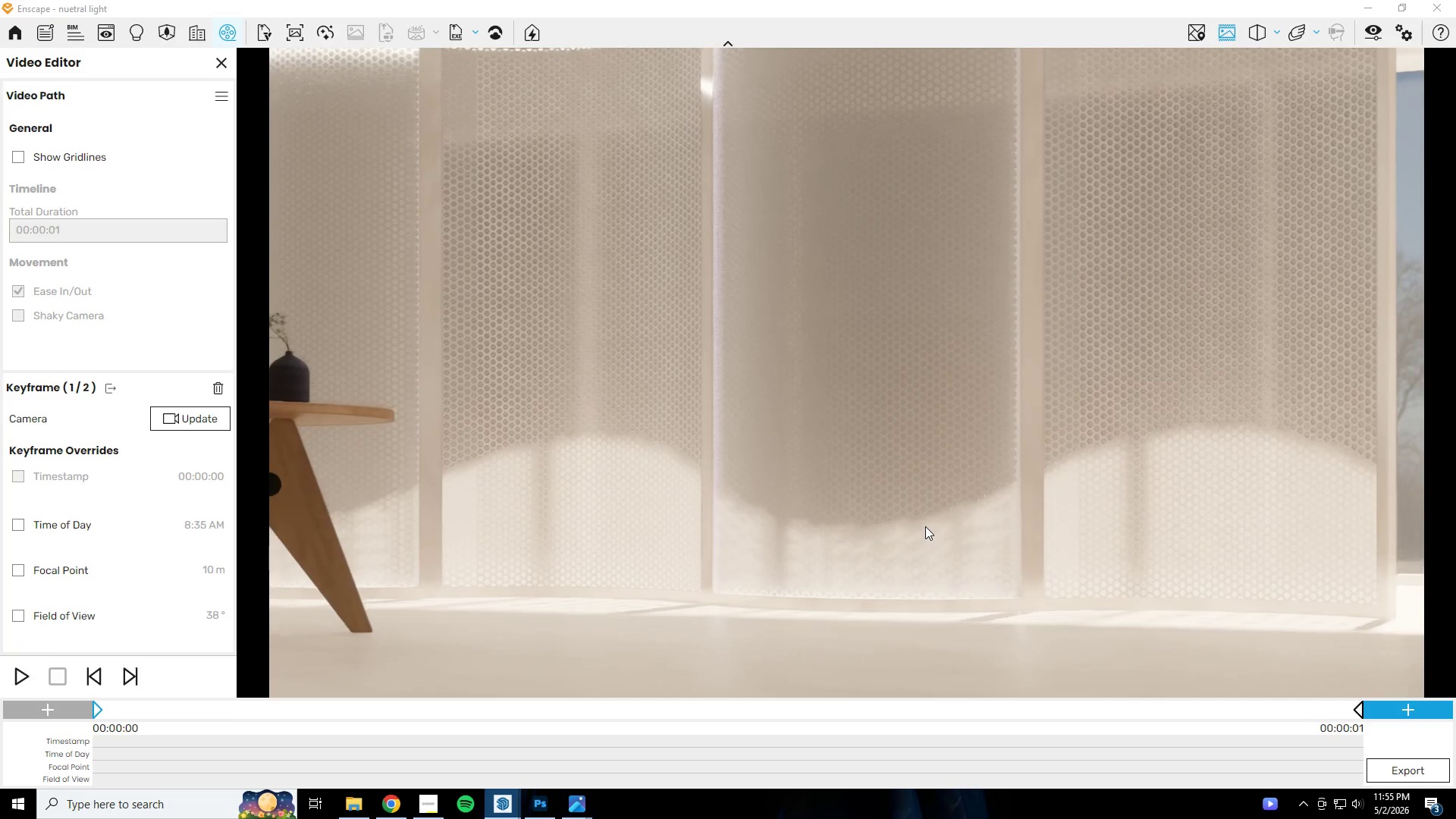 
hold_key(key=S, duration=0.34)
 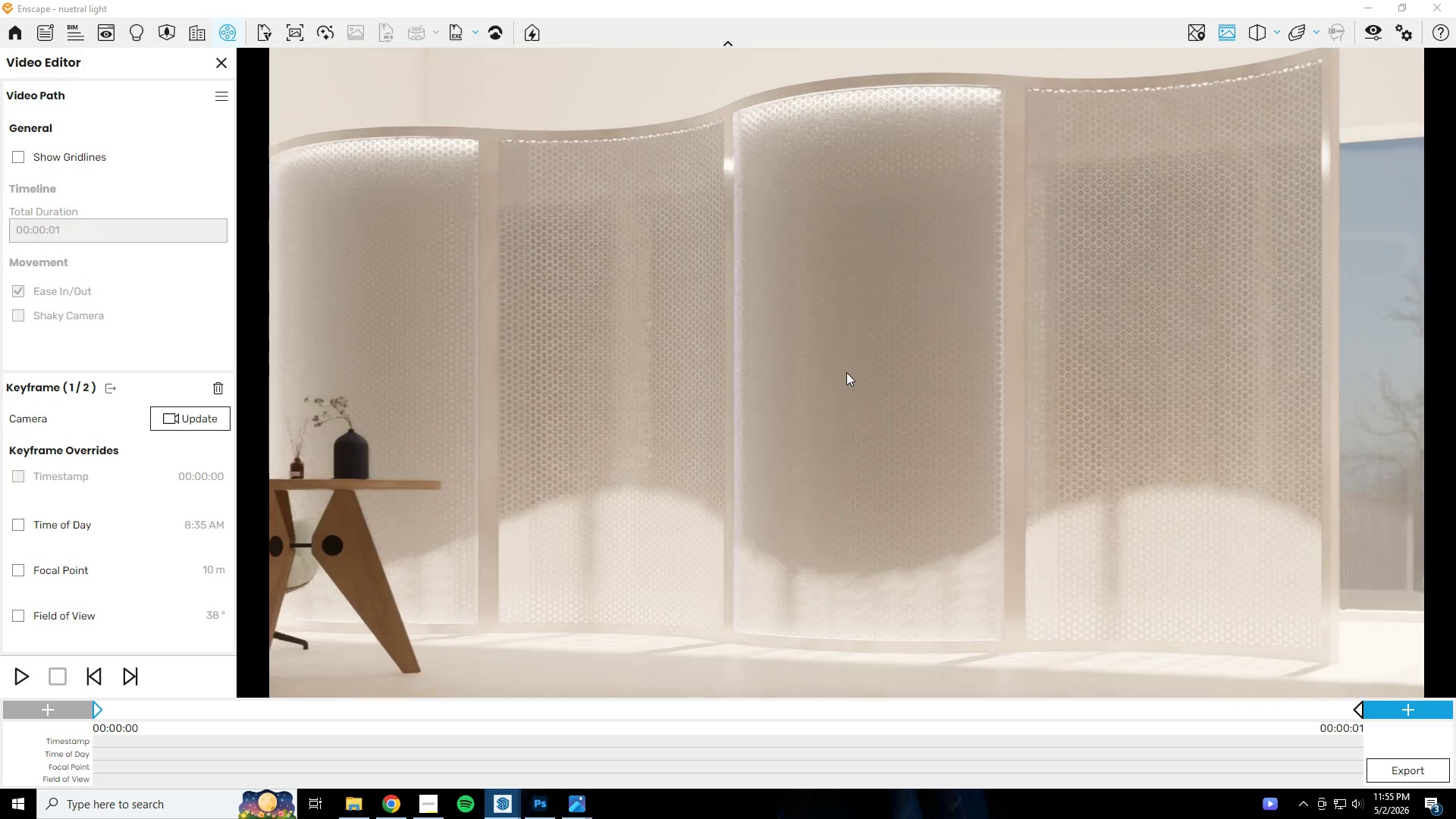 
type(wwdsawsaes)
 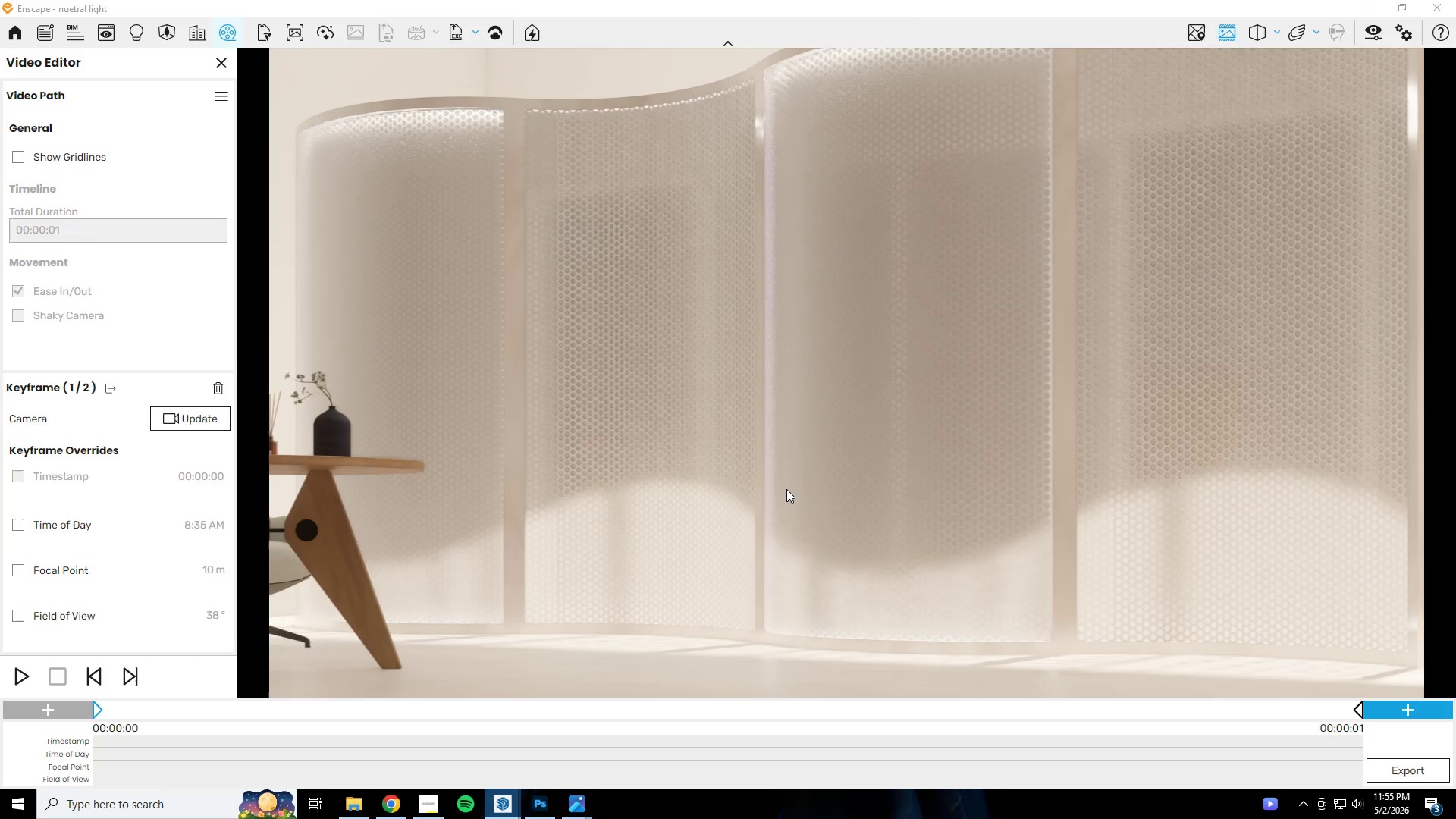 
wait(9.67)
 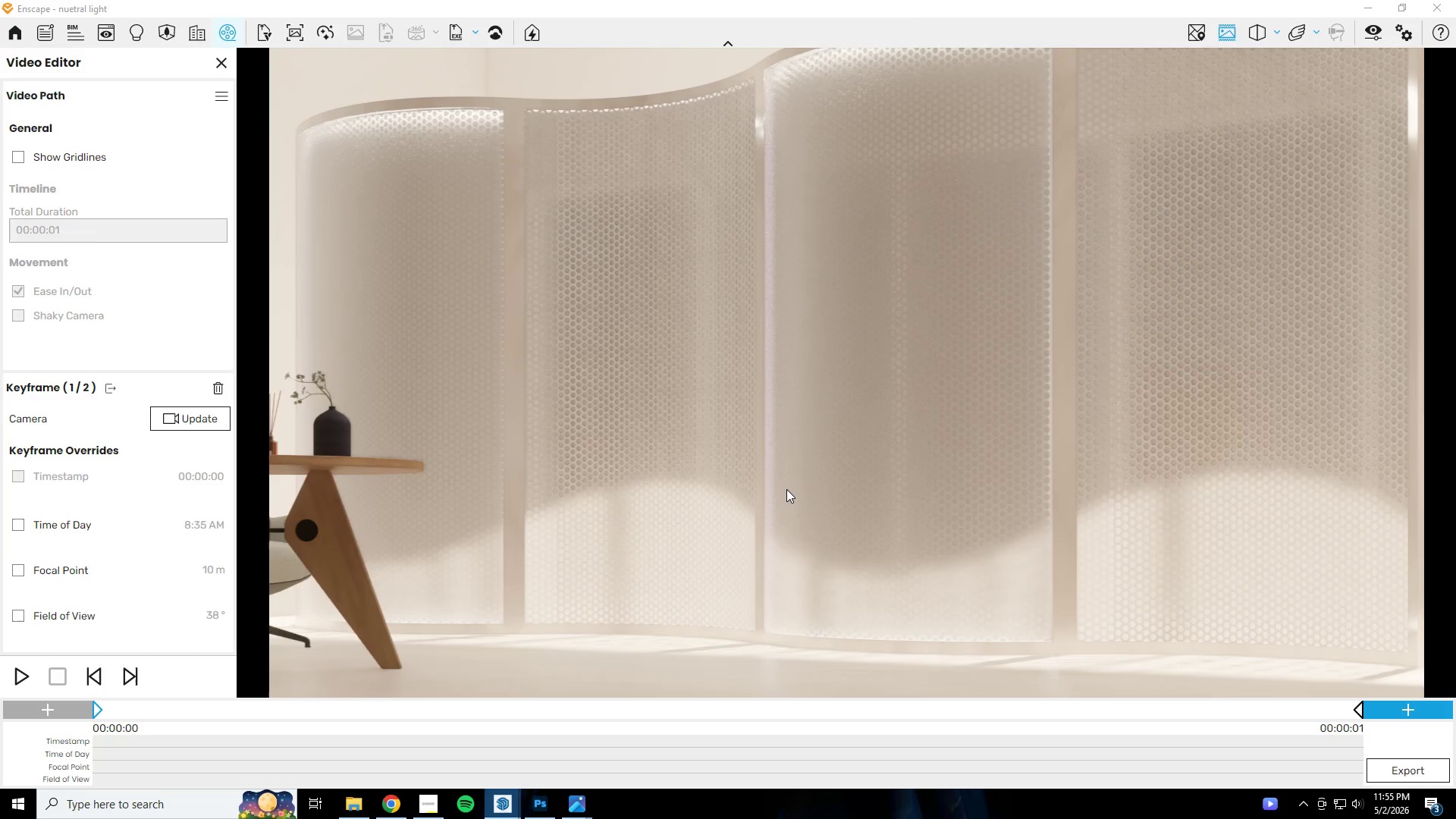 
left_click([1359, 711])
 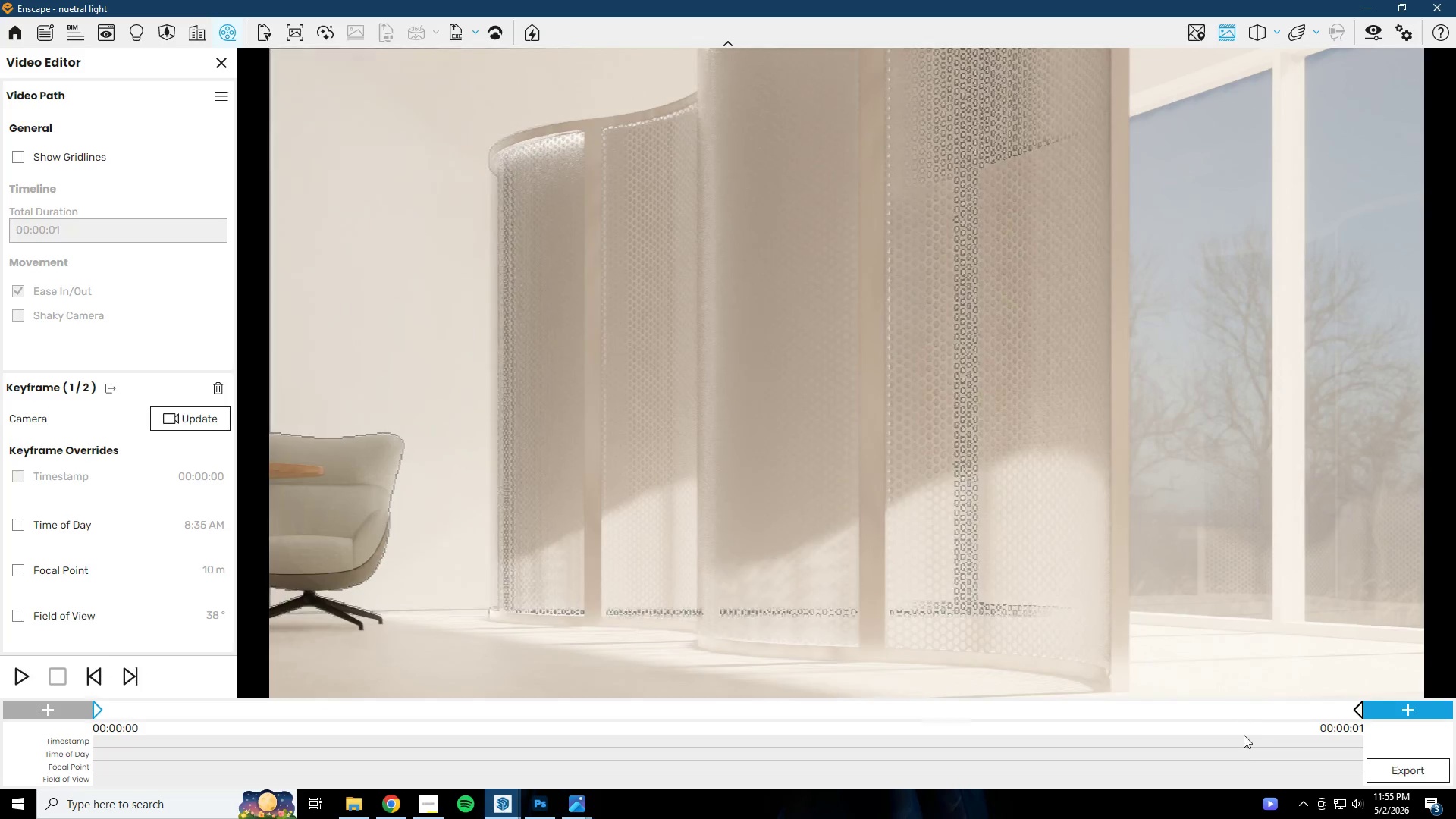 
left_click([1357, 710])
 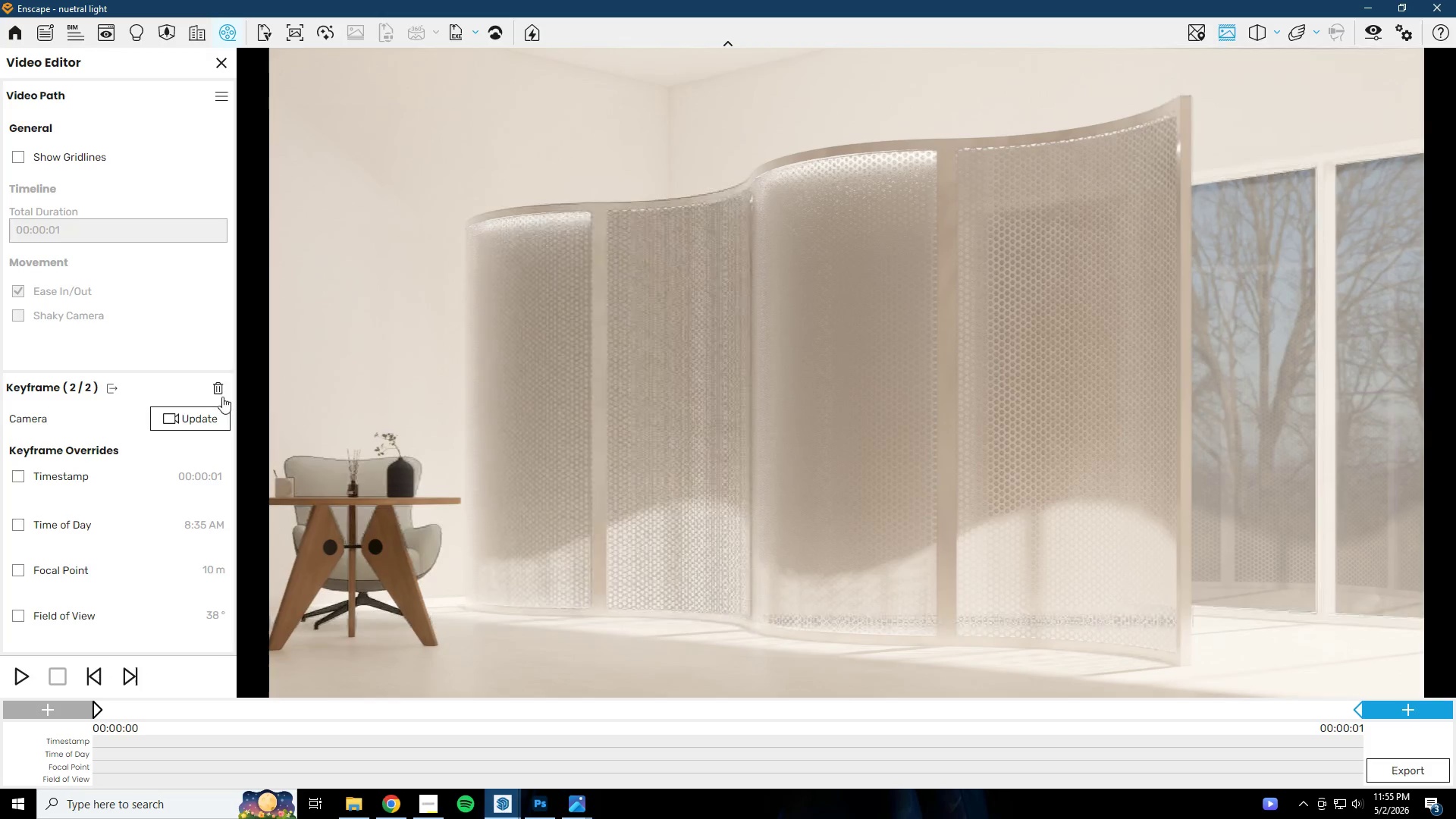 
left_click([231, 394])
 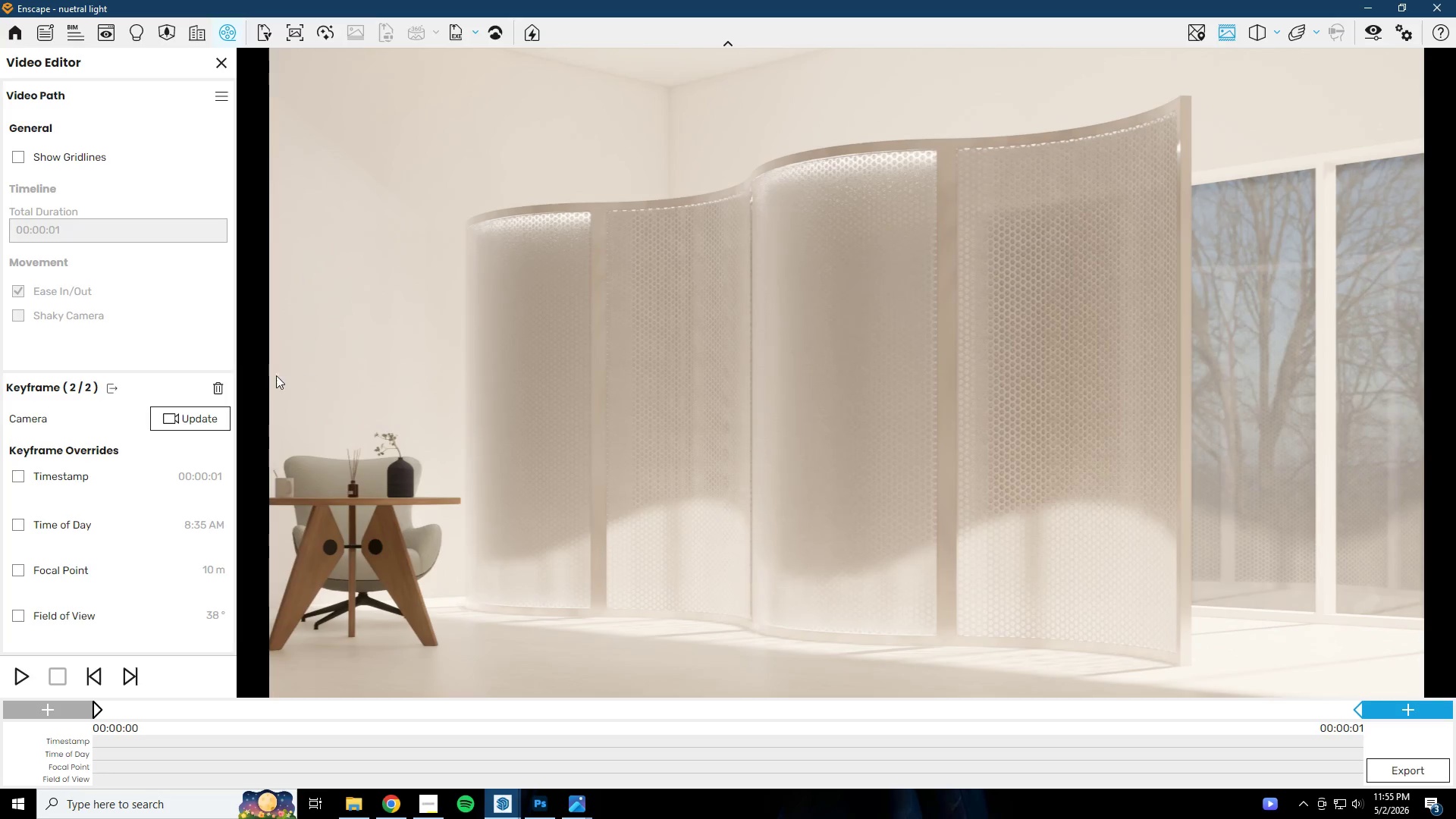 
left_click([222, 382])
 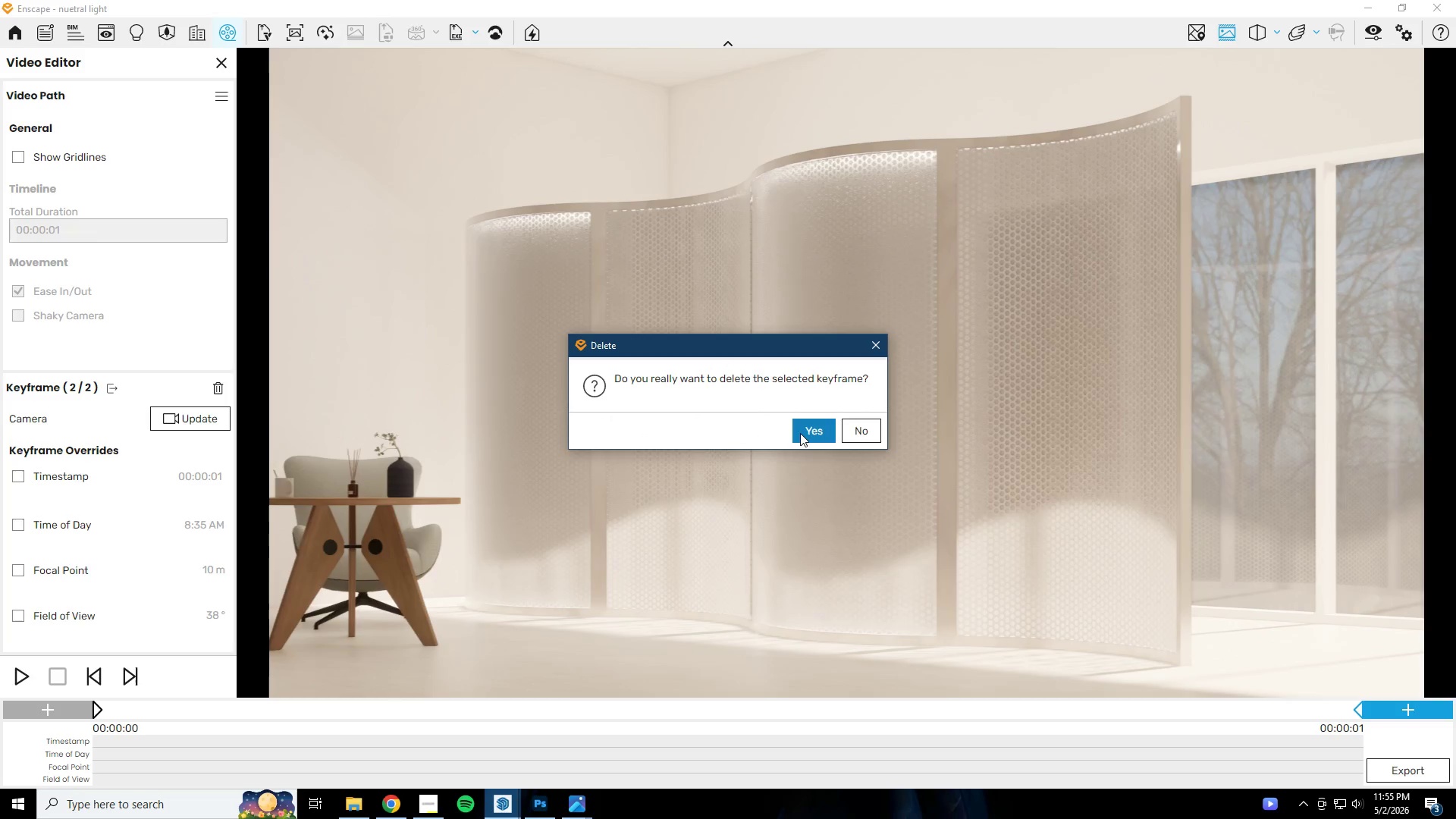 
left_click([800, 432])
 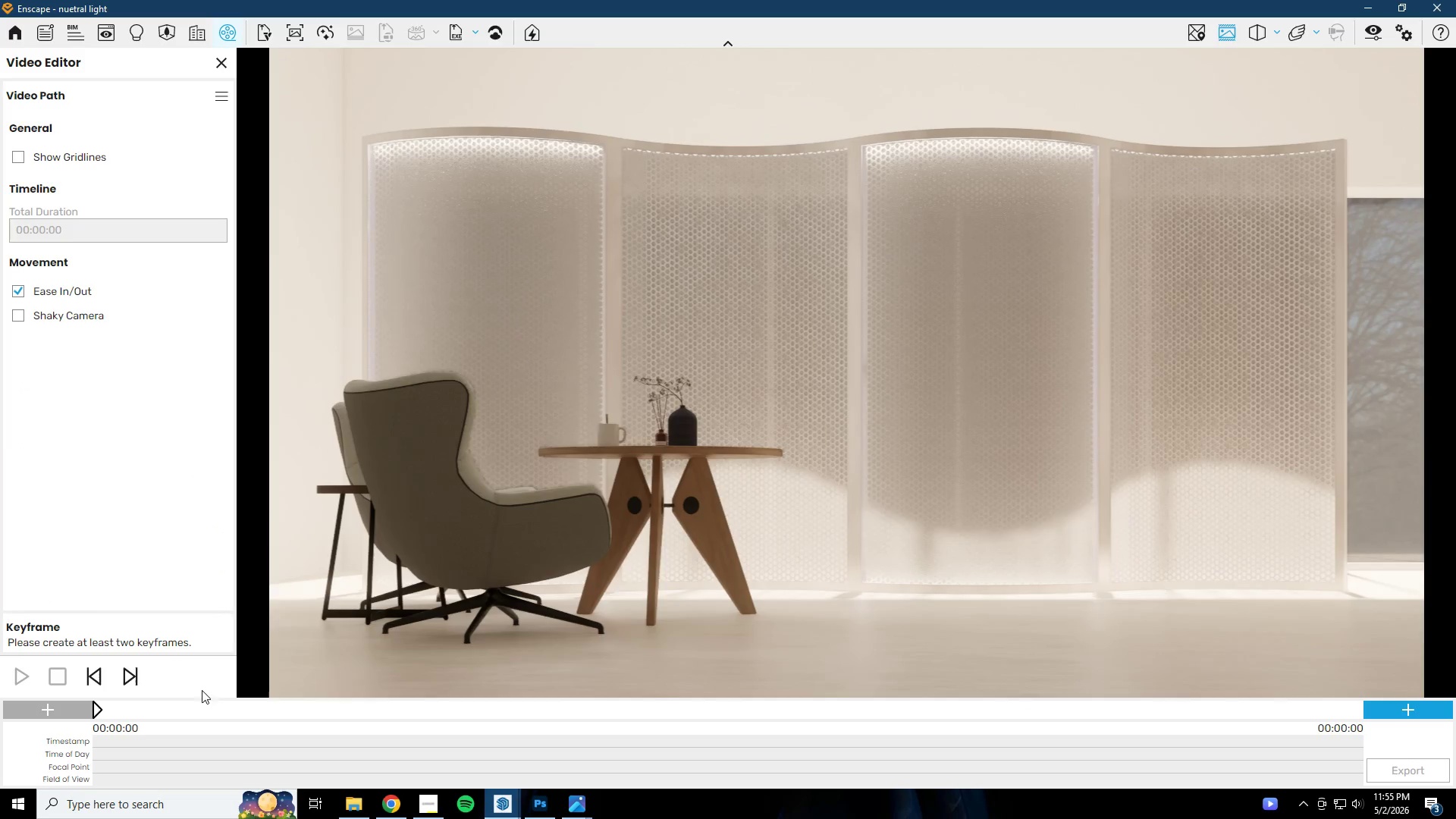 
left_click([99, 710])
 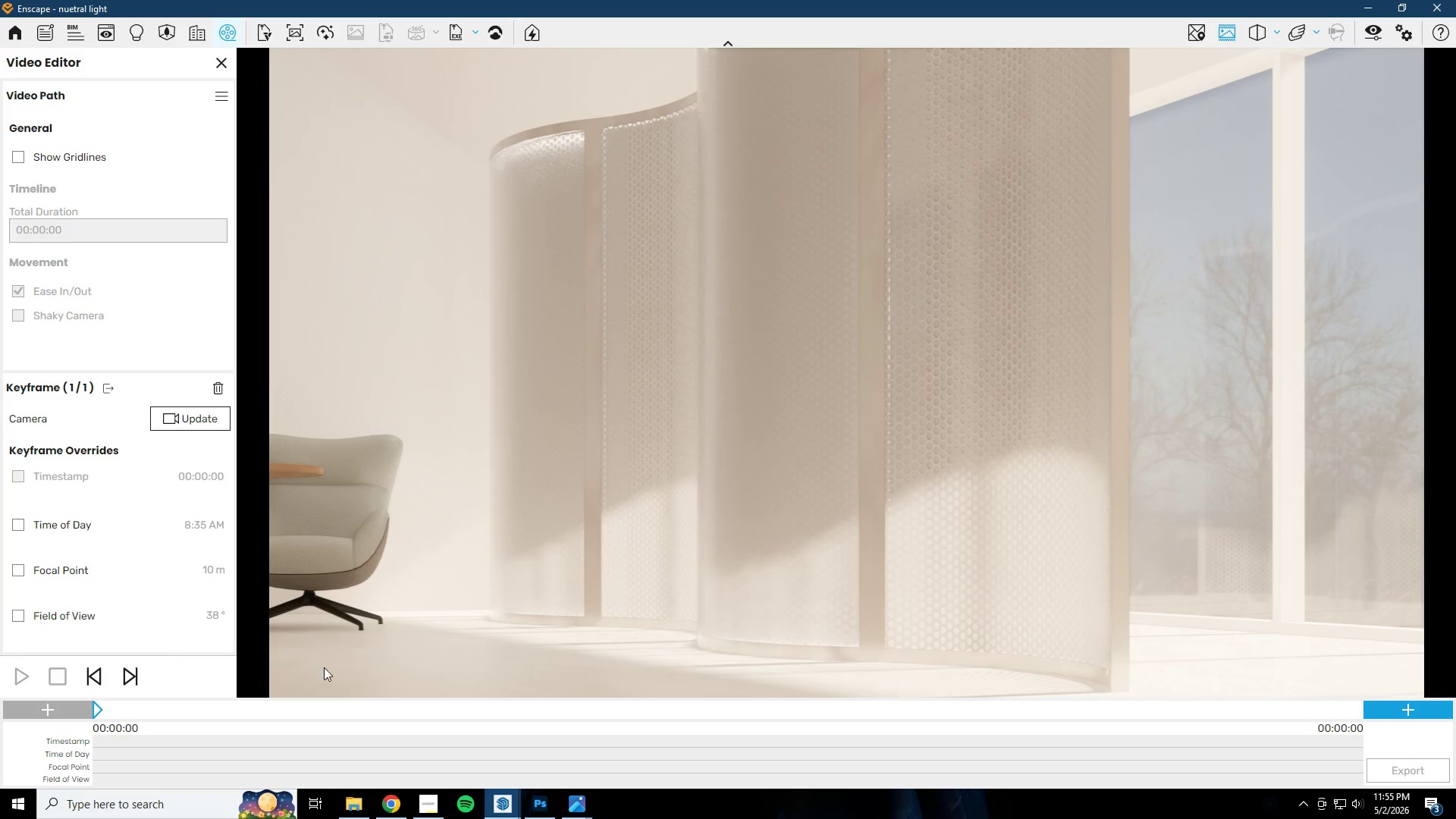 
wait(5.19)
 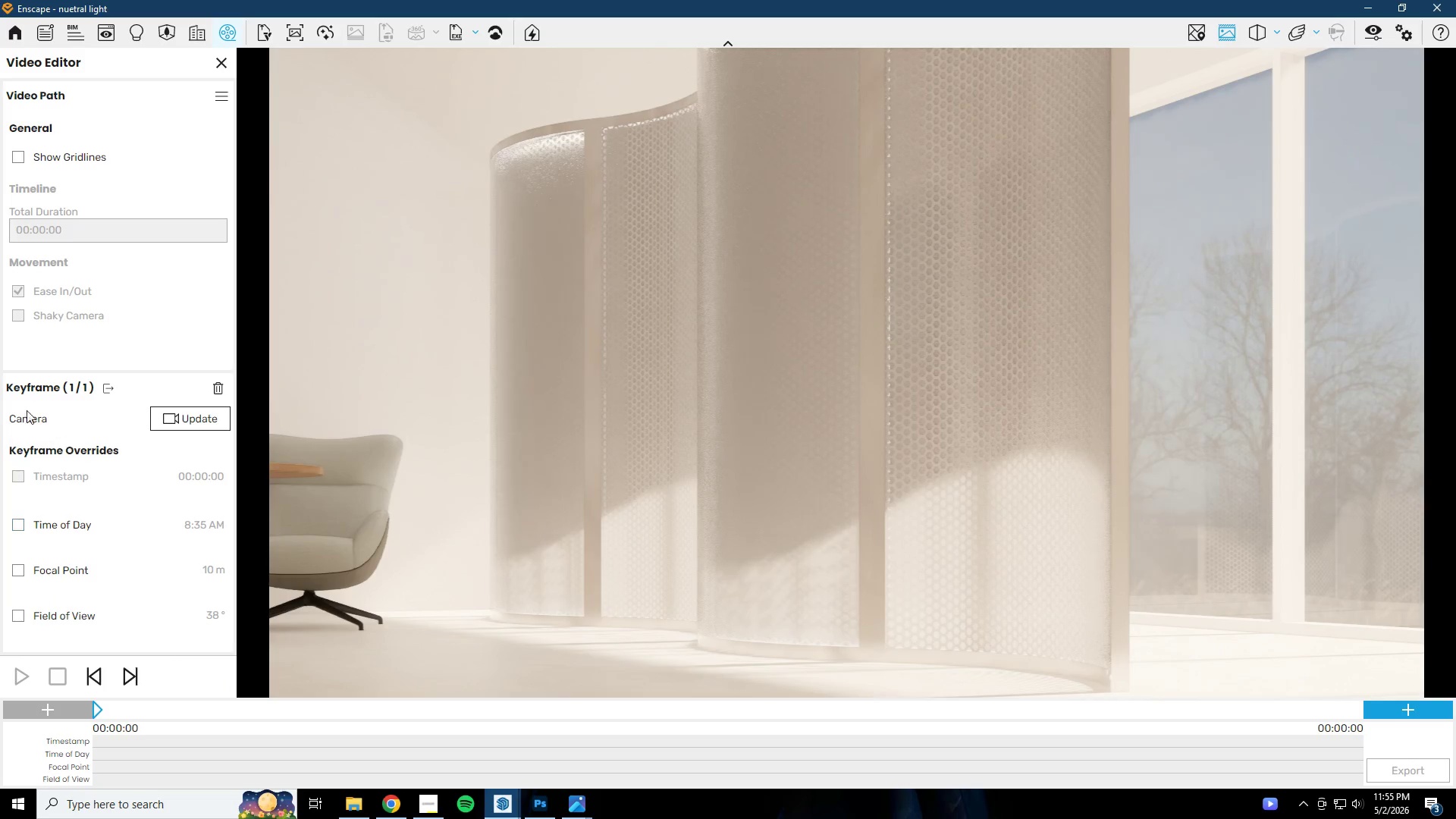 
type(aw)
 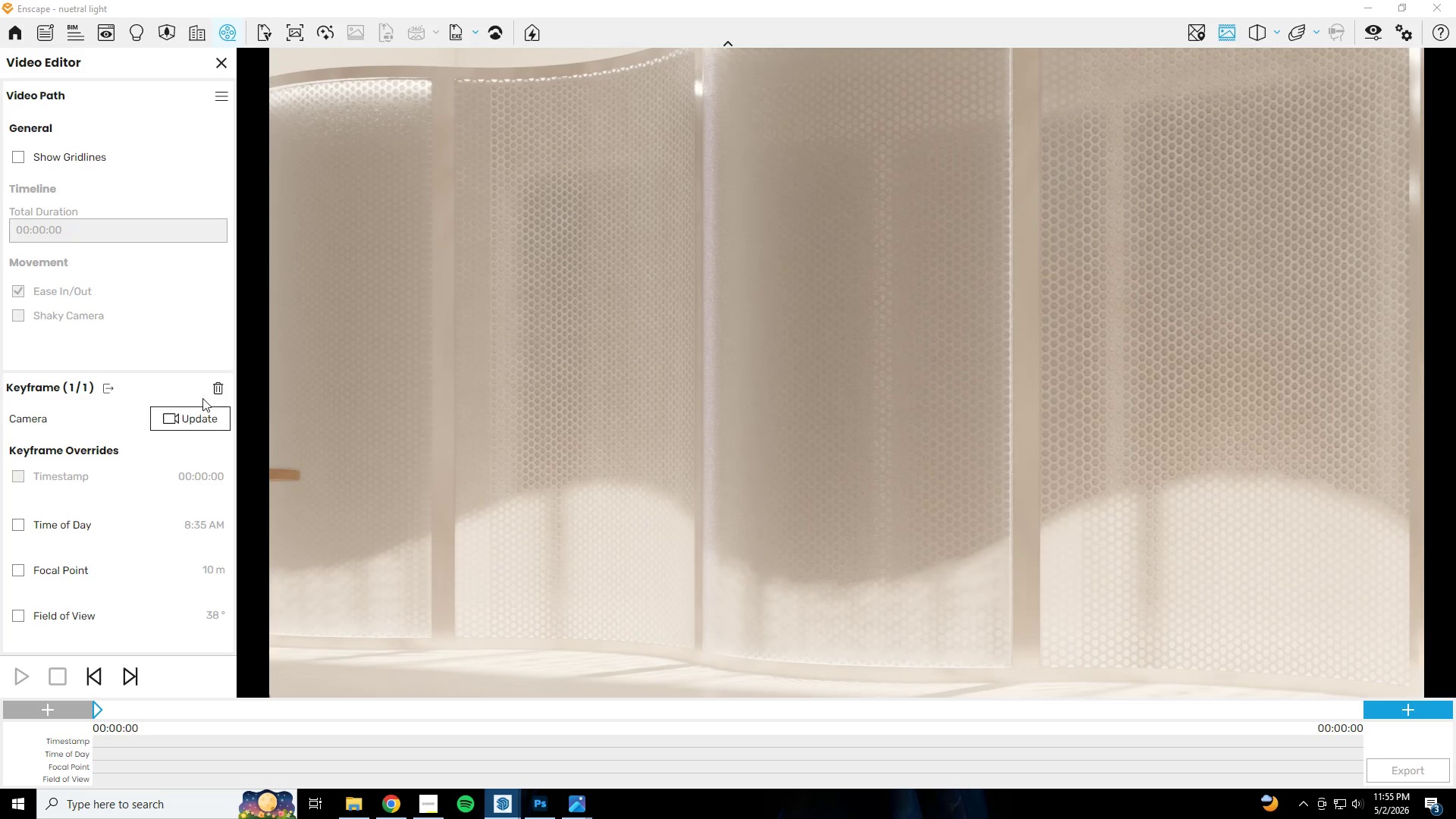 
left_click([1385, 712])
 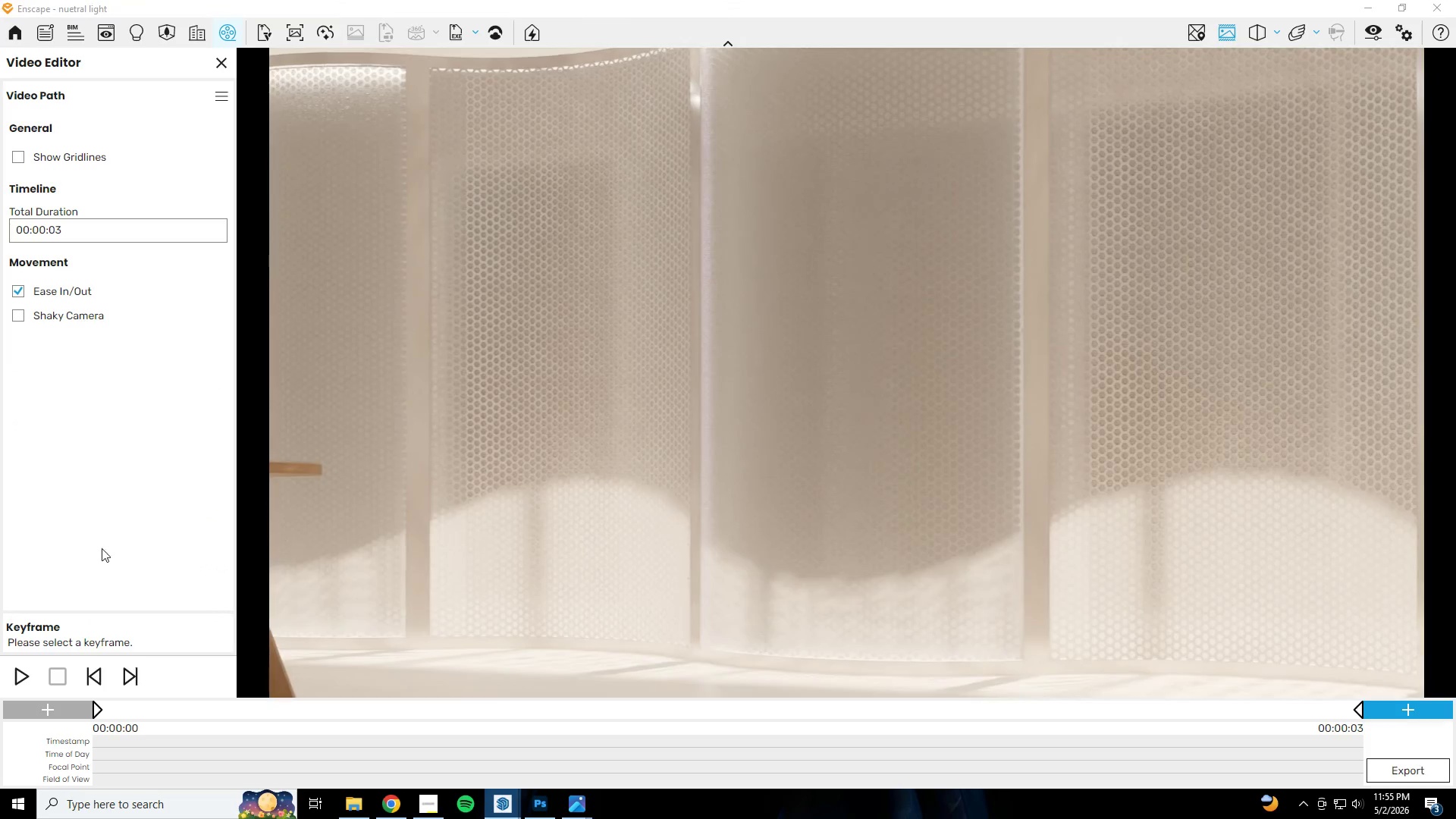 
left_click([22, 677])
 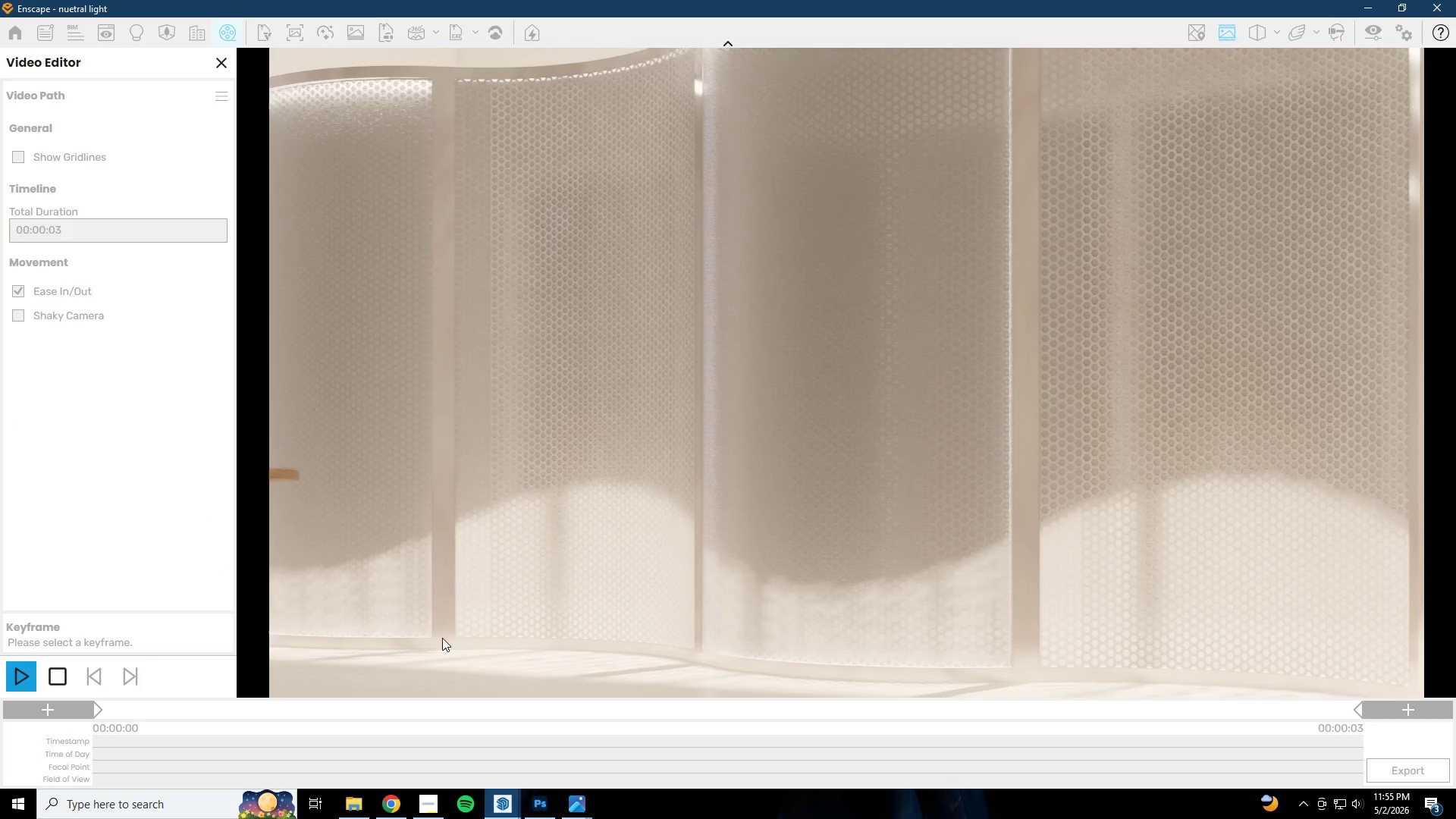 
wait(5.12)
 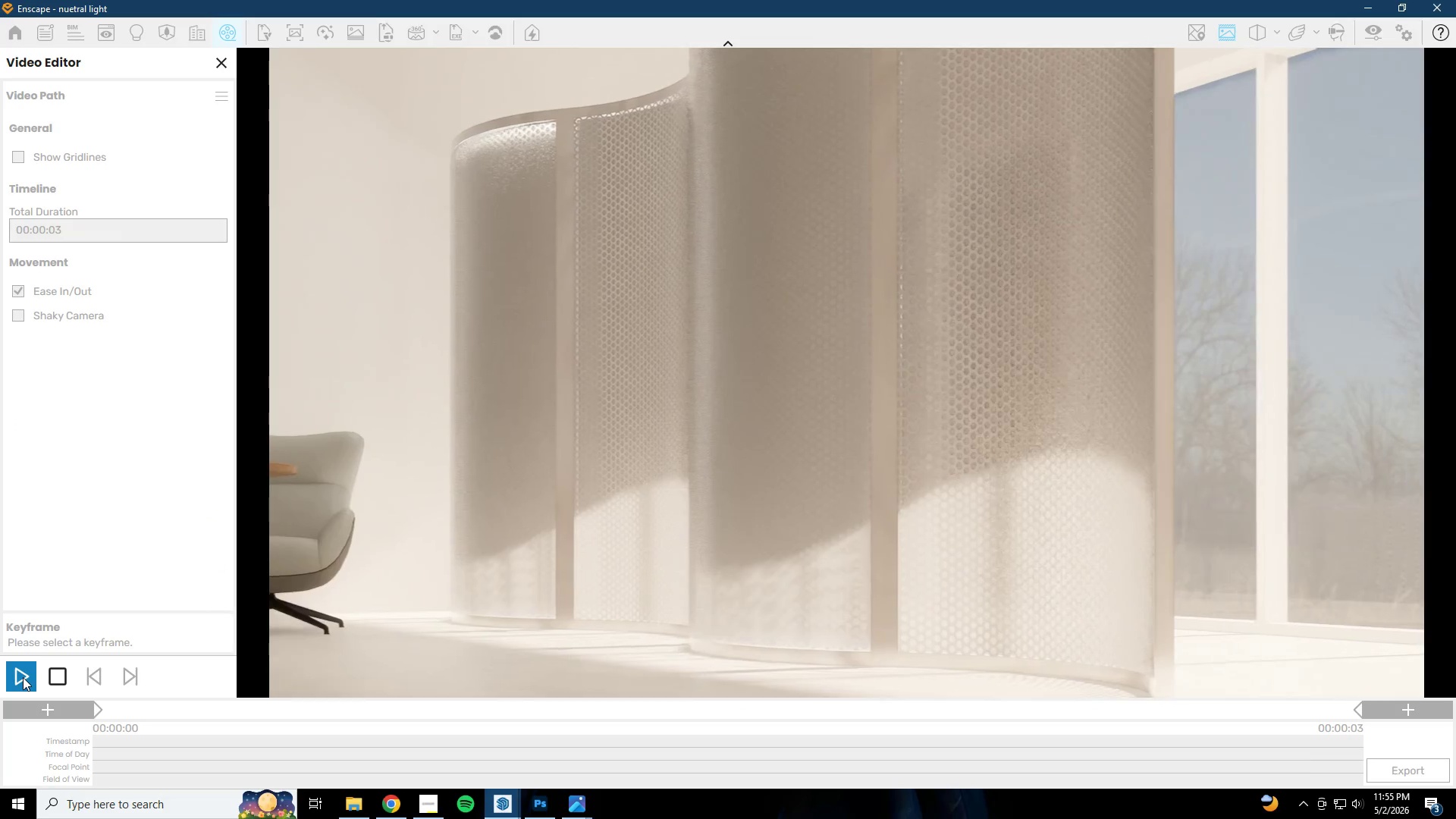 
type(aaaaeaaeawssad)
 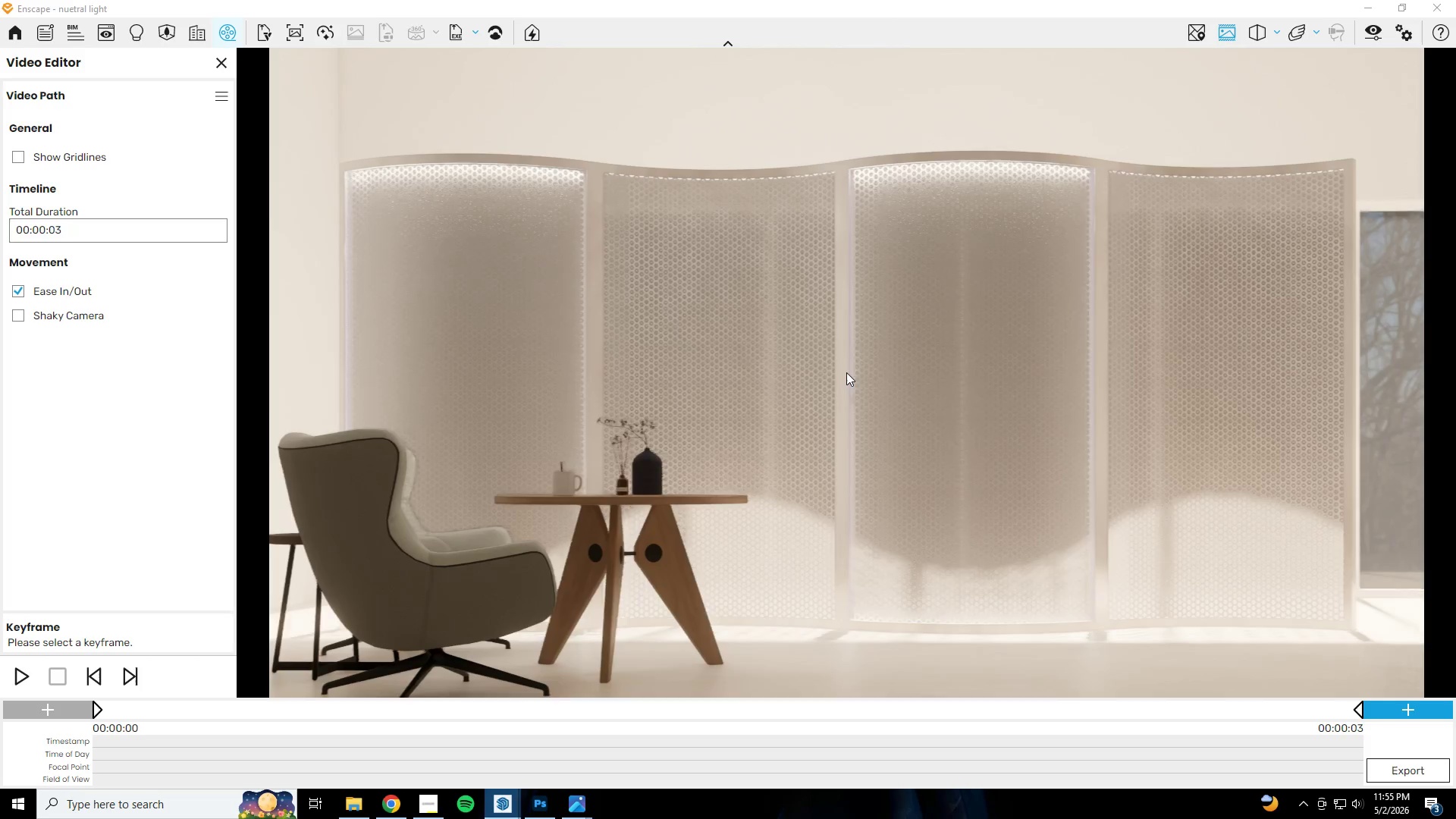 
key(A)
 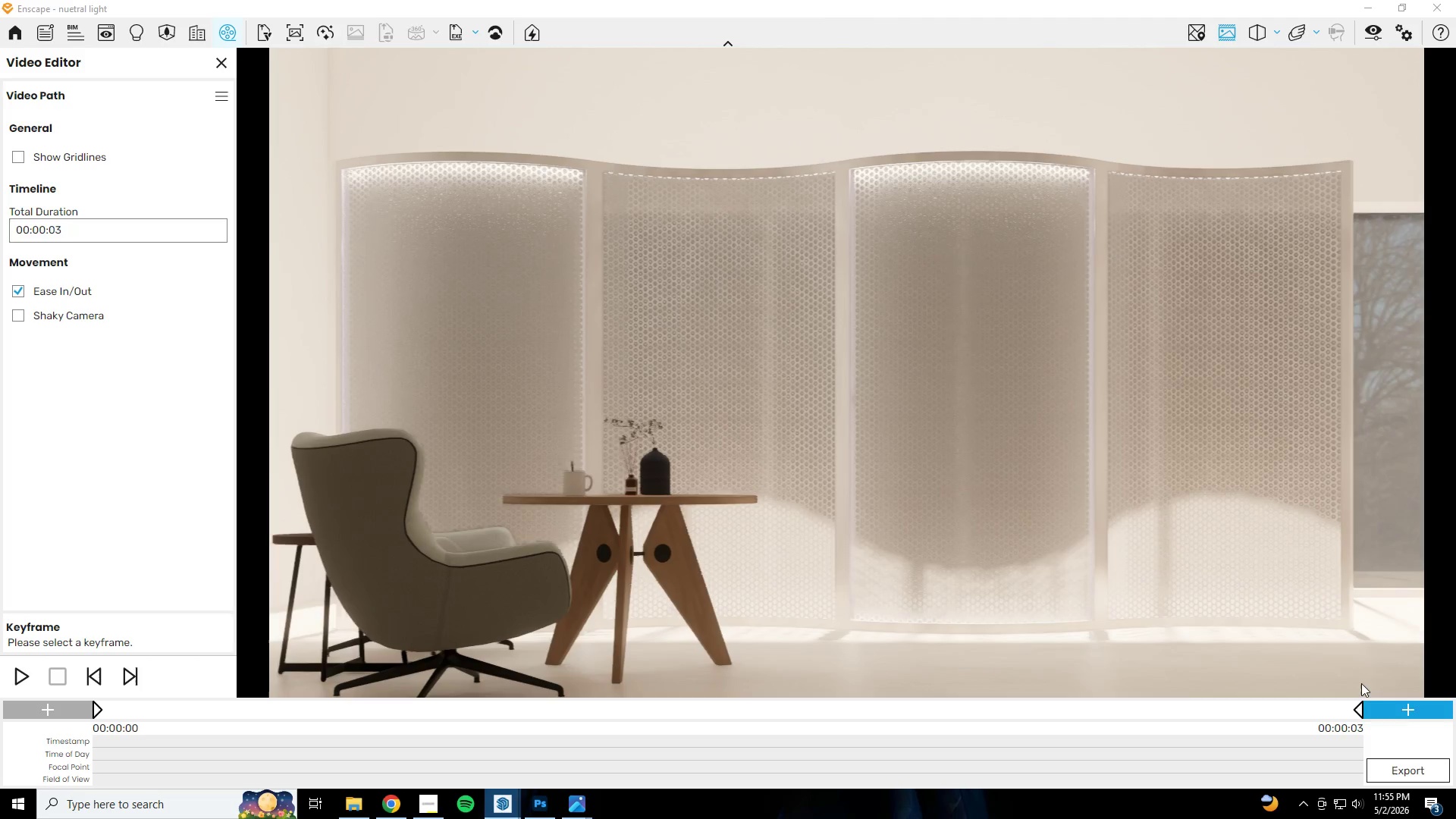 
left_click([1406, 706])
 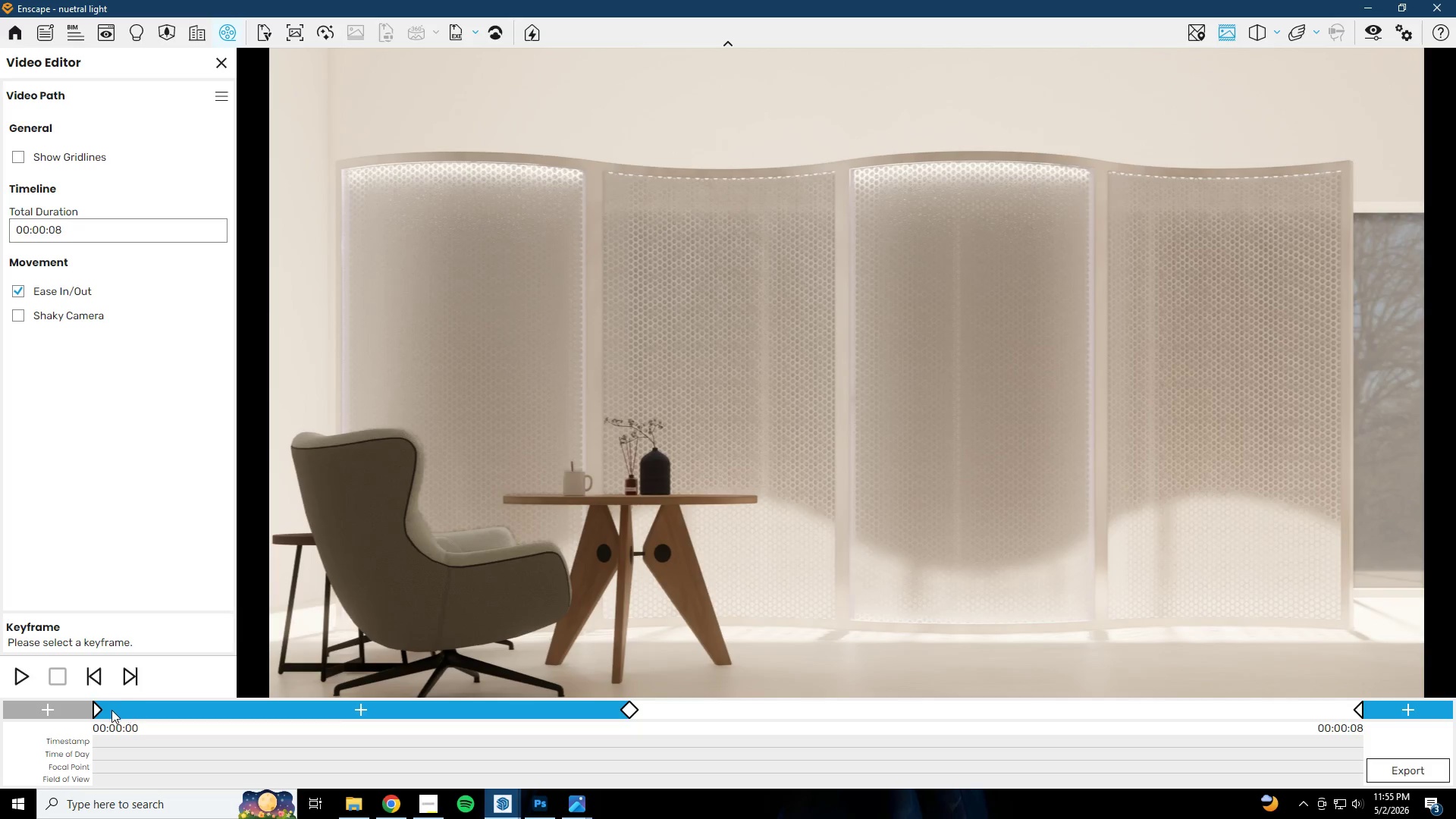 
left_click([99, 710])
 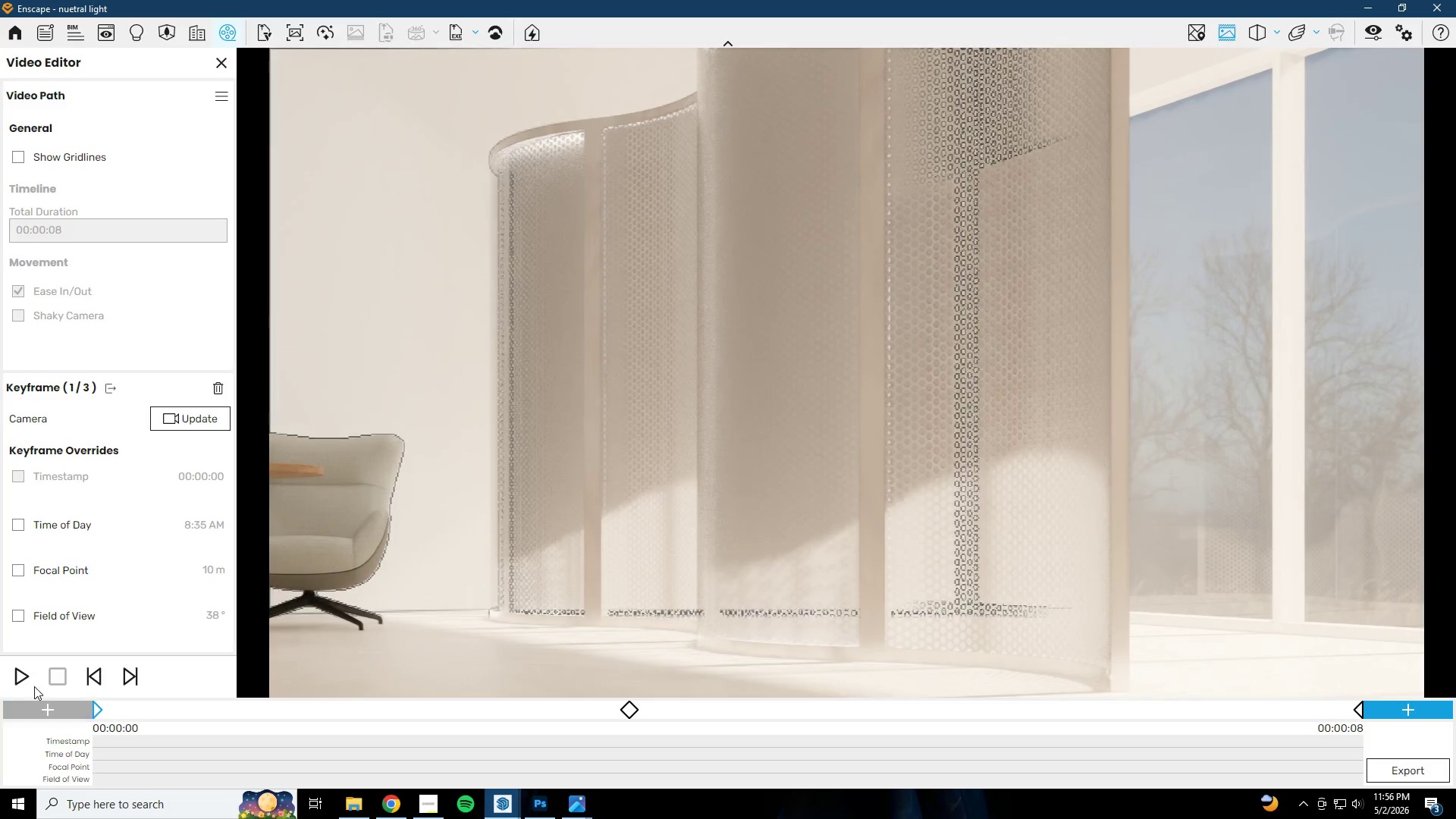 
left_click([24, 679])
 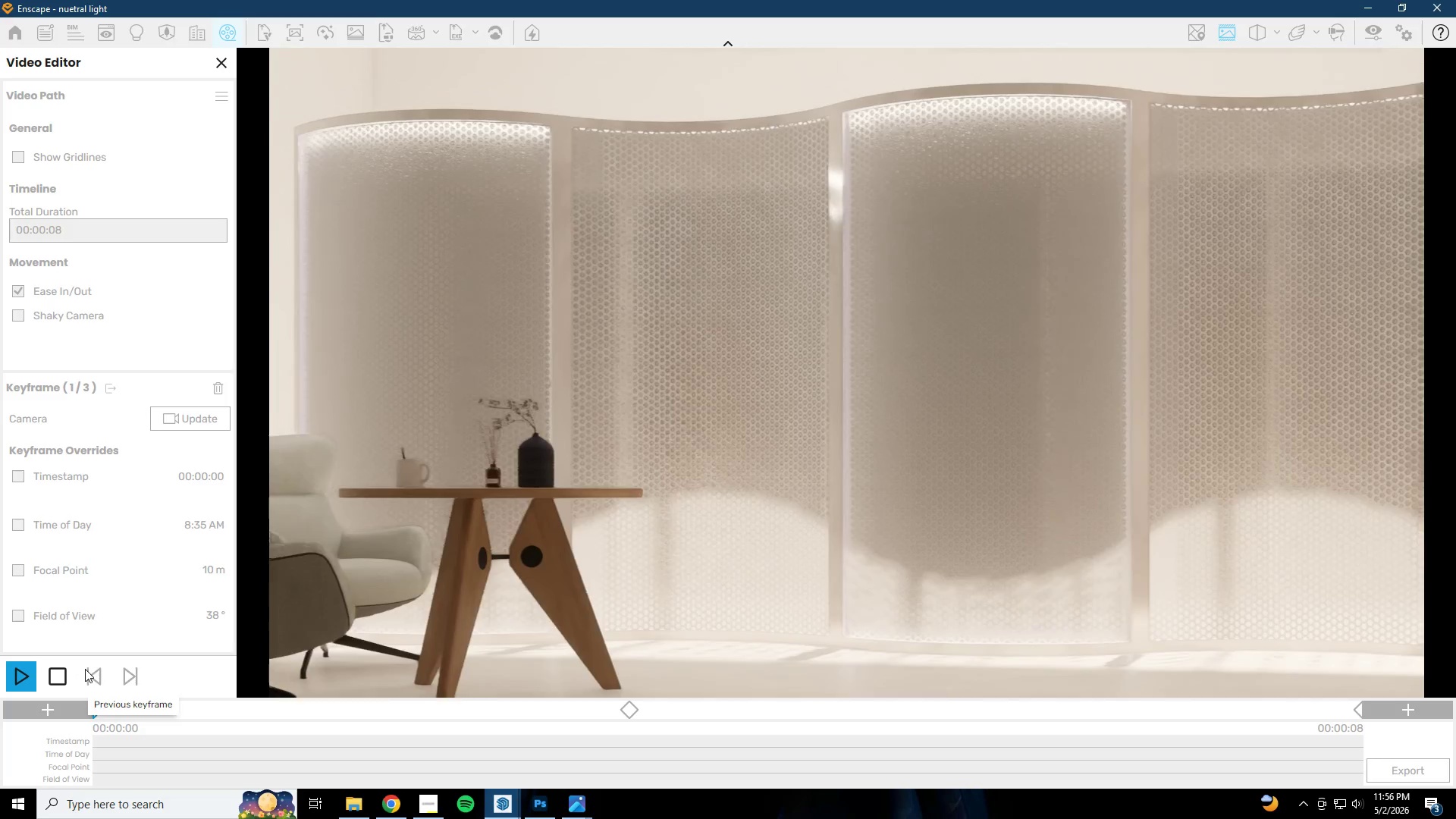 
wait(11.06)
 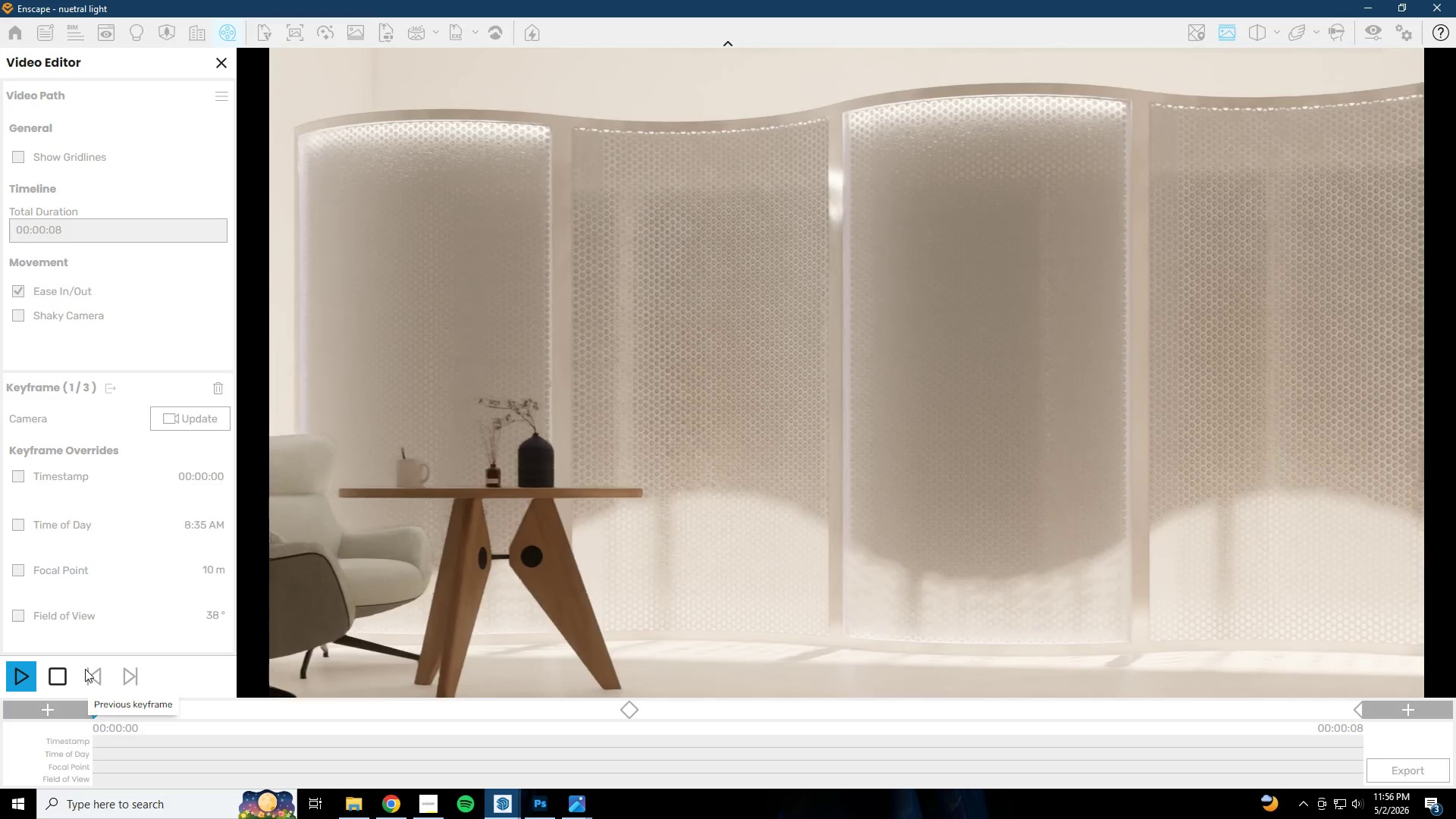 
left_click([228, 712])
 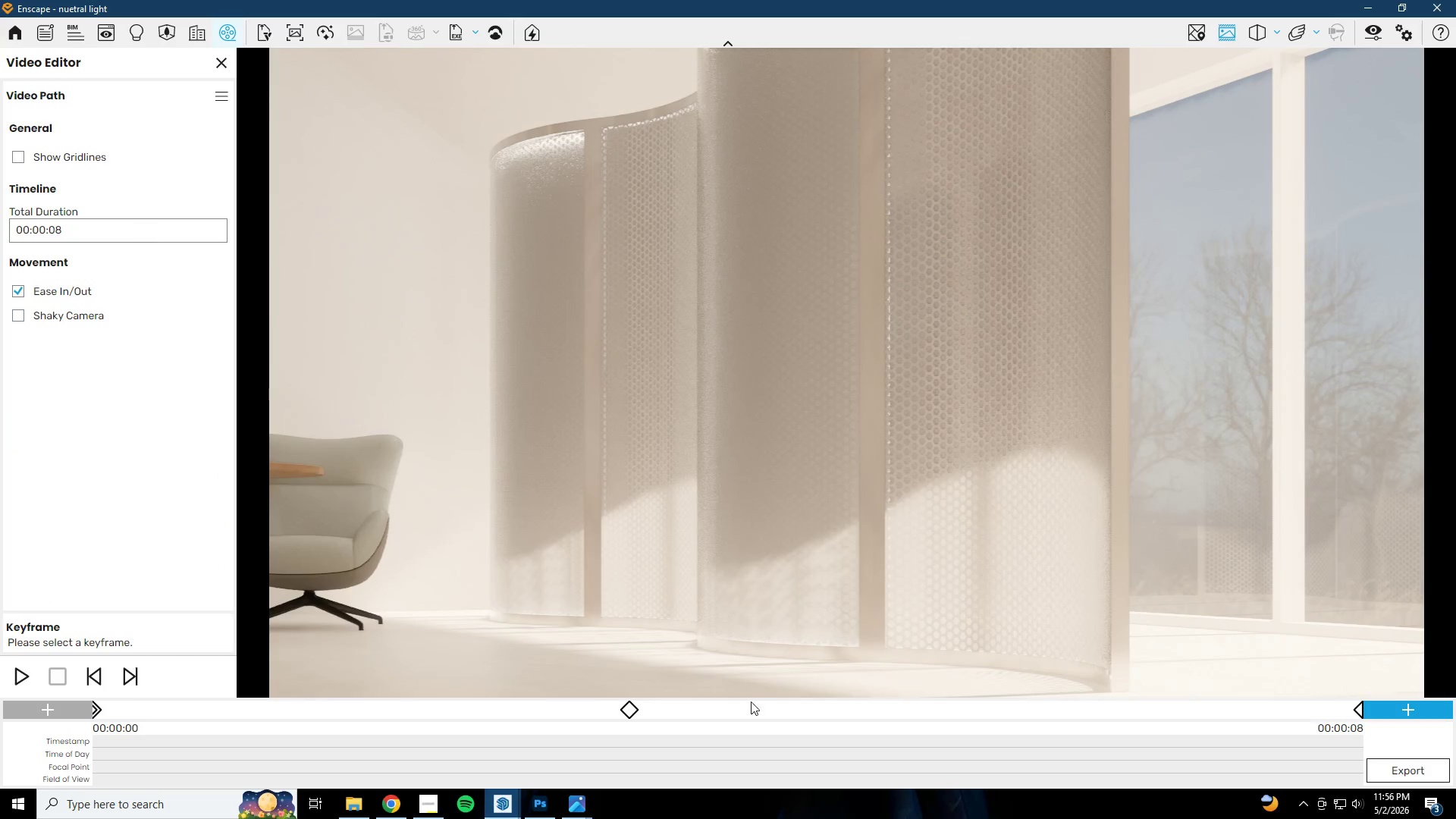 
left_click([821, 707])
 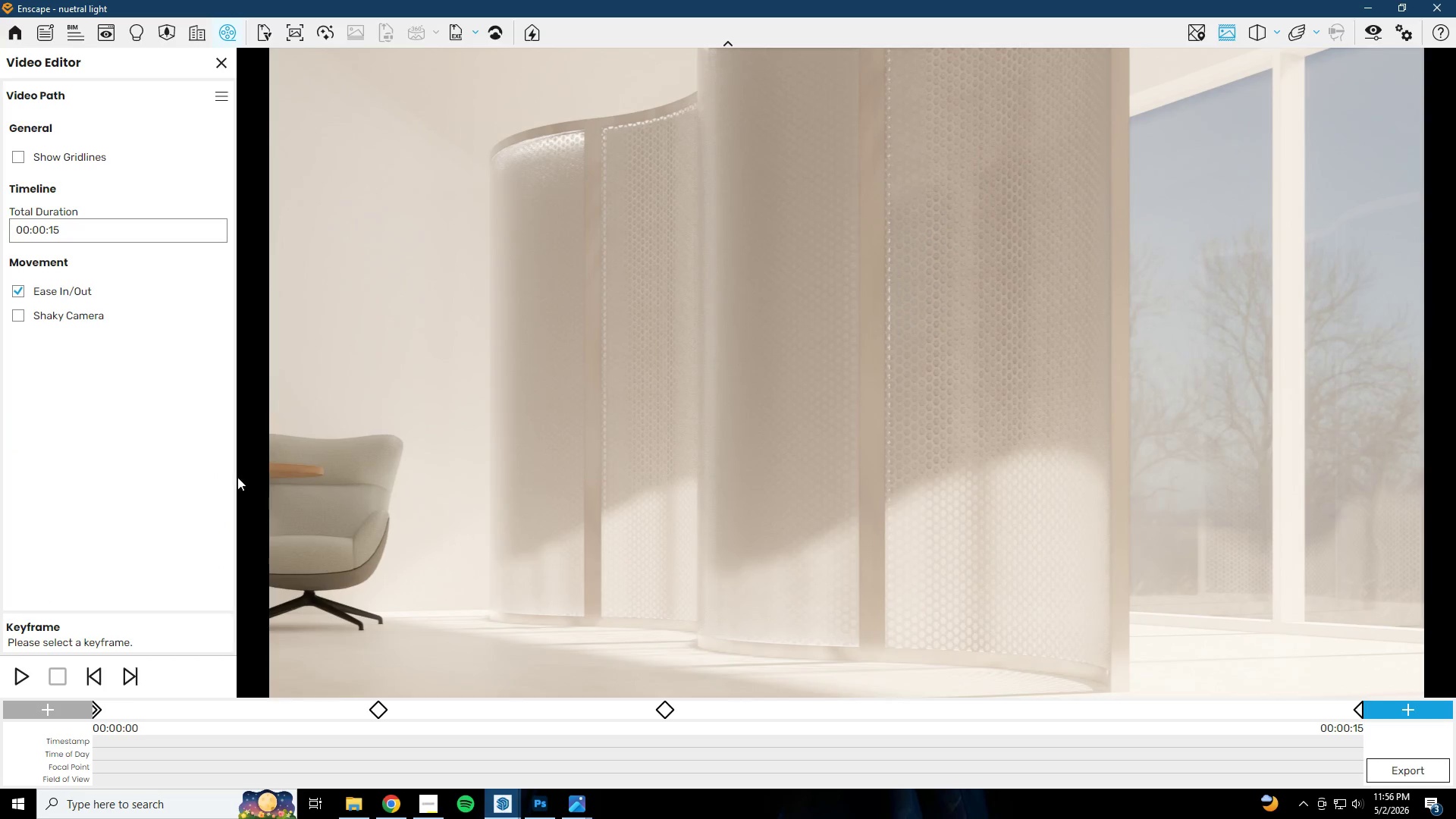 
mouse_move([262, 708])
 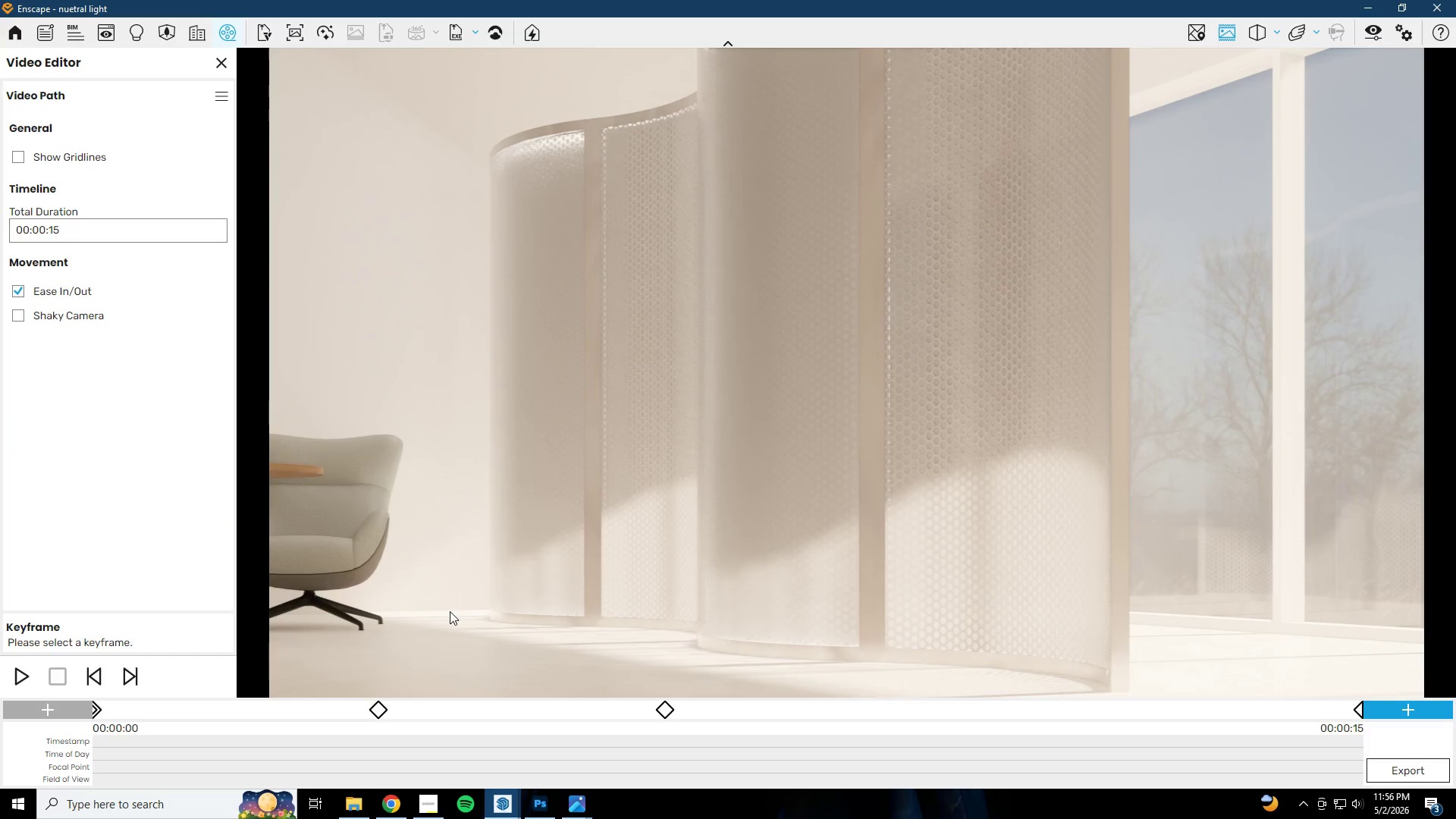 
key(Control+Z)
 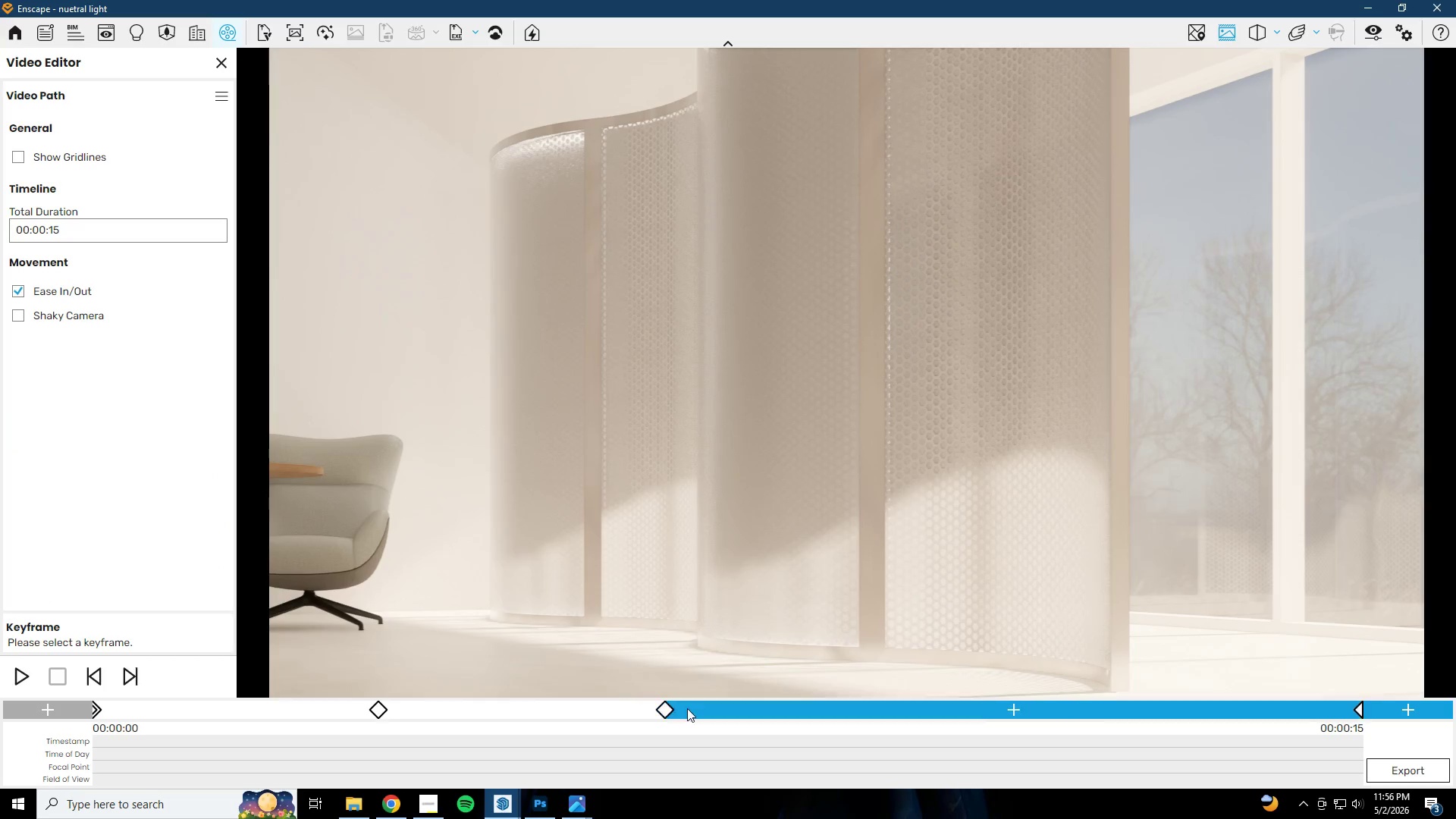 
left_click([27, 681])
 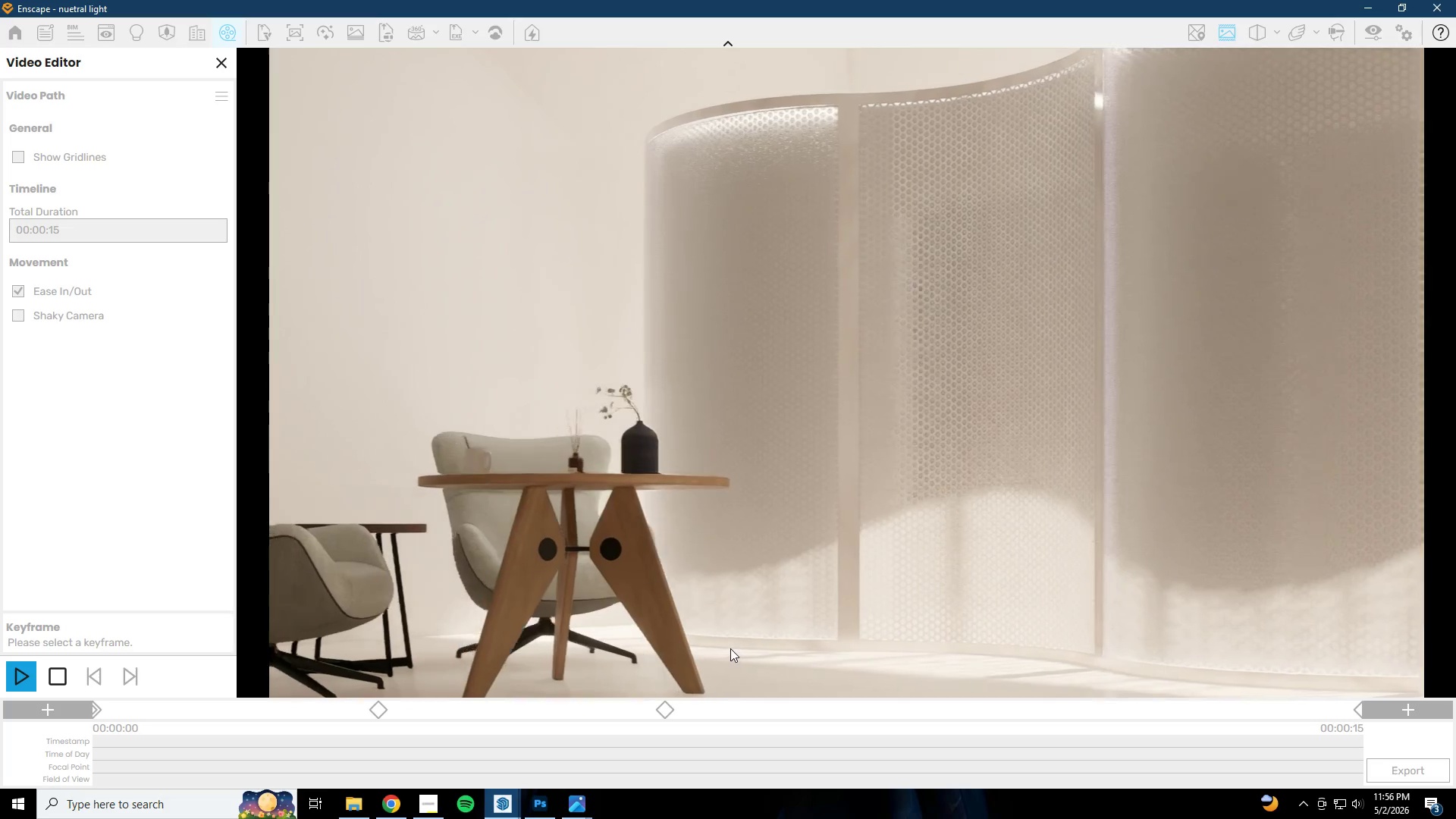 
wait(15.33)
 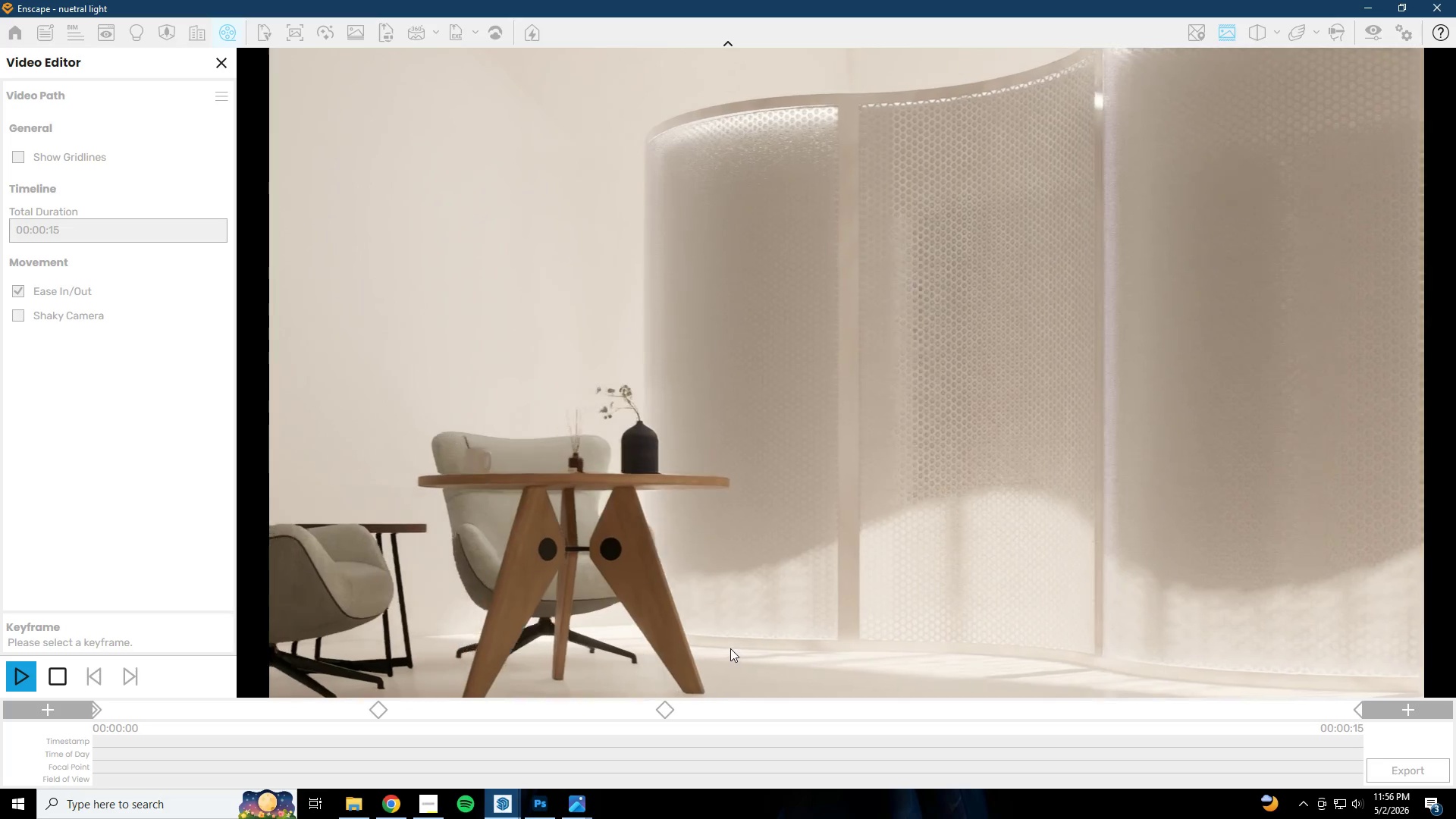 
left_click([98, 712])
 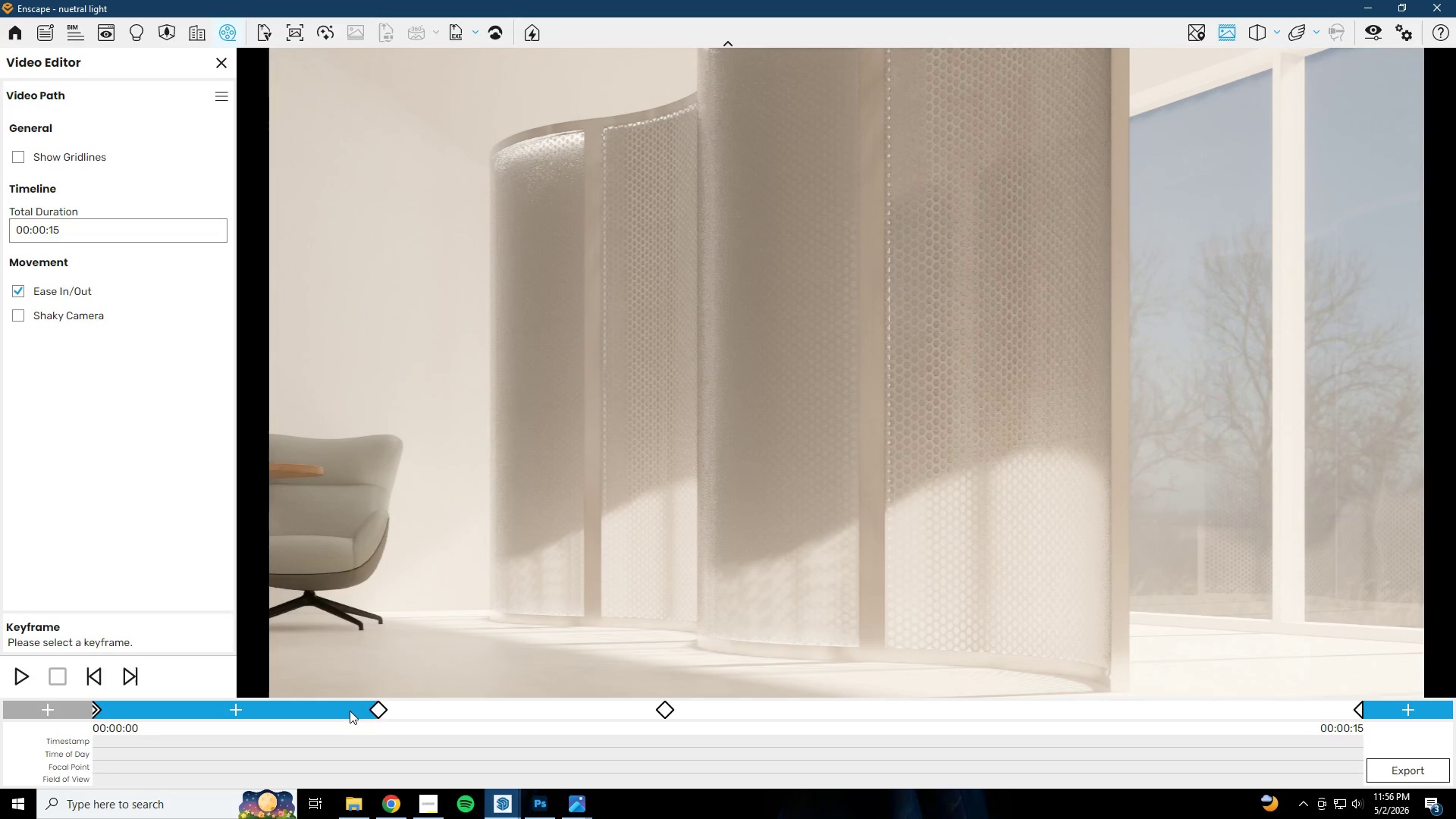 
left_click([376, 711])
 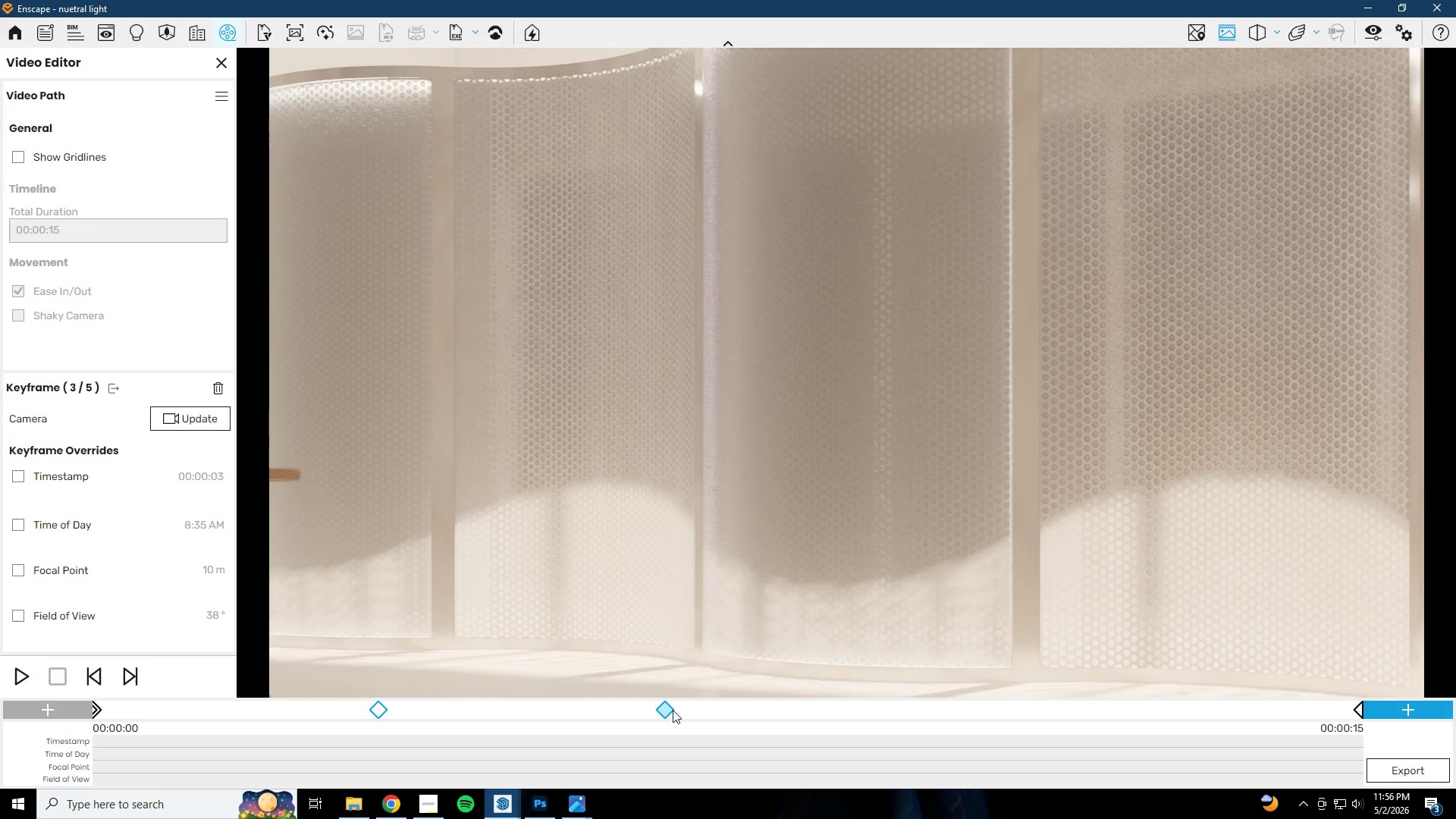 
left_click([667, 710])
 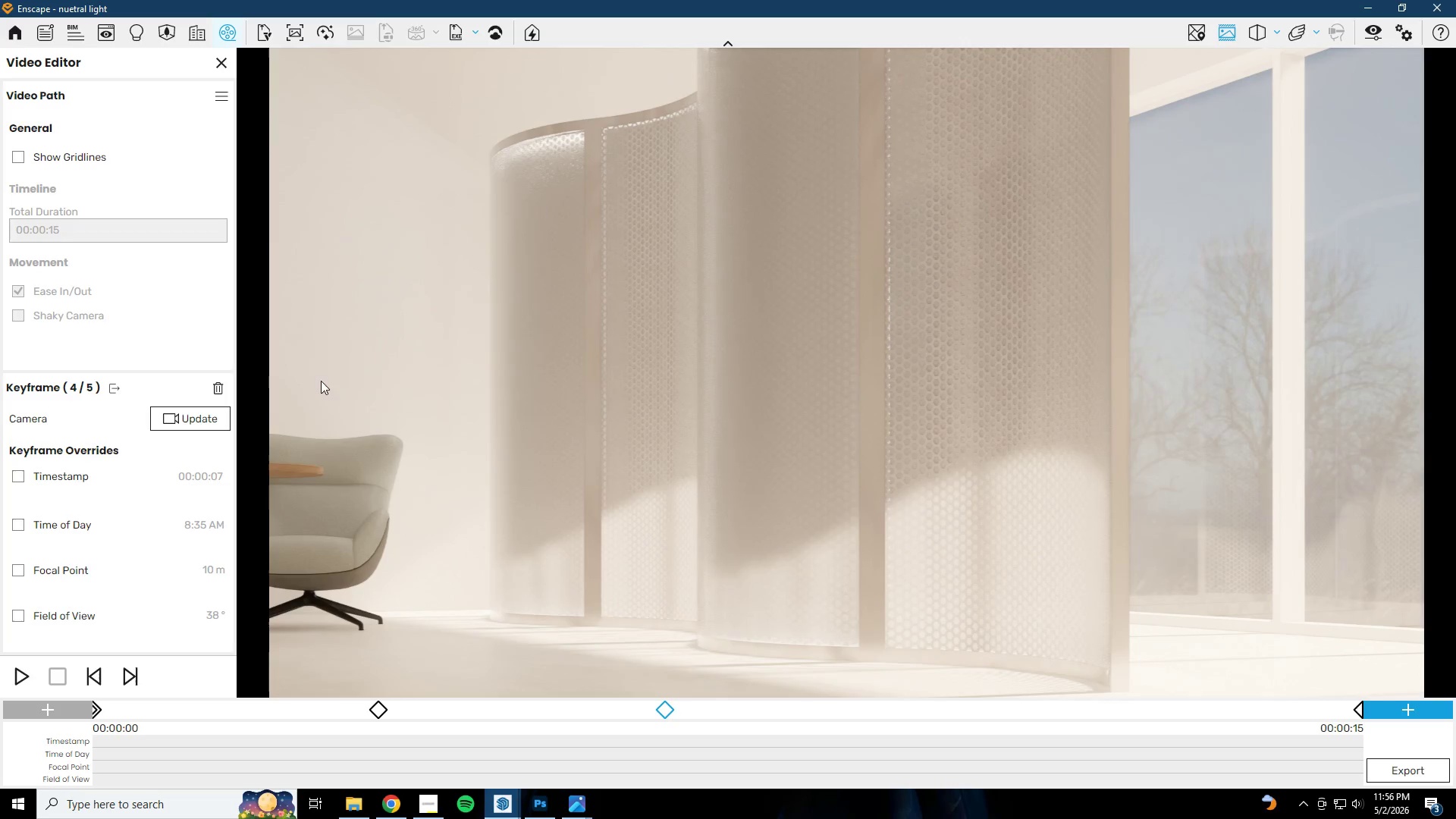 
left_click([221, 388])
 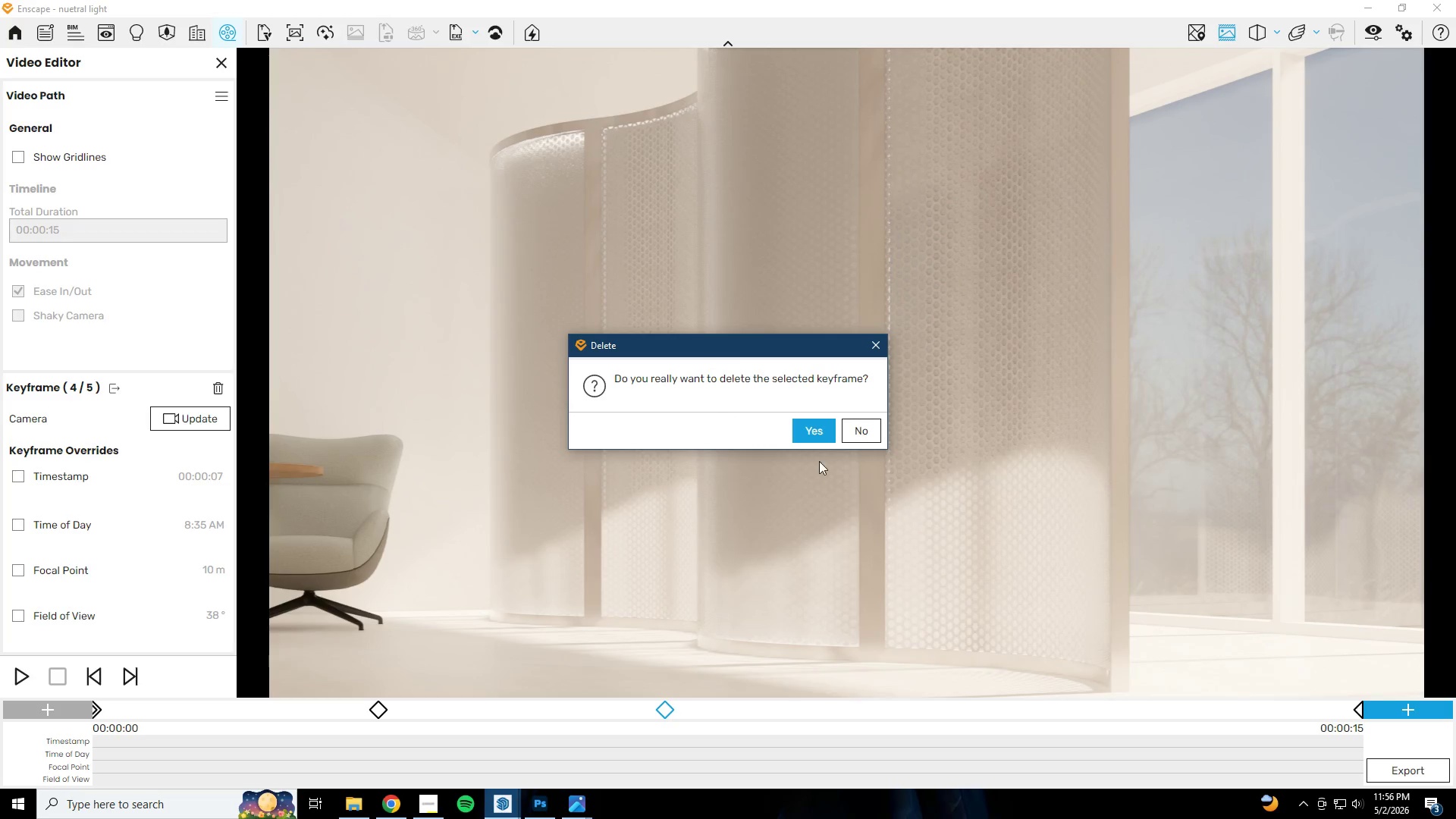 
left_click([809, 429])
 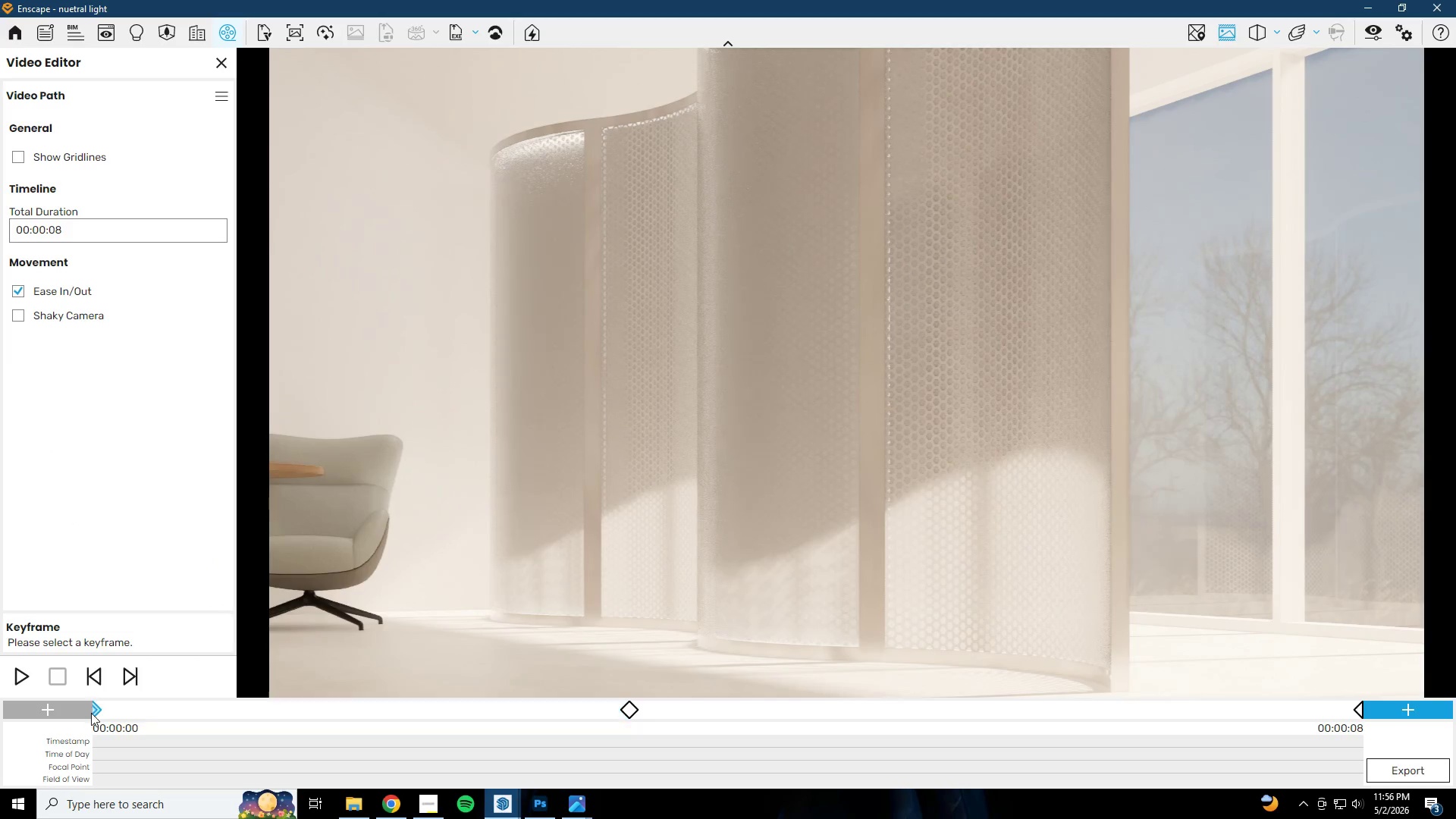 
double_click([97, 708])
 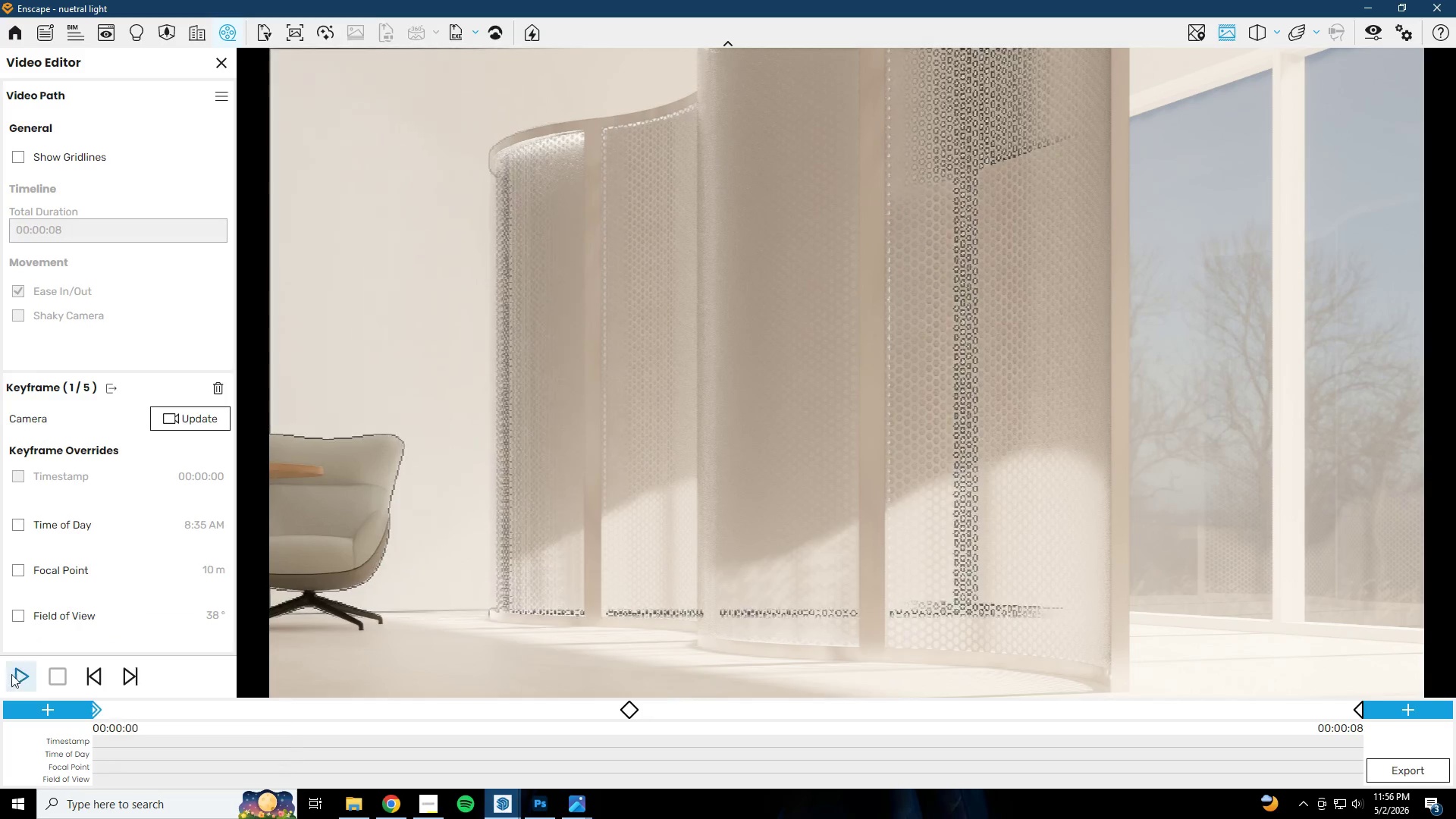 
left_click([10, 673])
 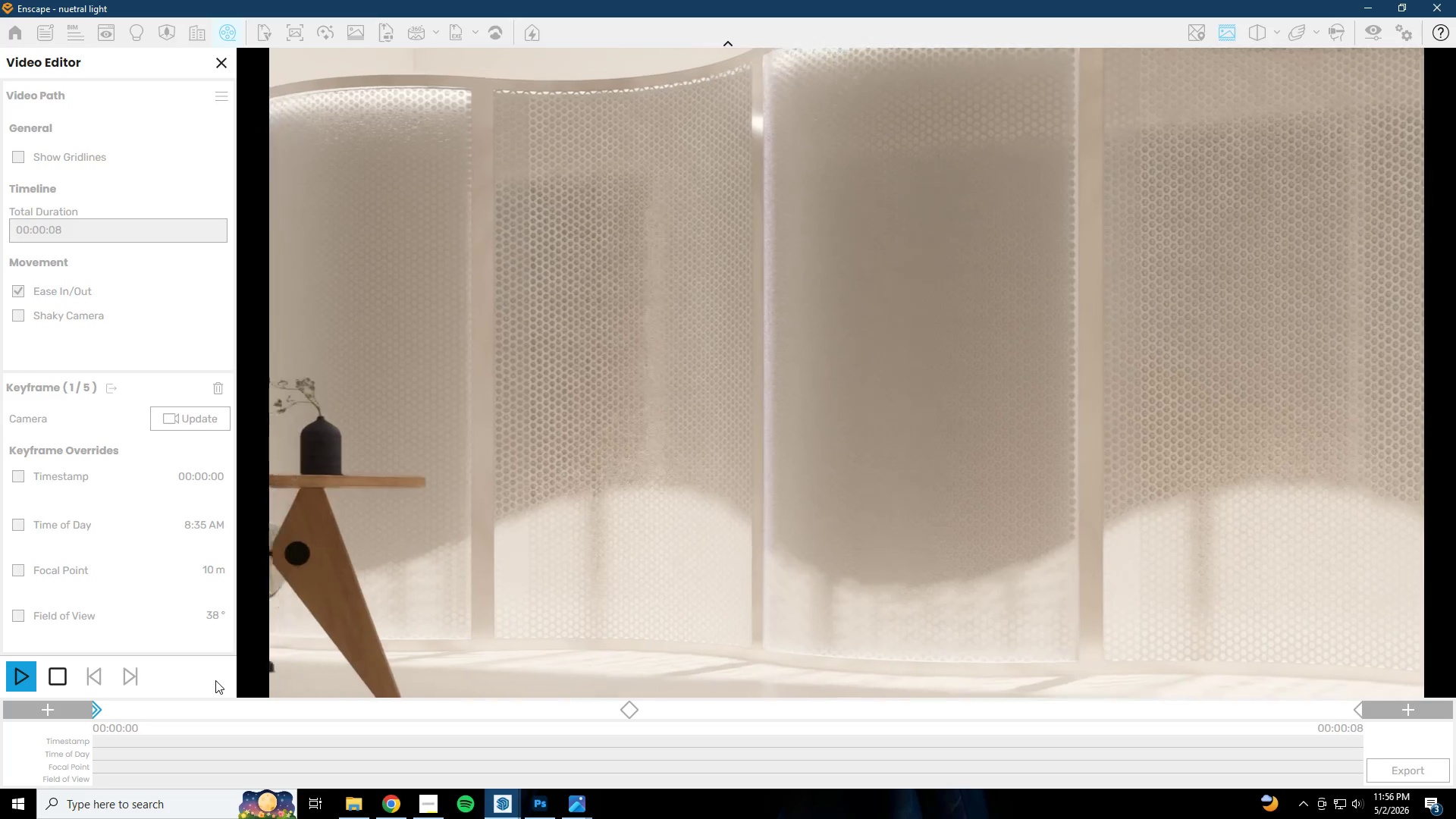 
wait(9.64)
 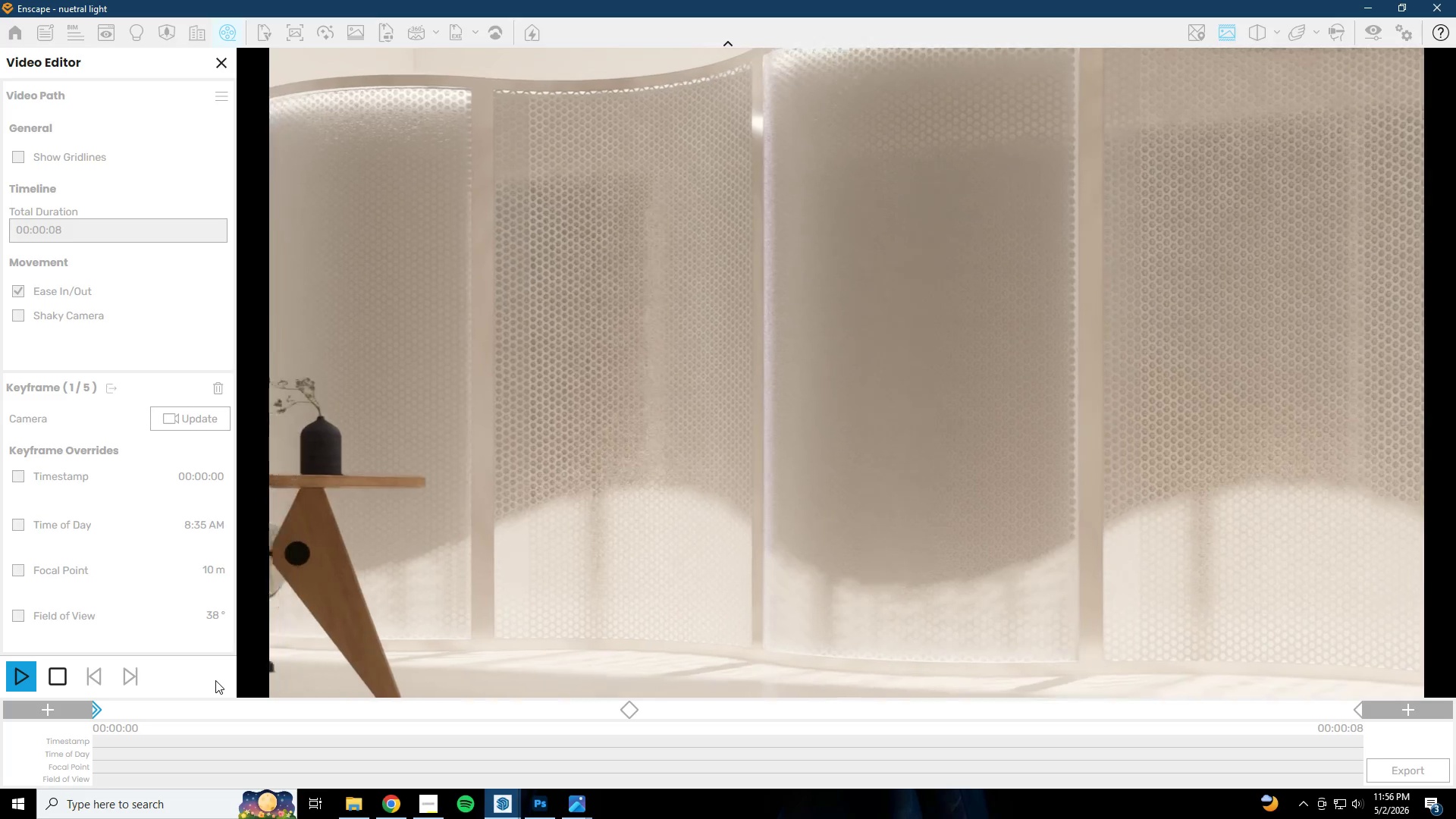 
left_click([632, 711])
 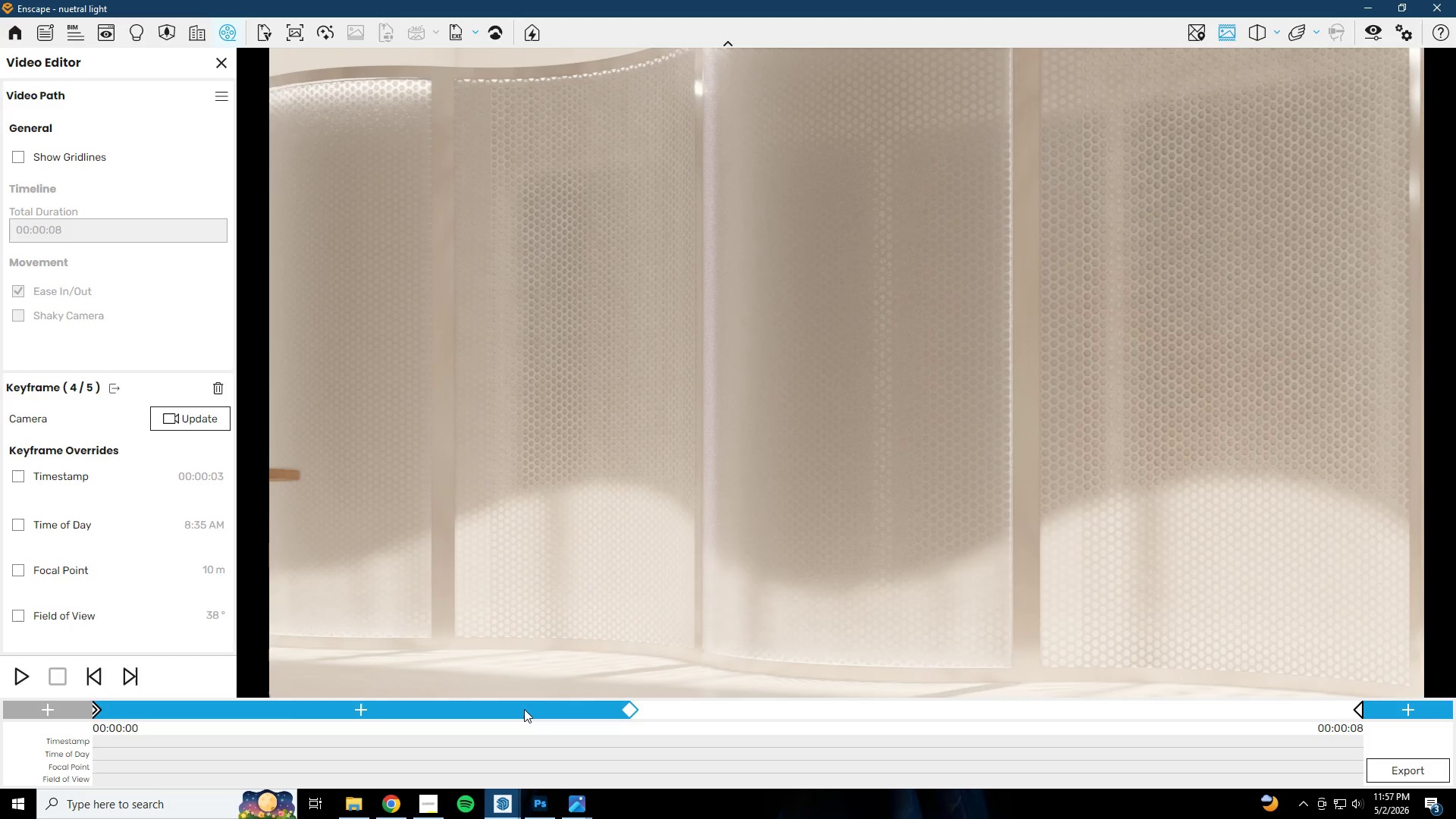 
wait(5.7)
 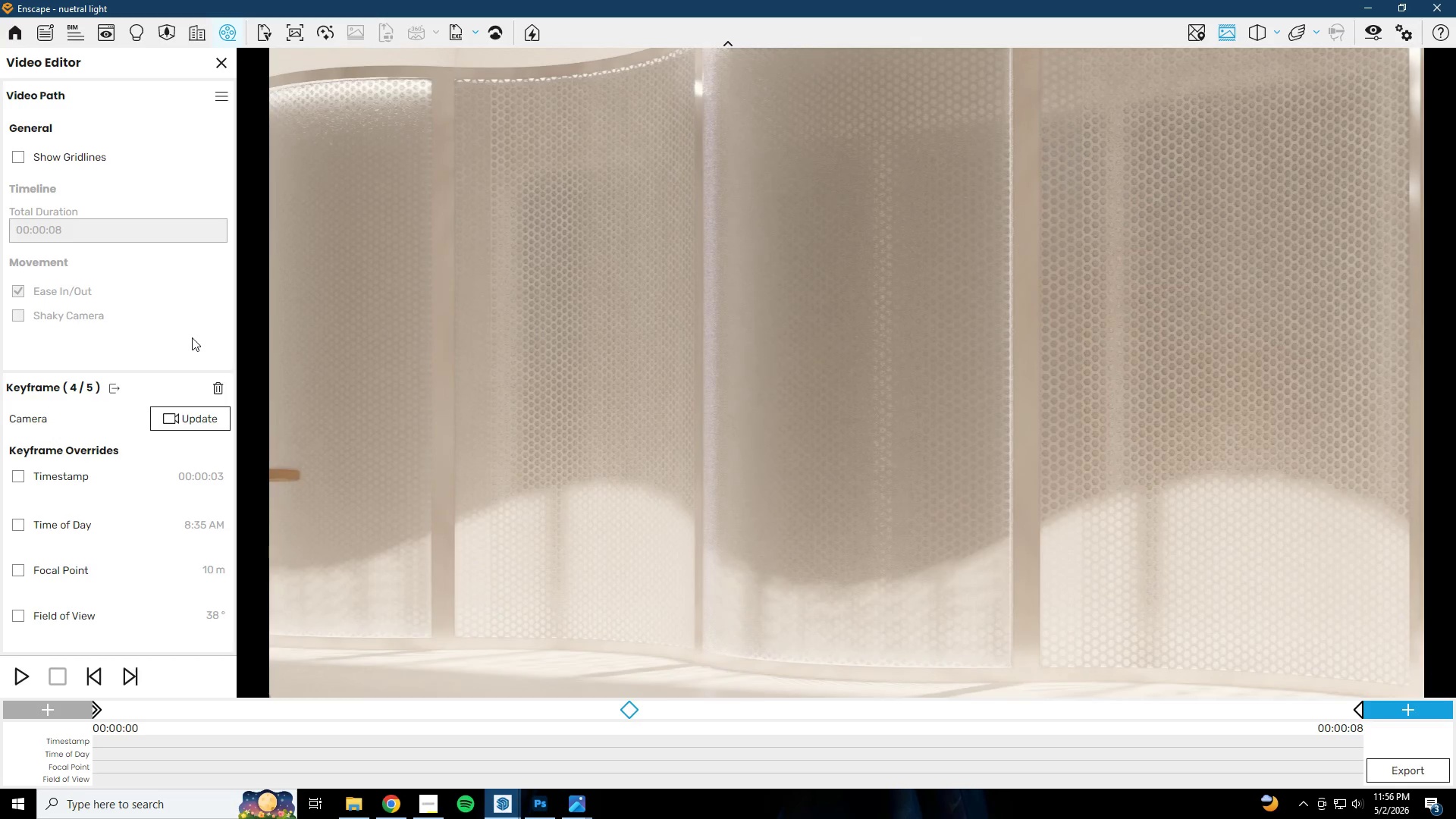 
left_click([630, 709])
 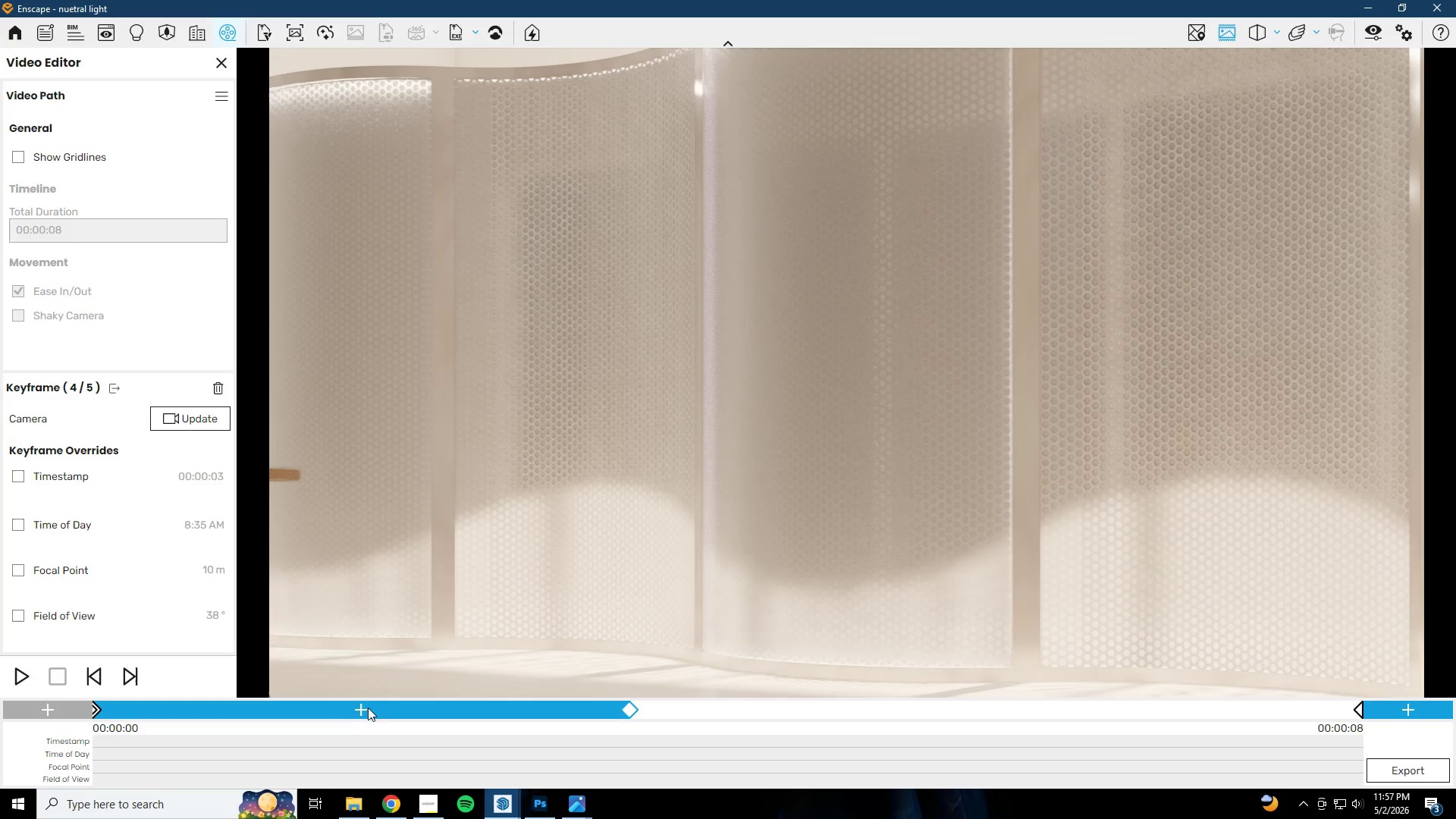 
left_click([31, 680])
 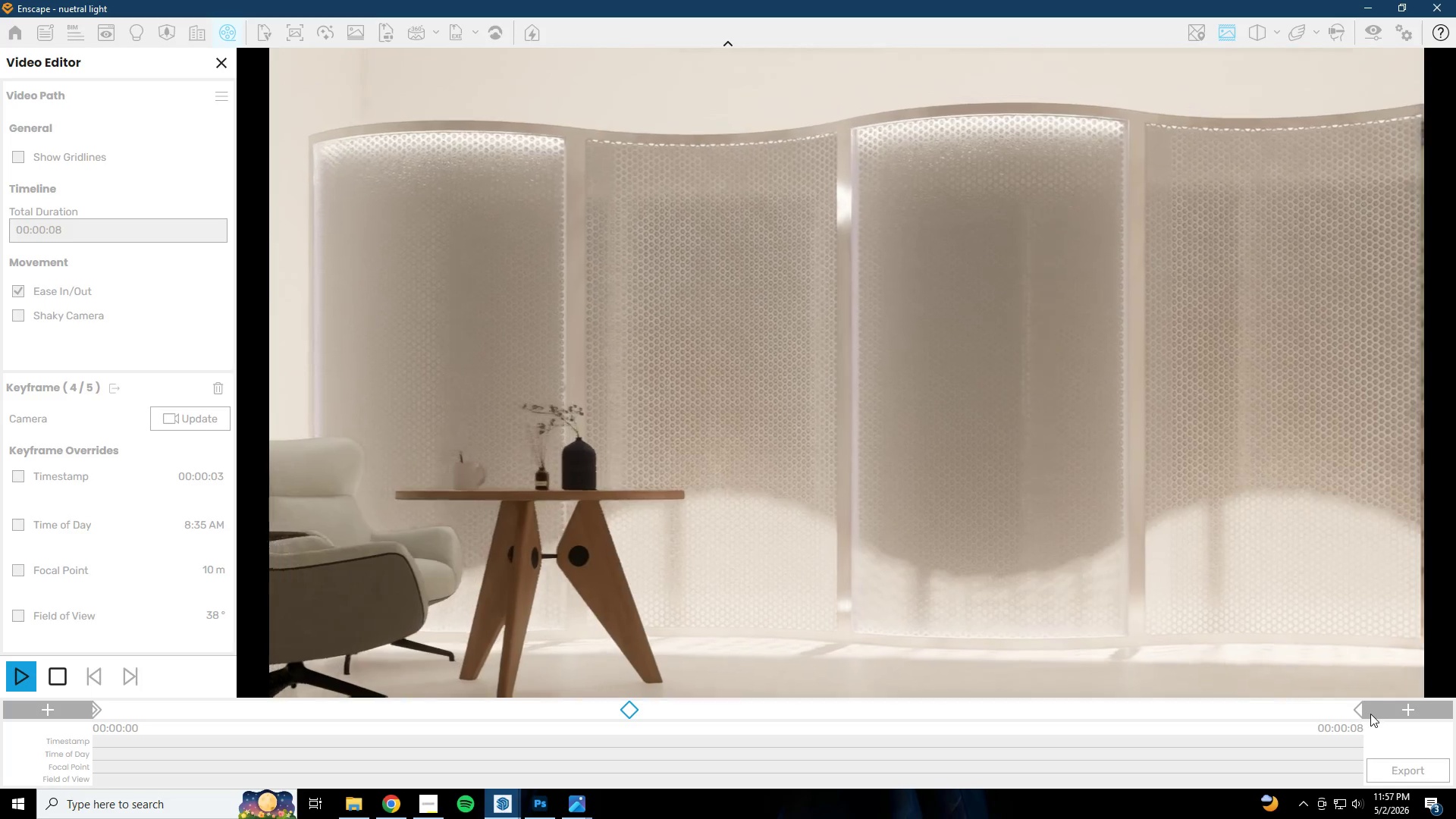 
mouse_move([1332, 709])
 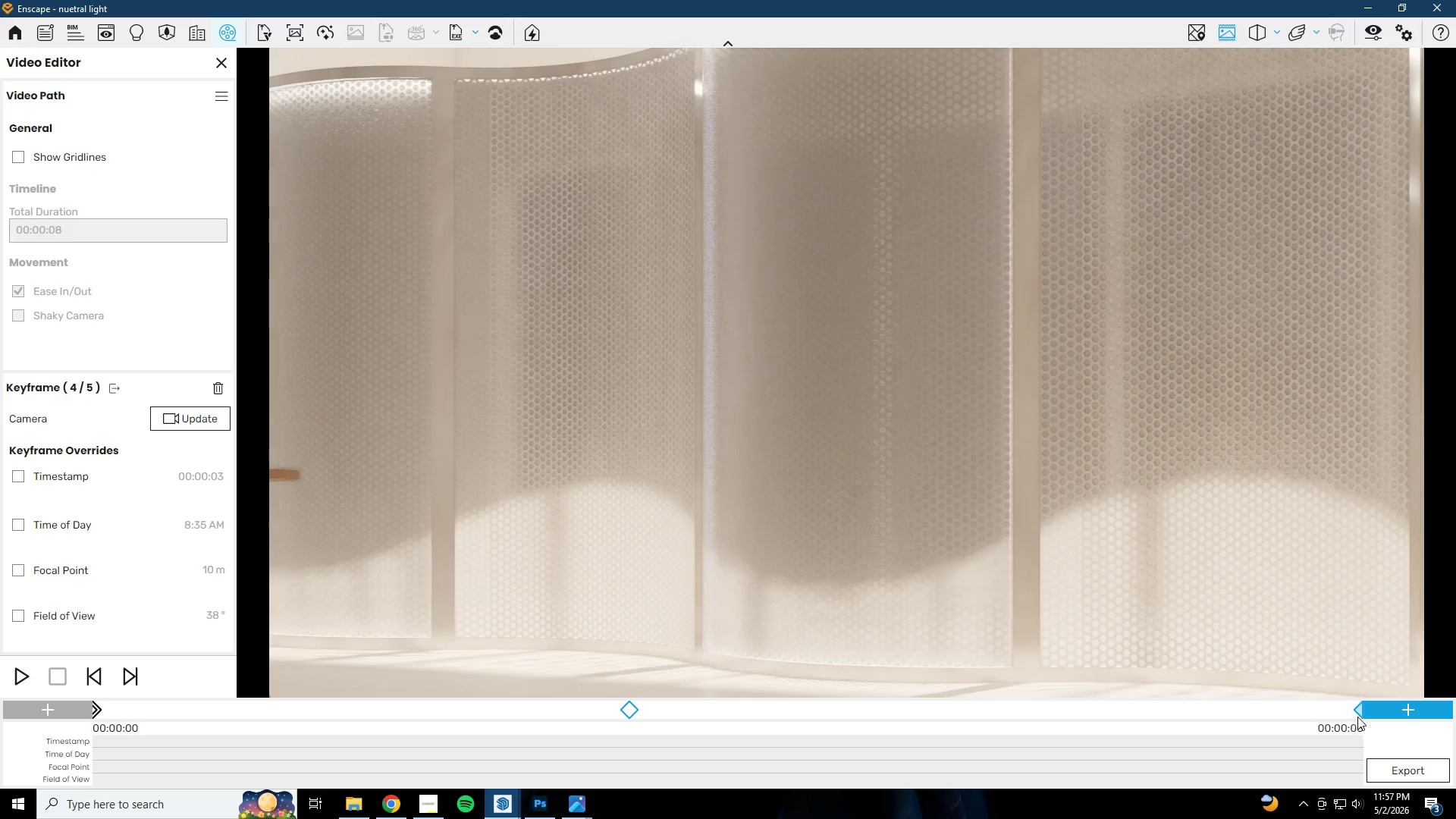 
left_click([1359, 713])
 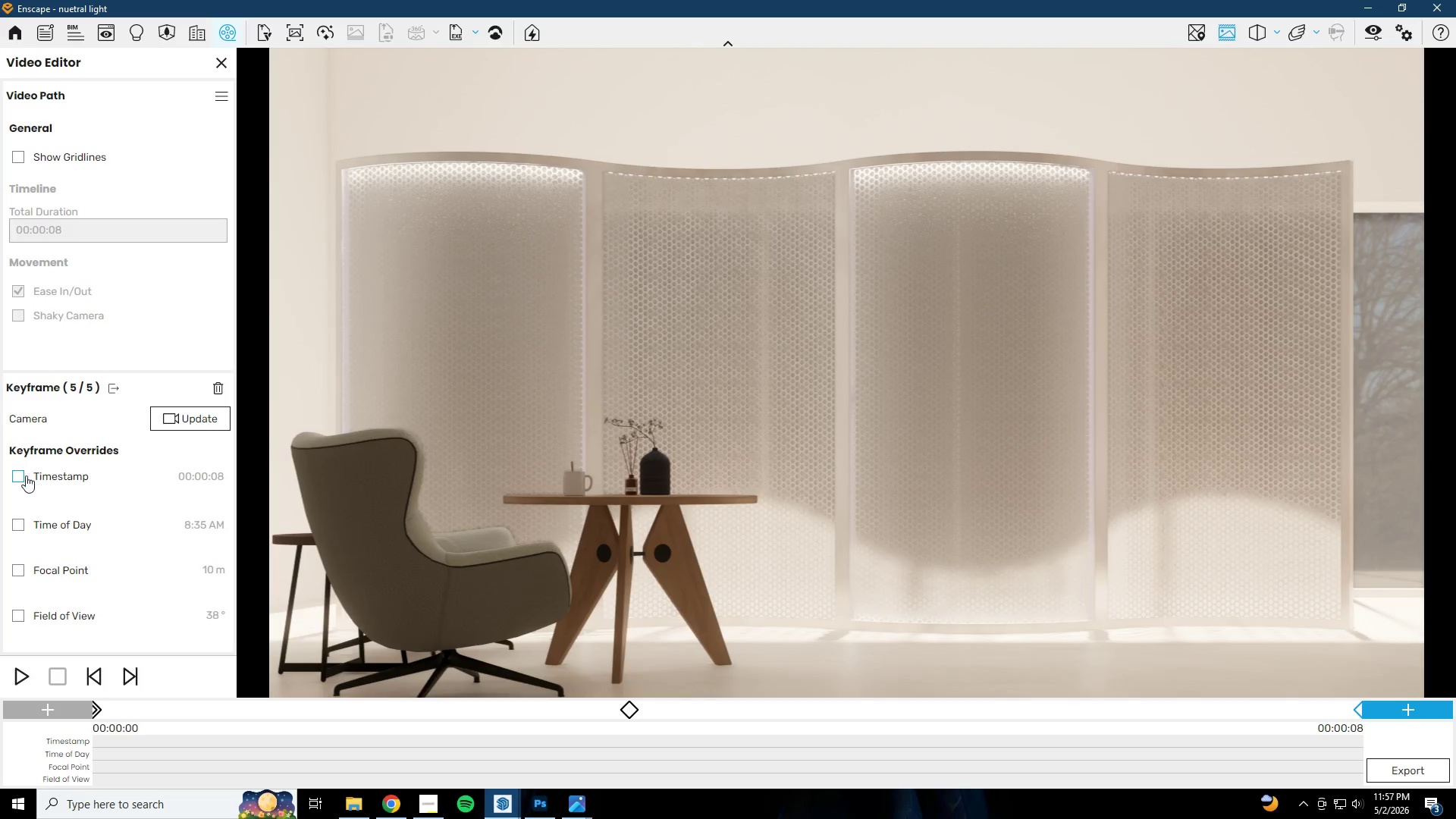 
left_click([19, 475])
 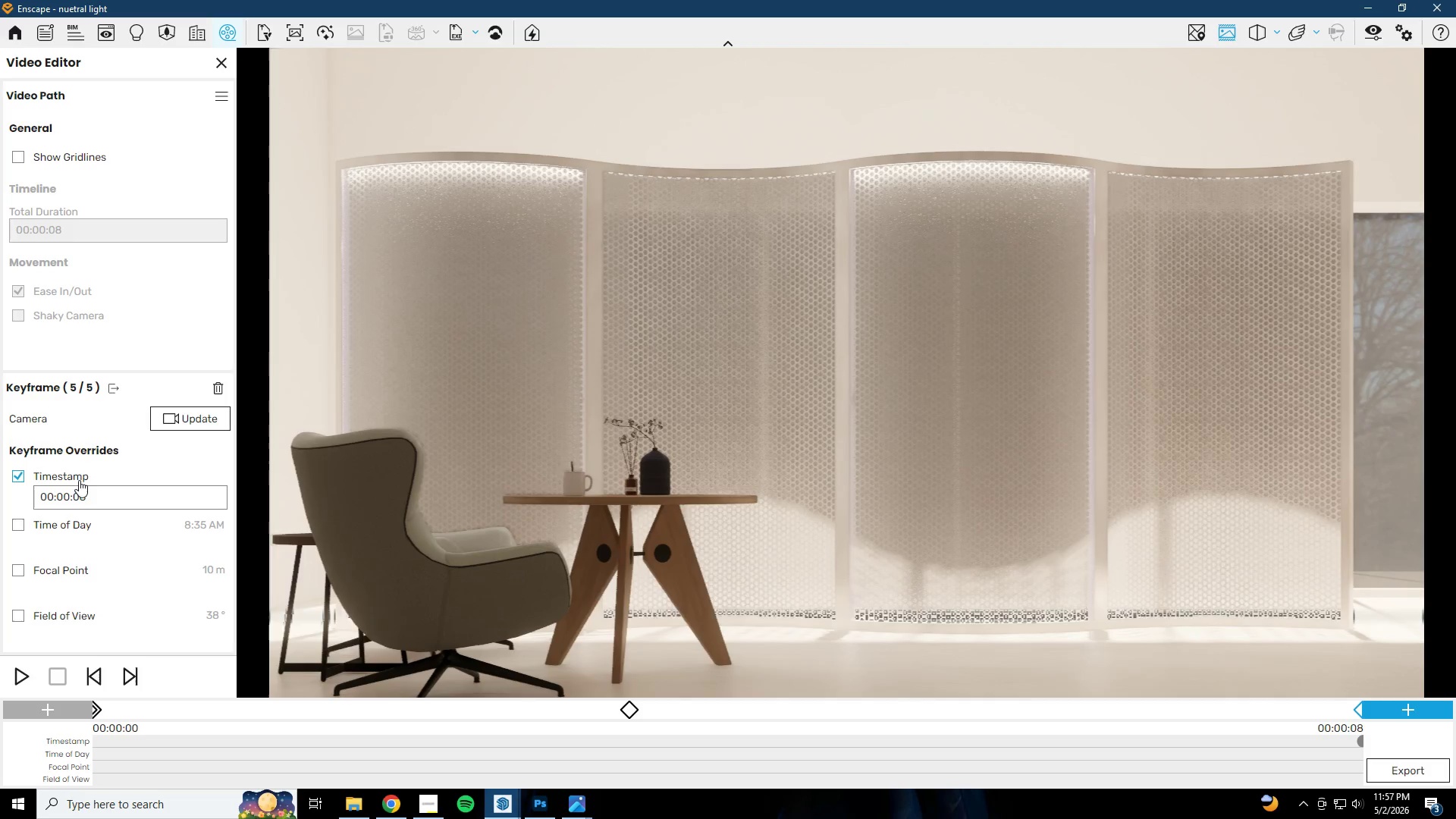 
left_click([121, 498])
 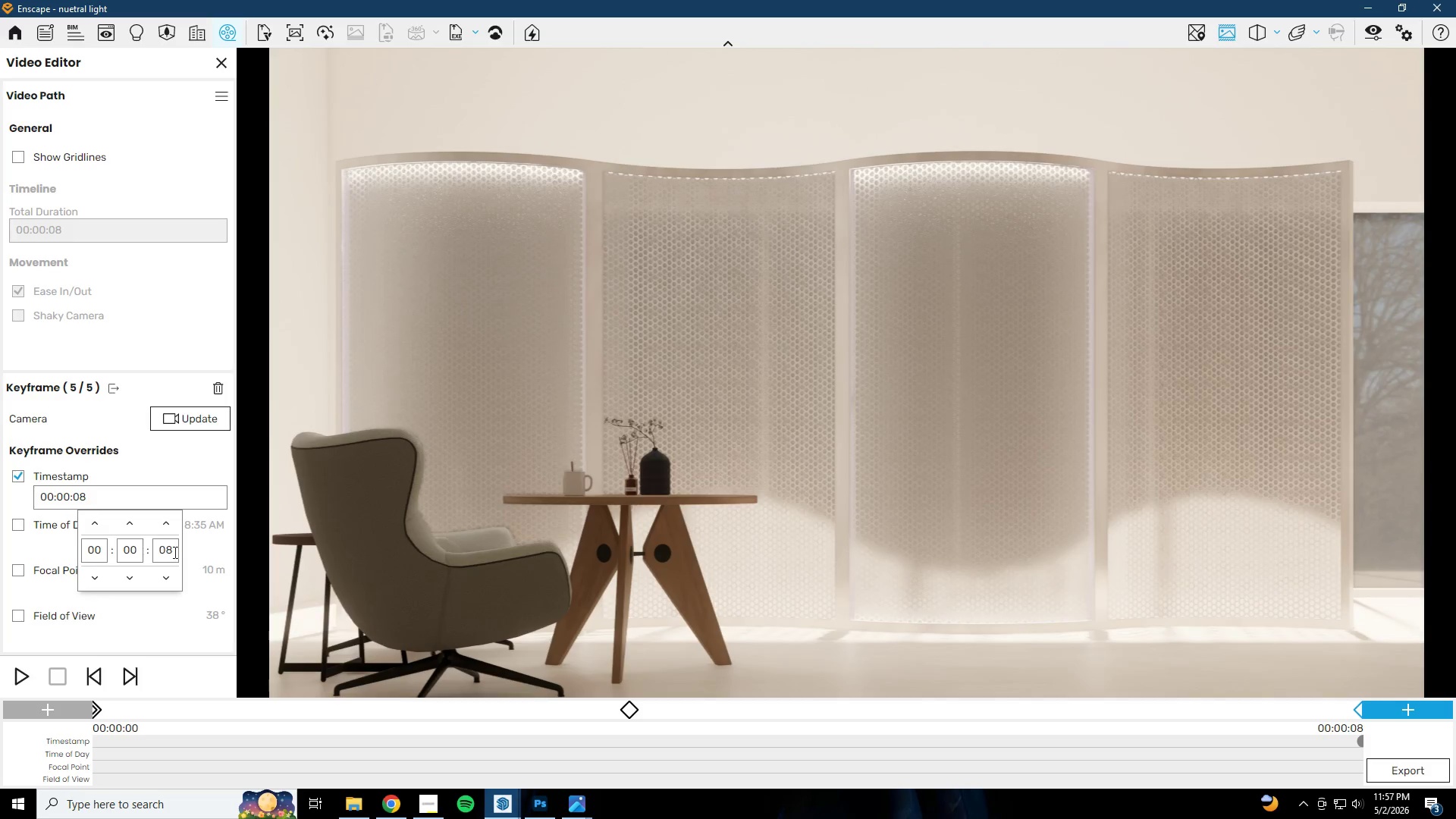 
left_click([175, 549])
 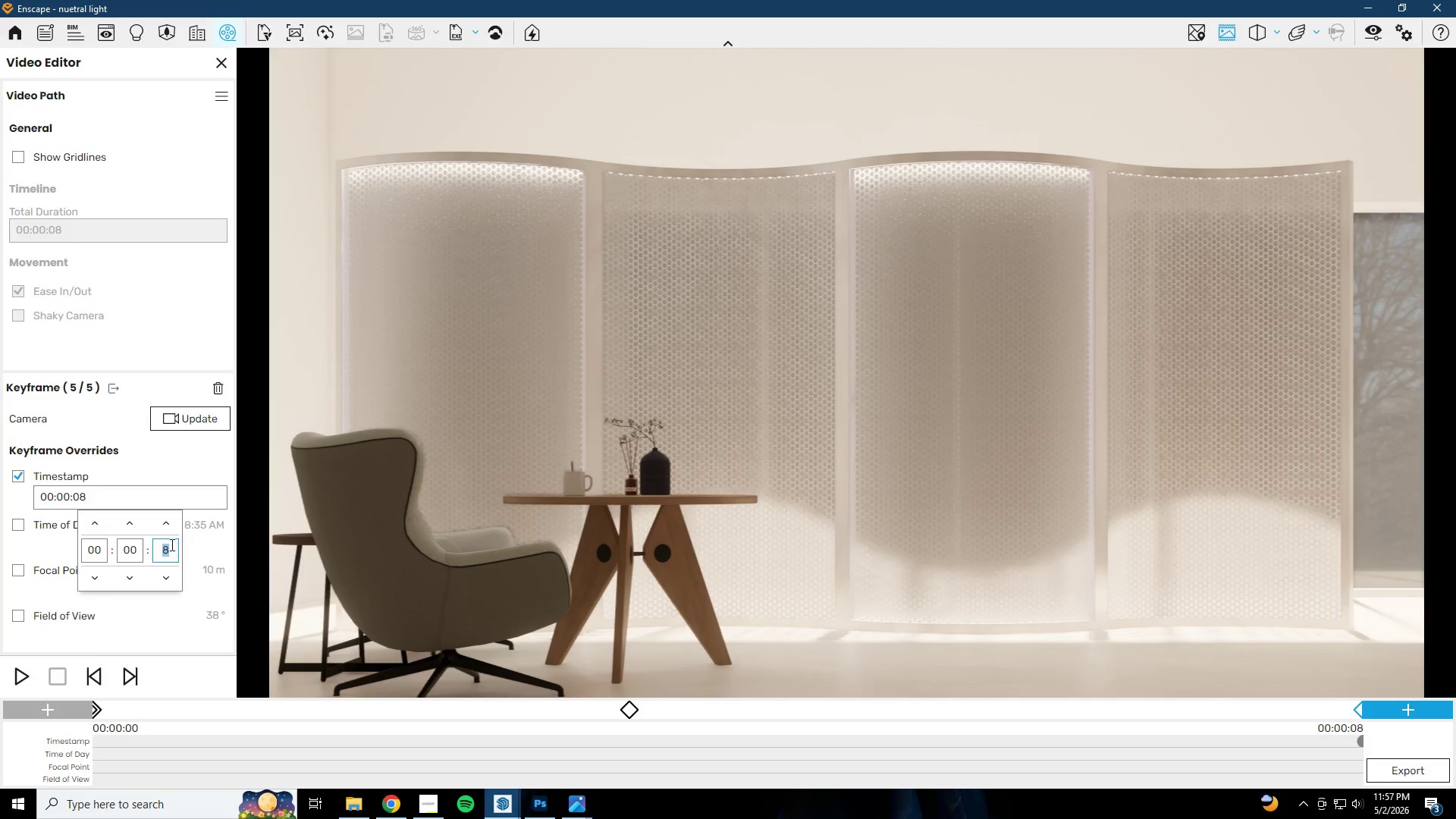 
key(Numpad1)
 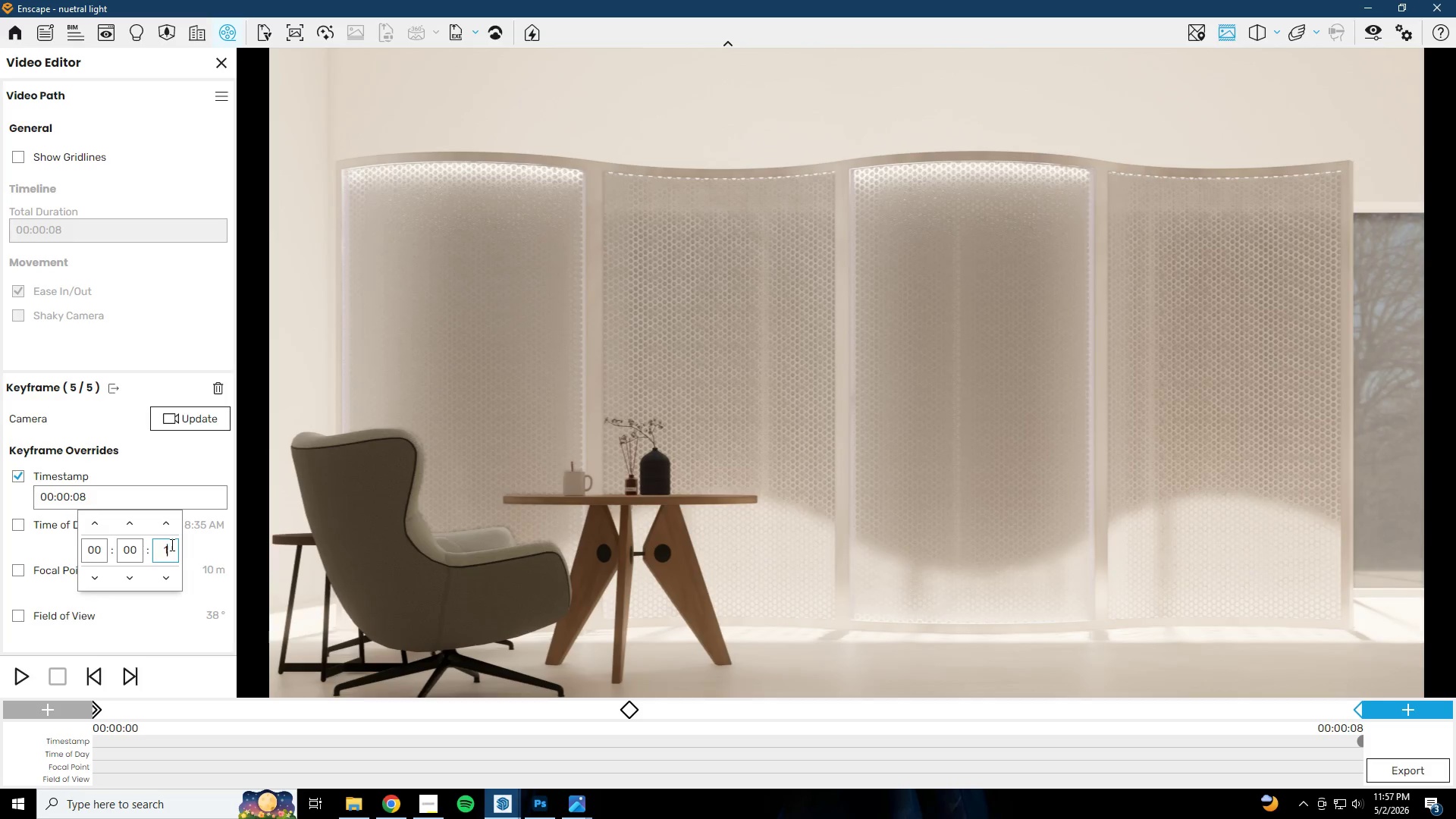 
key(Numpad0)
 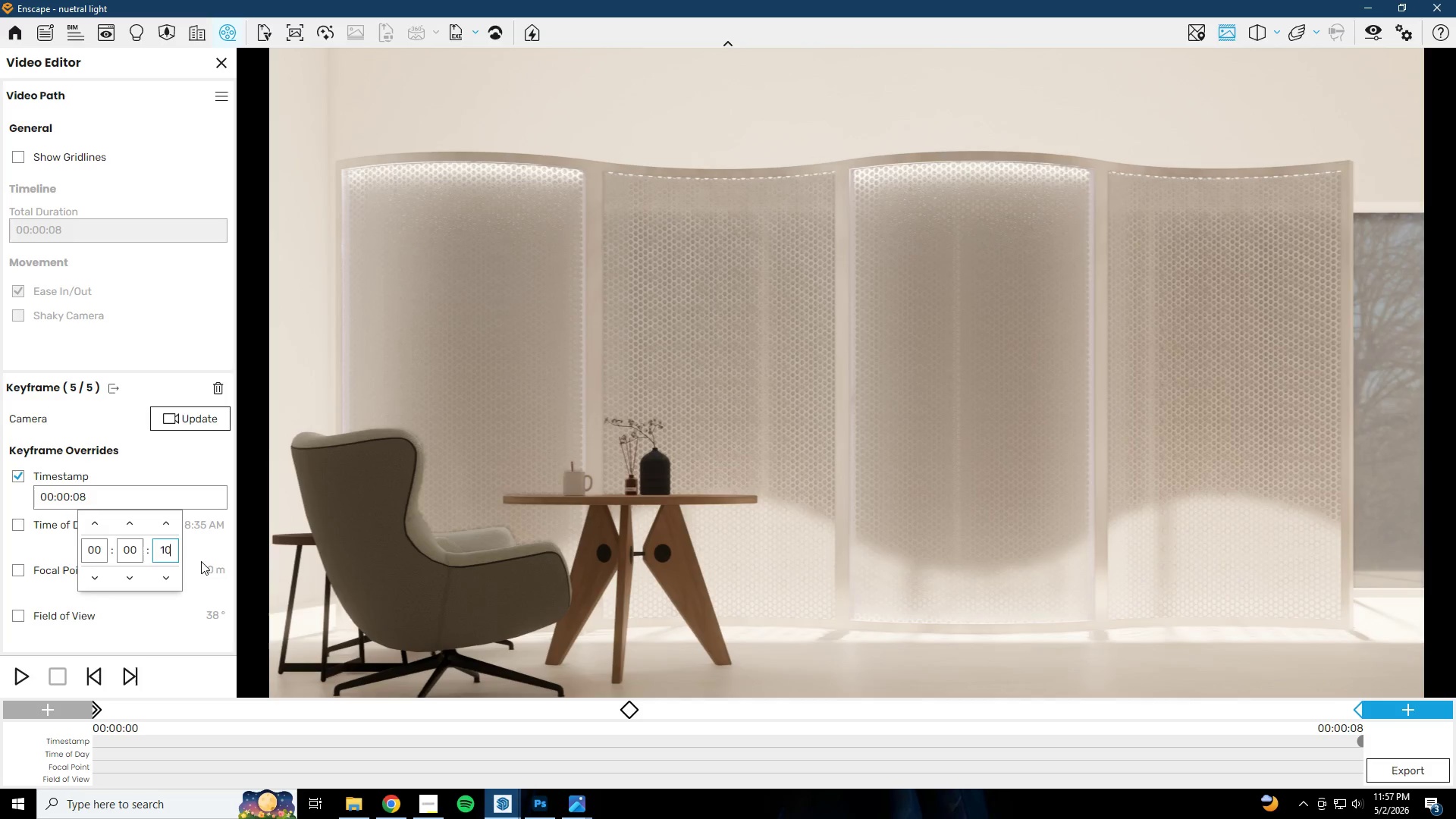 
left_click([209, 548])
 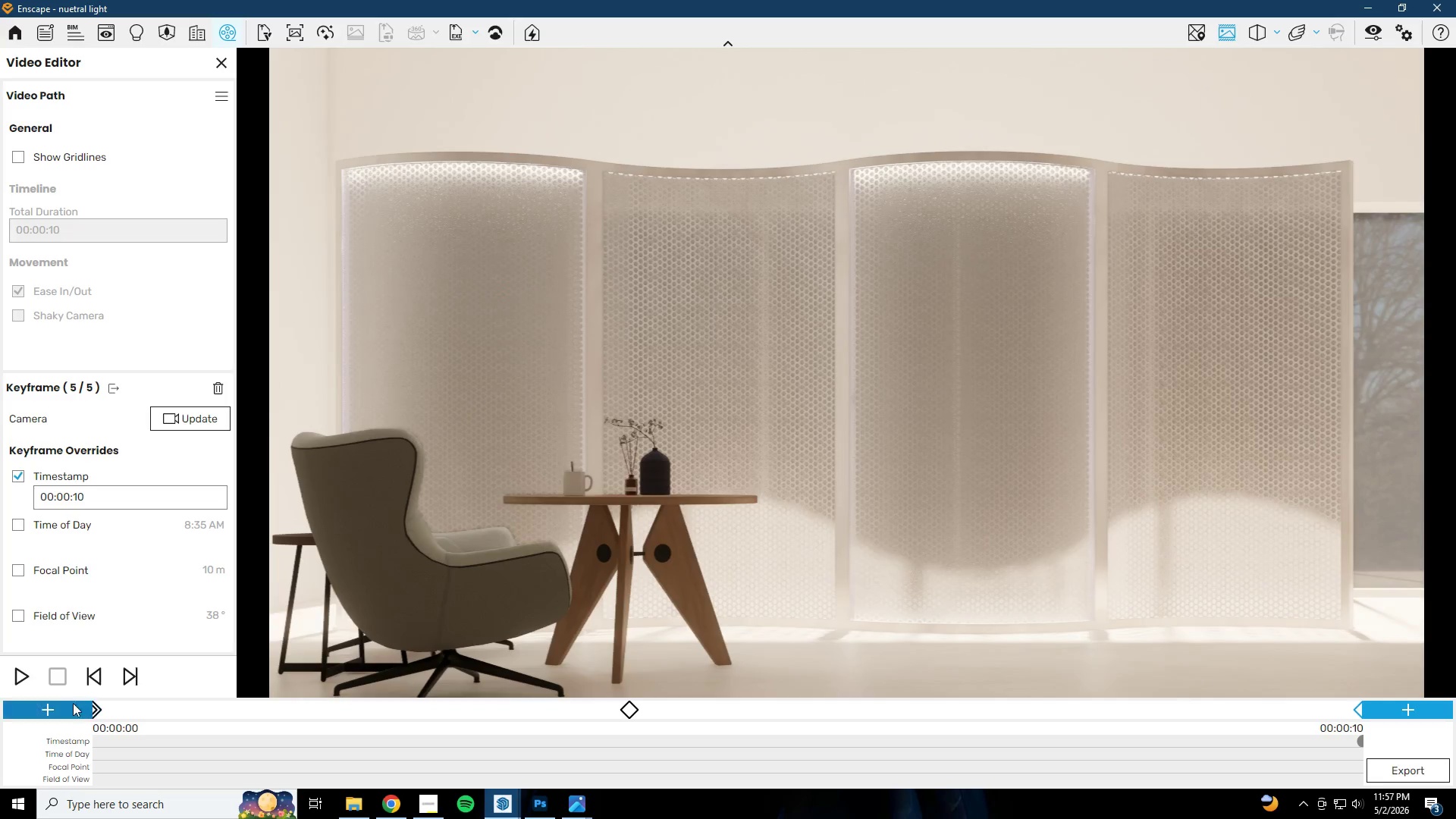 
left_click([27, 684])
 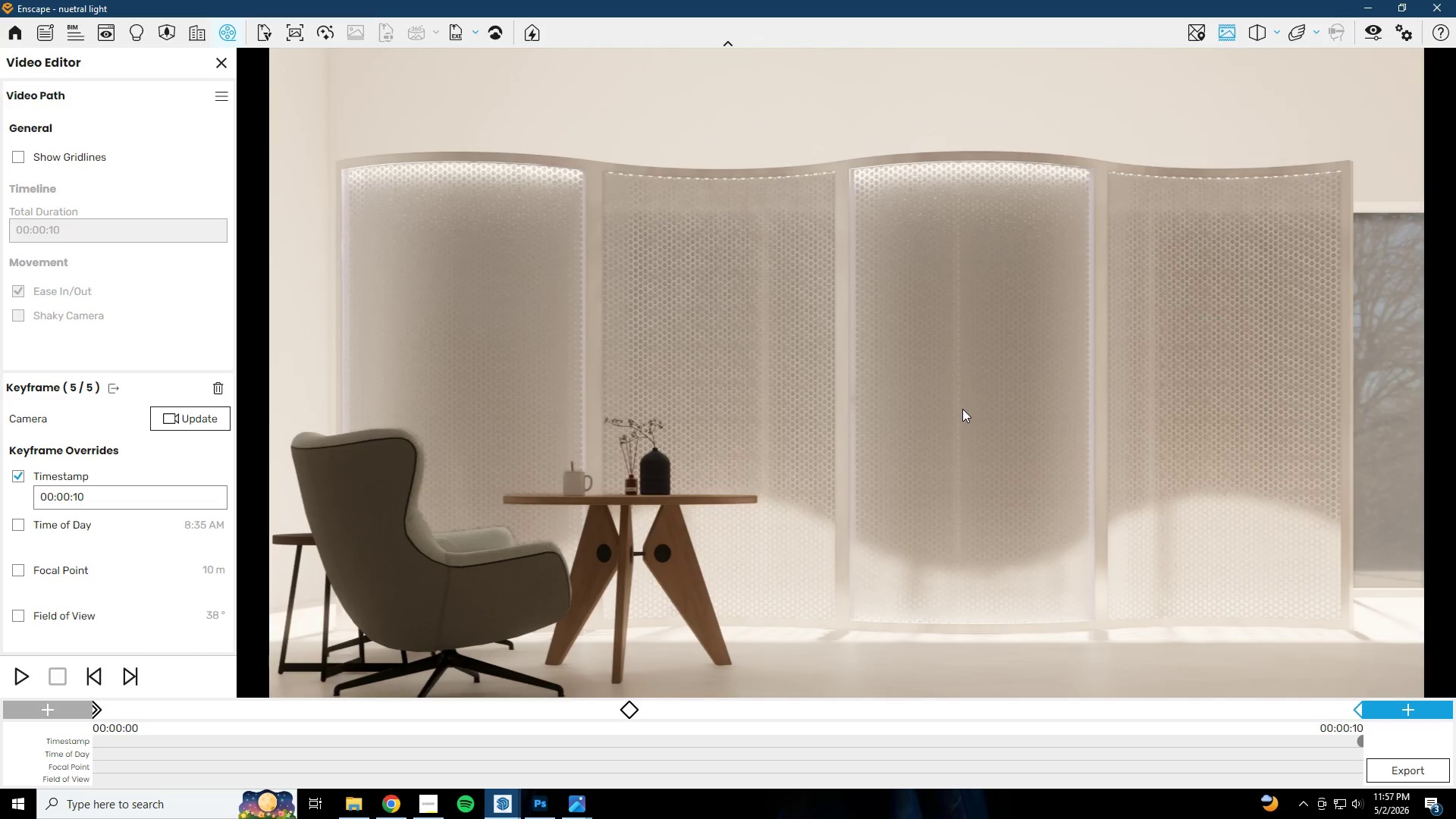 
wait(21.44)
 